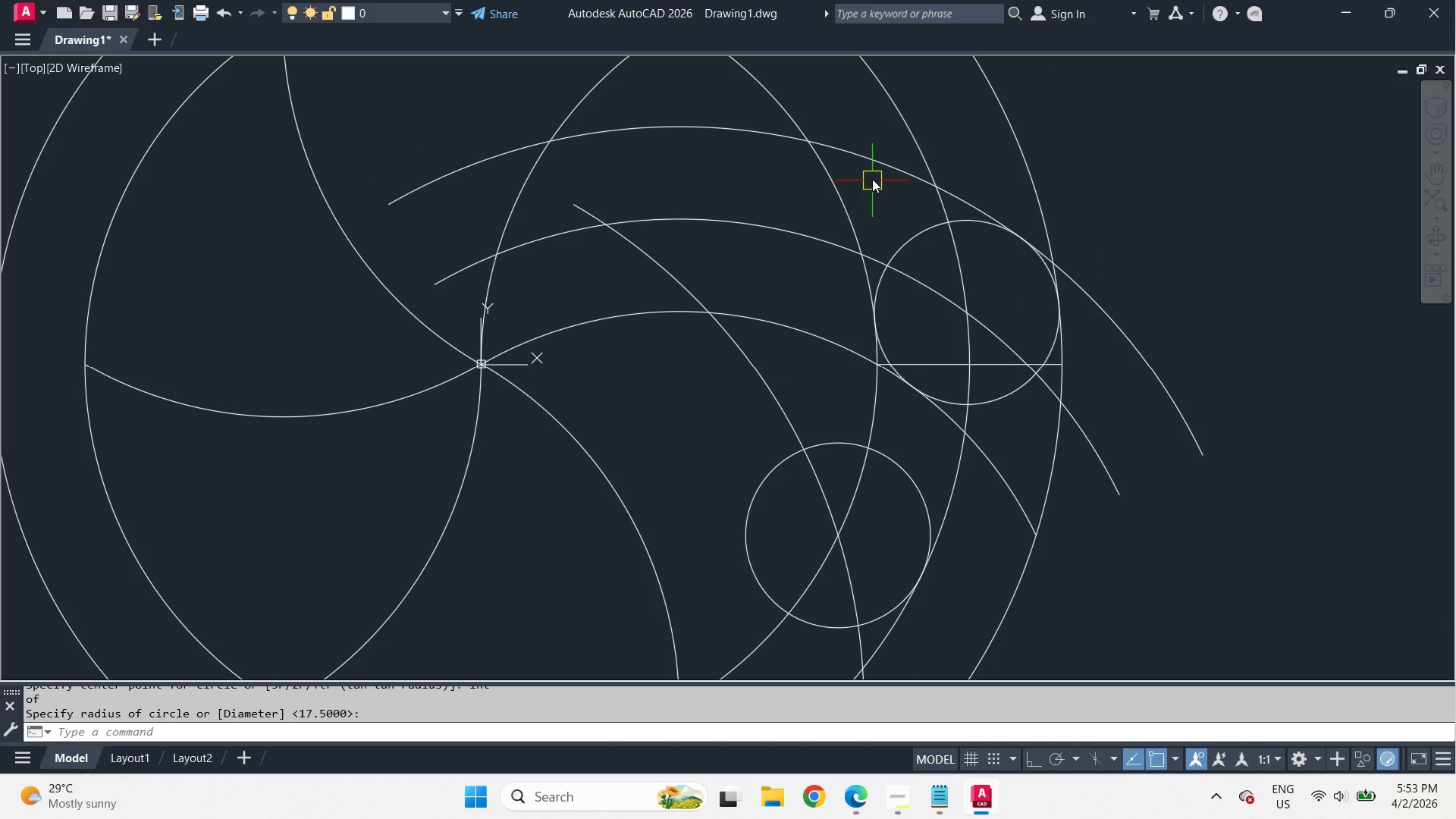 
left_click([869, 163])
 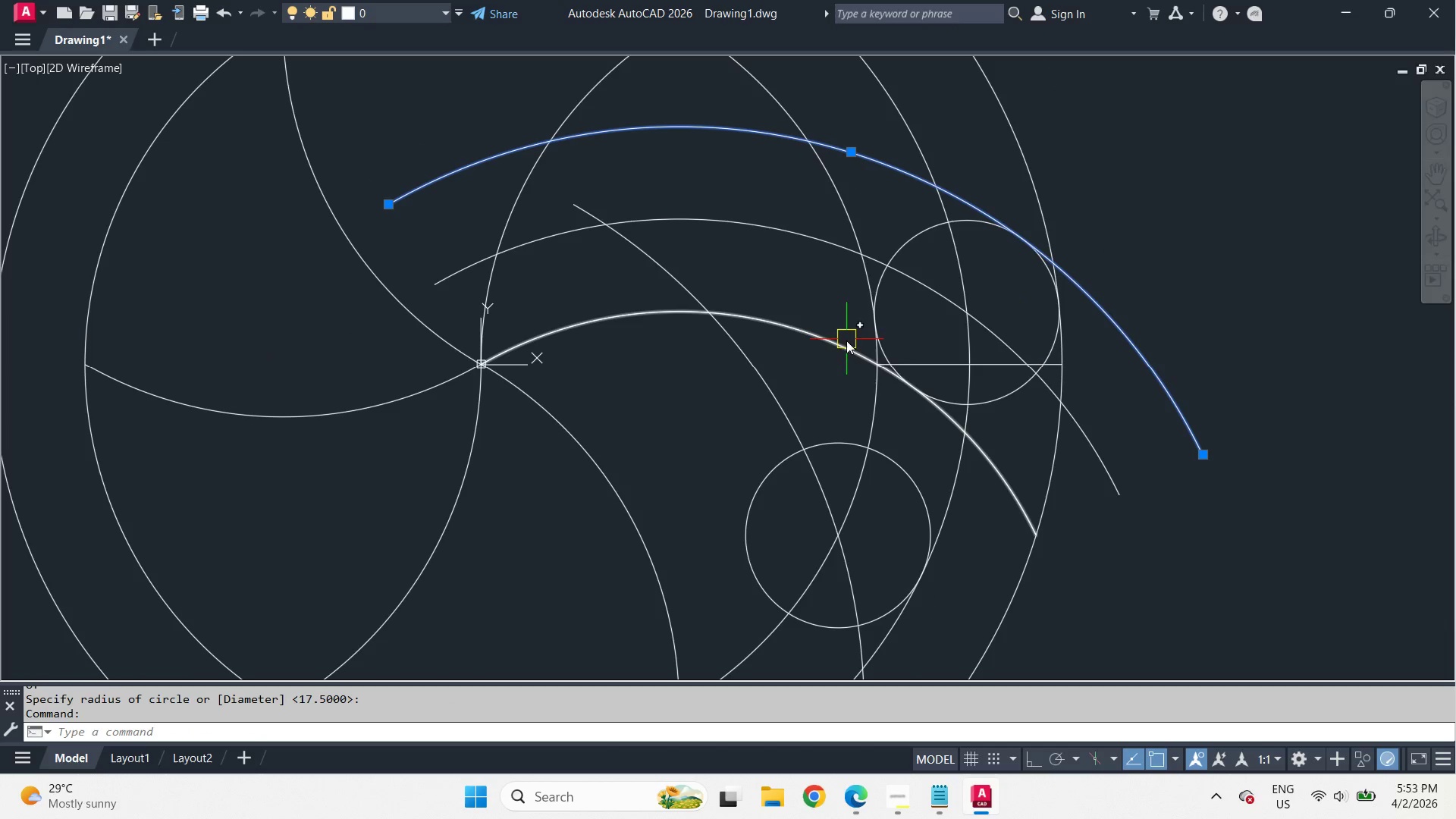 
left_click([845, 356])
 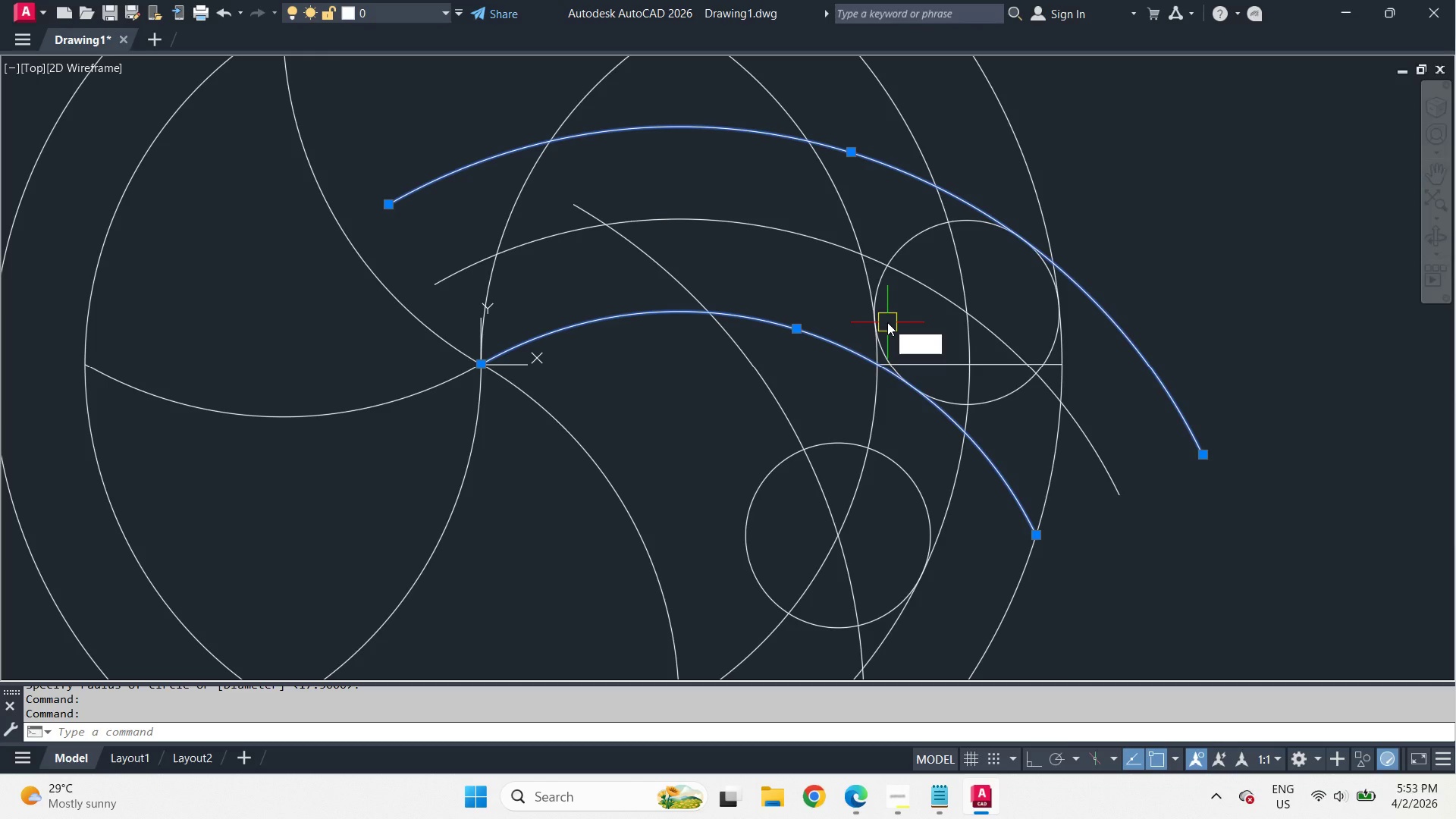 
type(ro)
 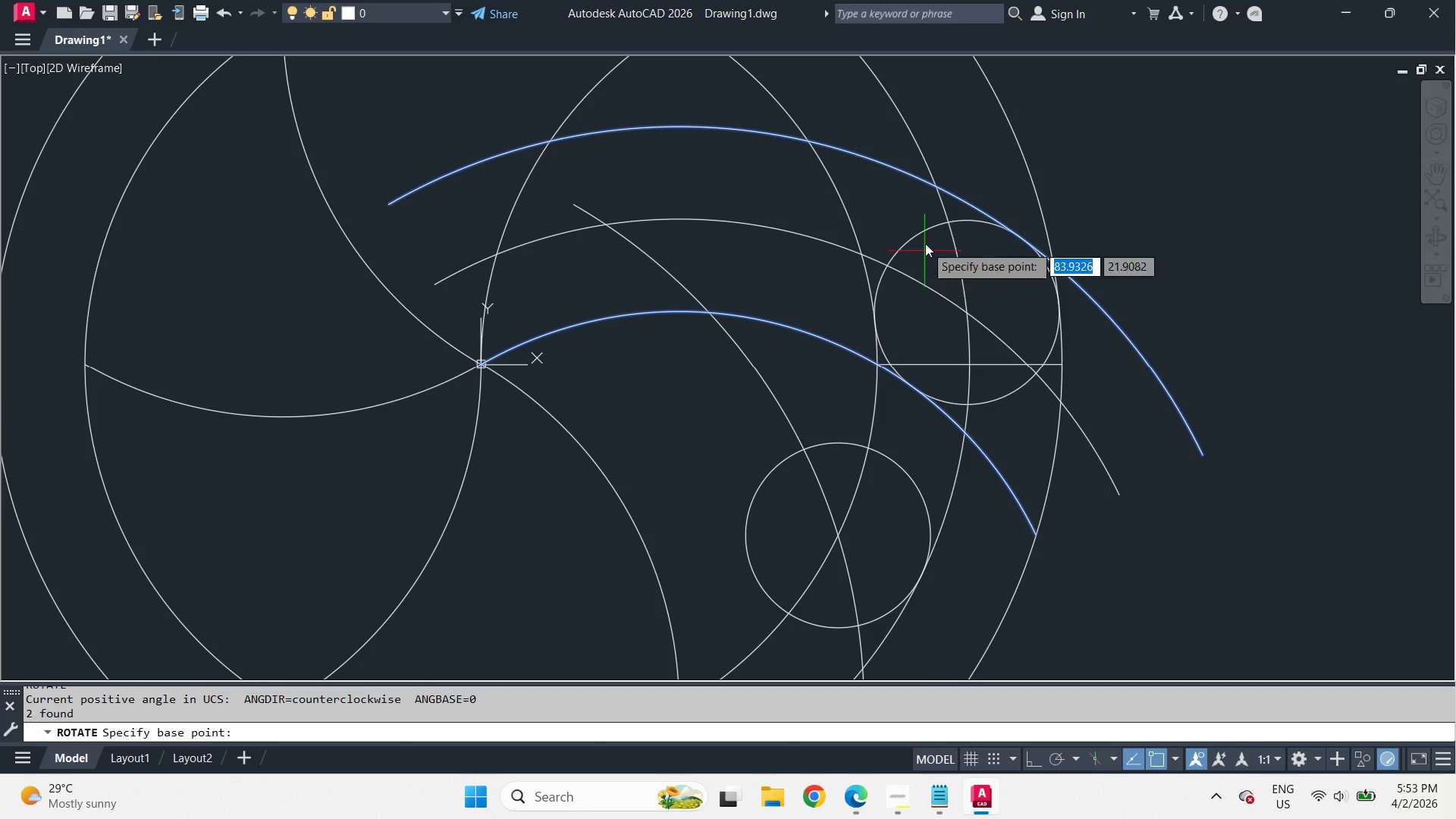 
key(Space)
 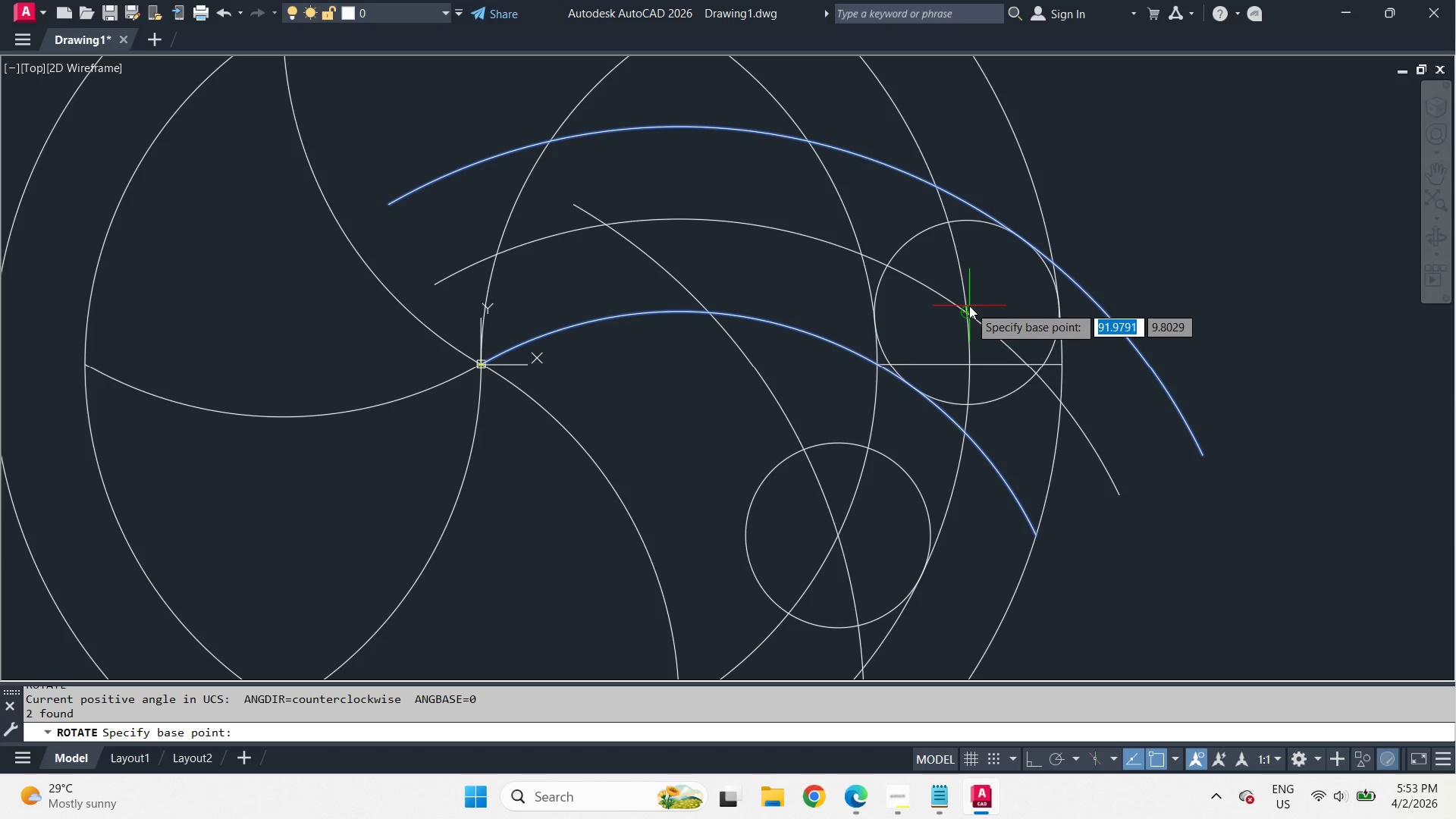 
left_click_drag(start_coordinate=[969, 306], to_coordinate=[971, 310])
 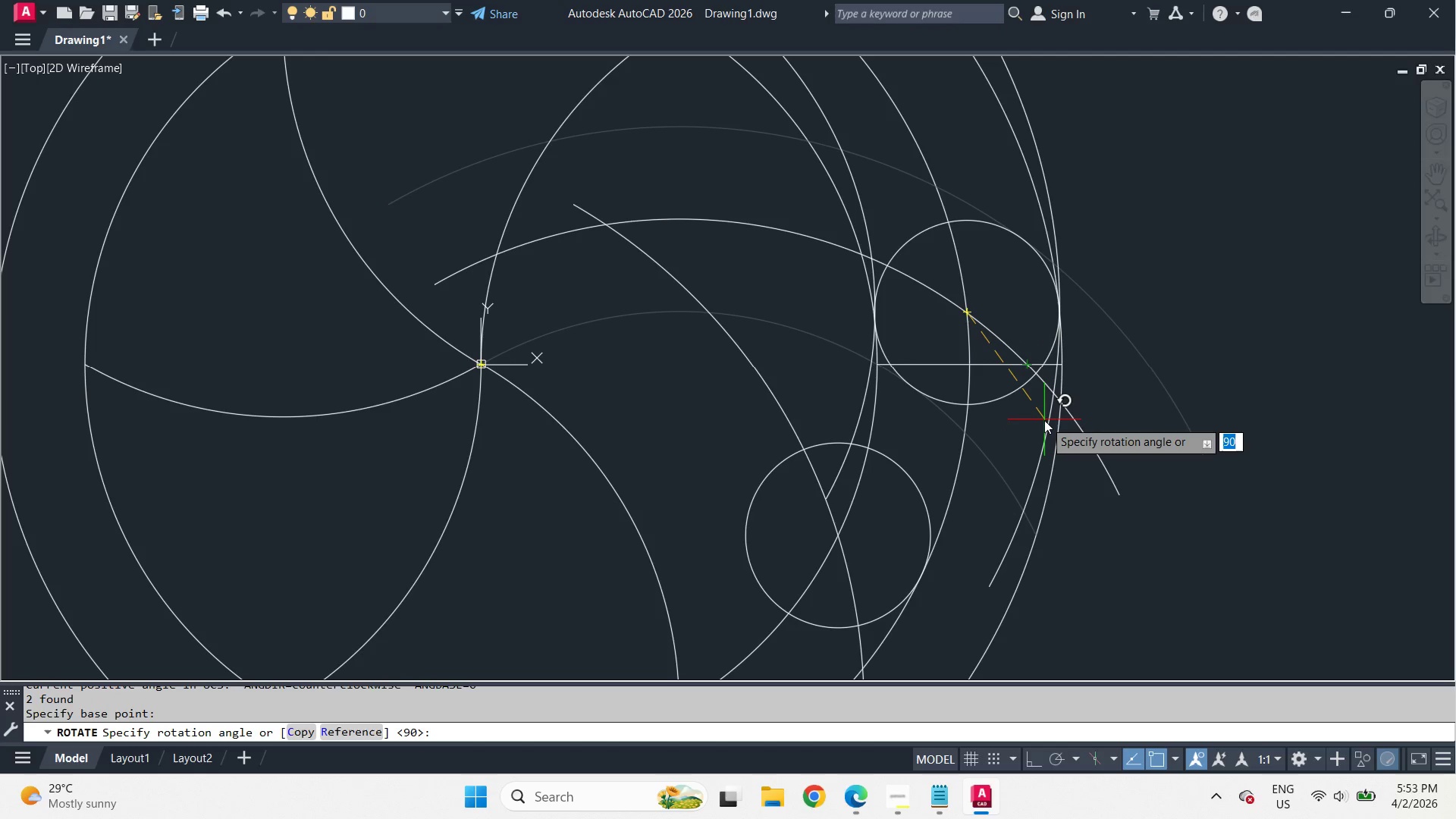 
scroll: coordinate [1046, 400], scroll_direction: down, amount: 1.0
 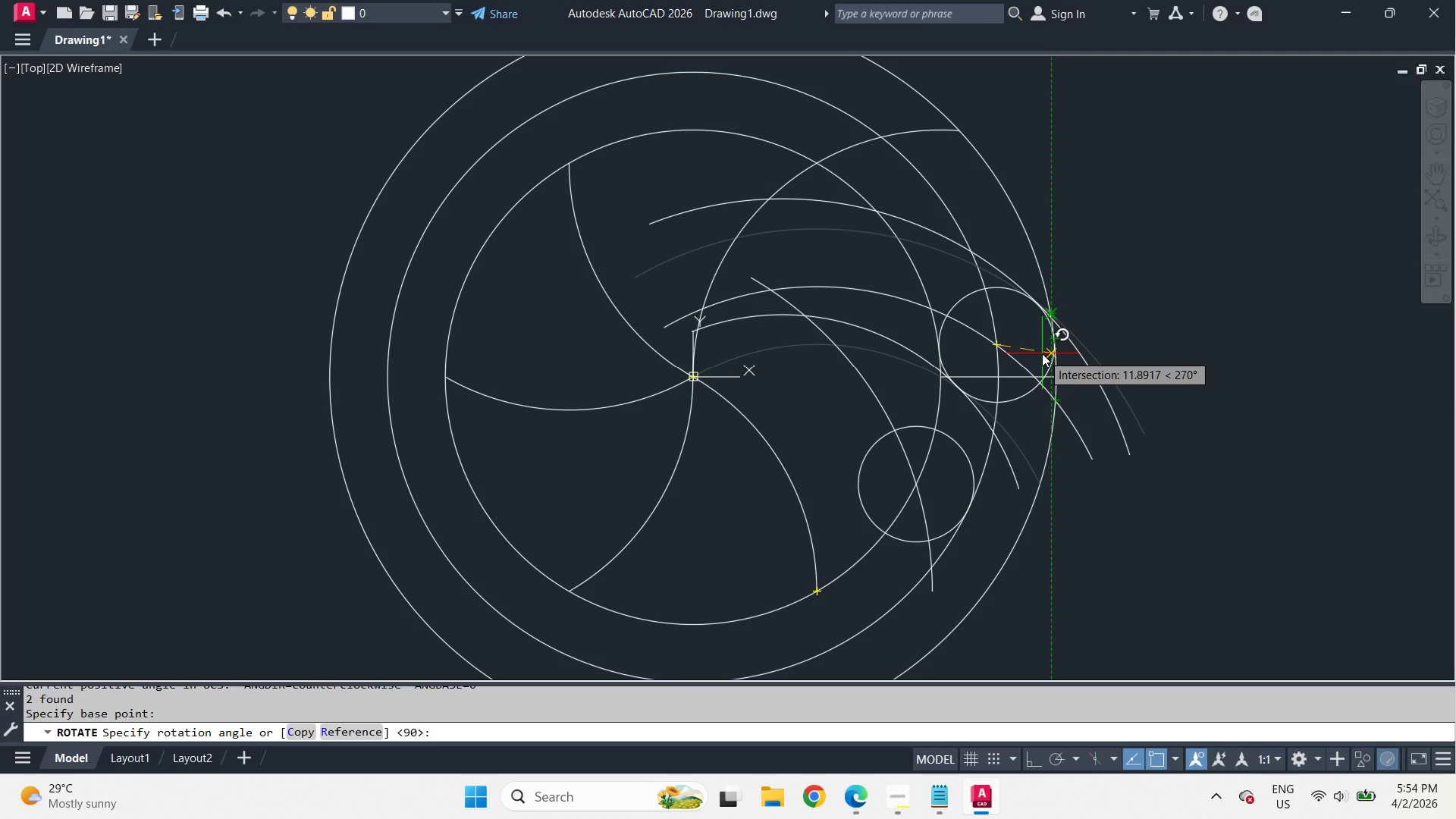 
wait(42.49)
 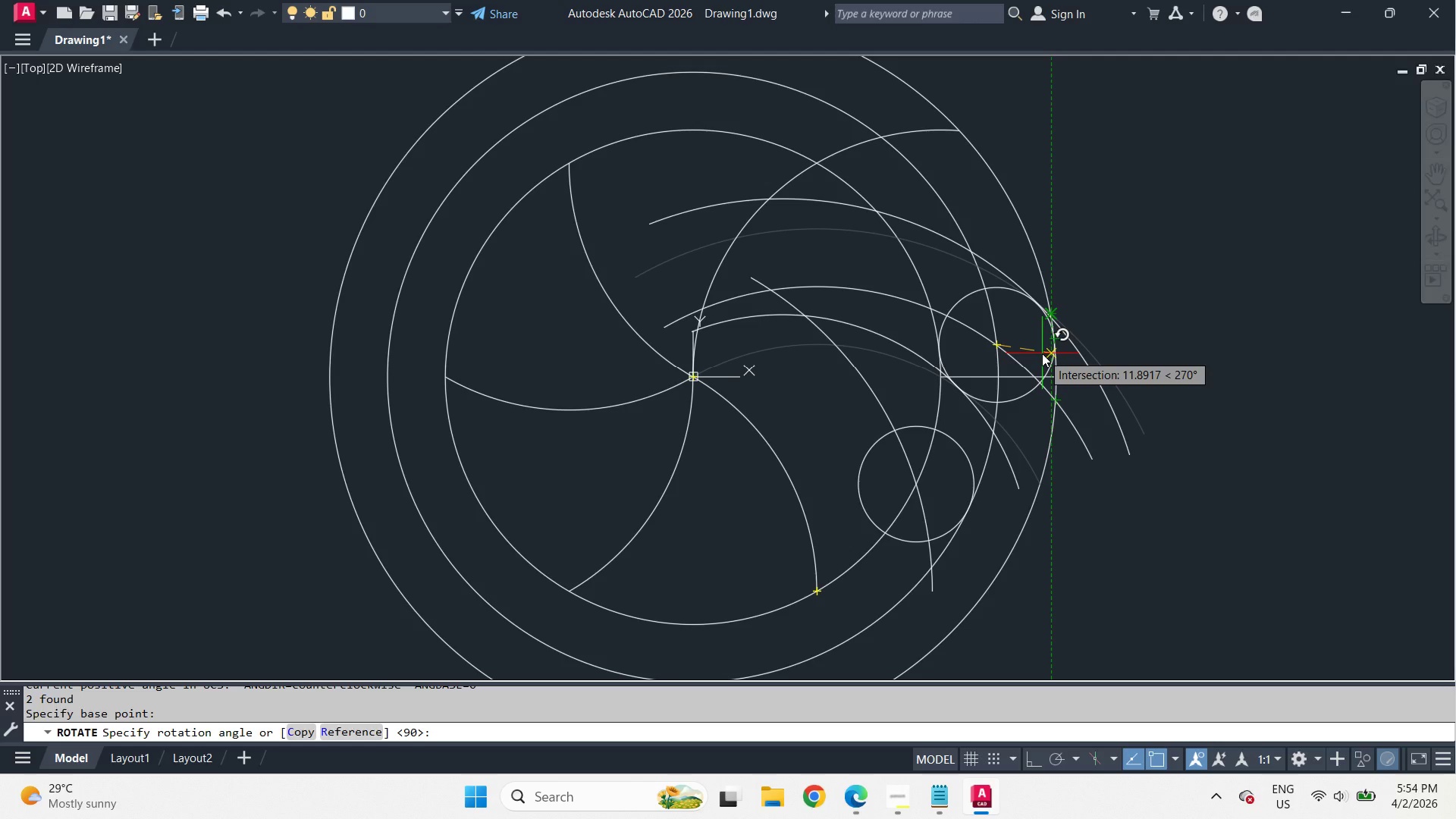 
key(Escape)
 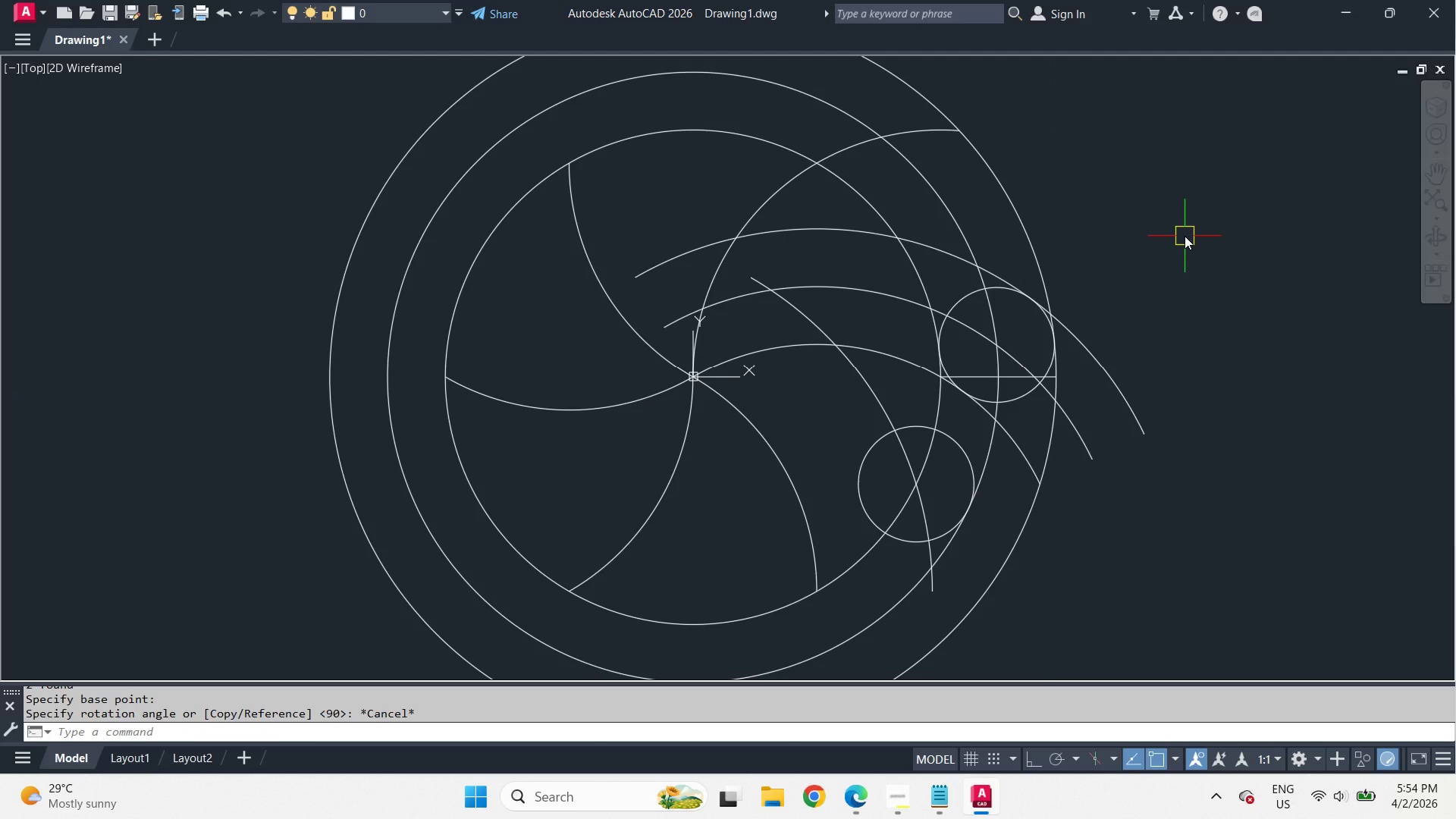 
wait(12.52)
 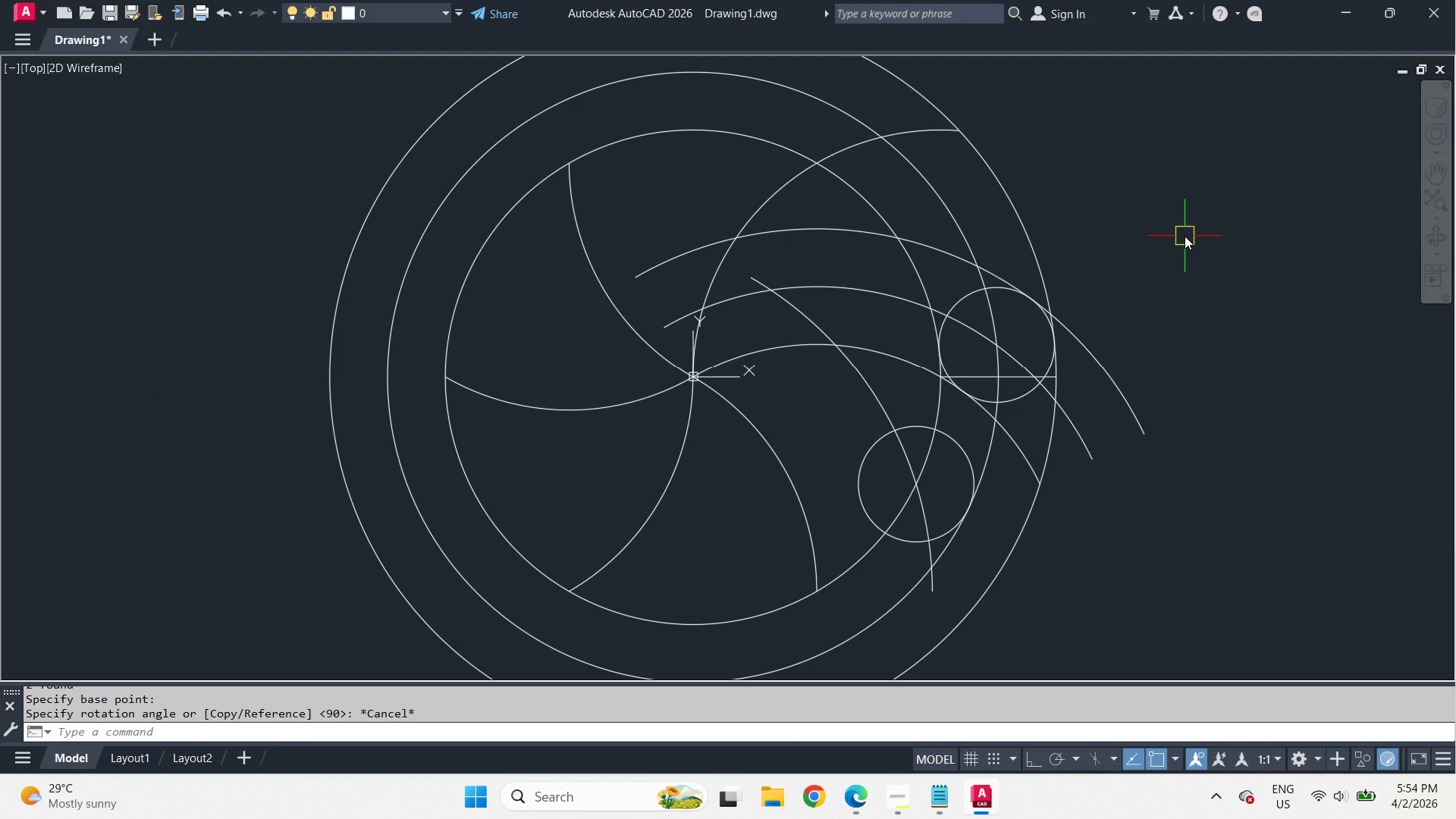 
scroll: coordinate [1149, 258], scroll_direction: up, amount: 1.0
 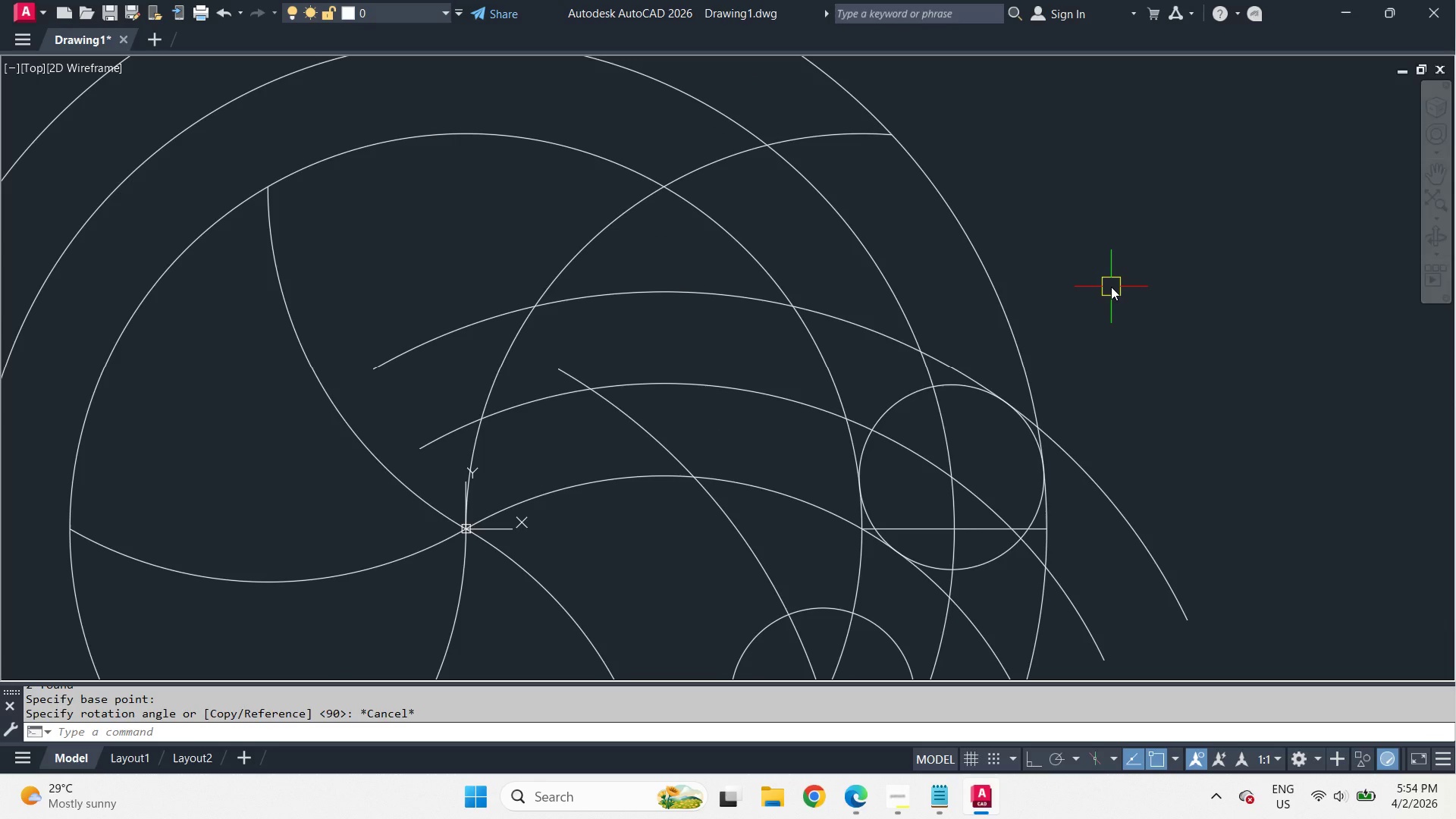 
wait(5.53)
 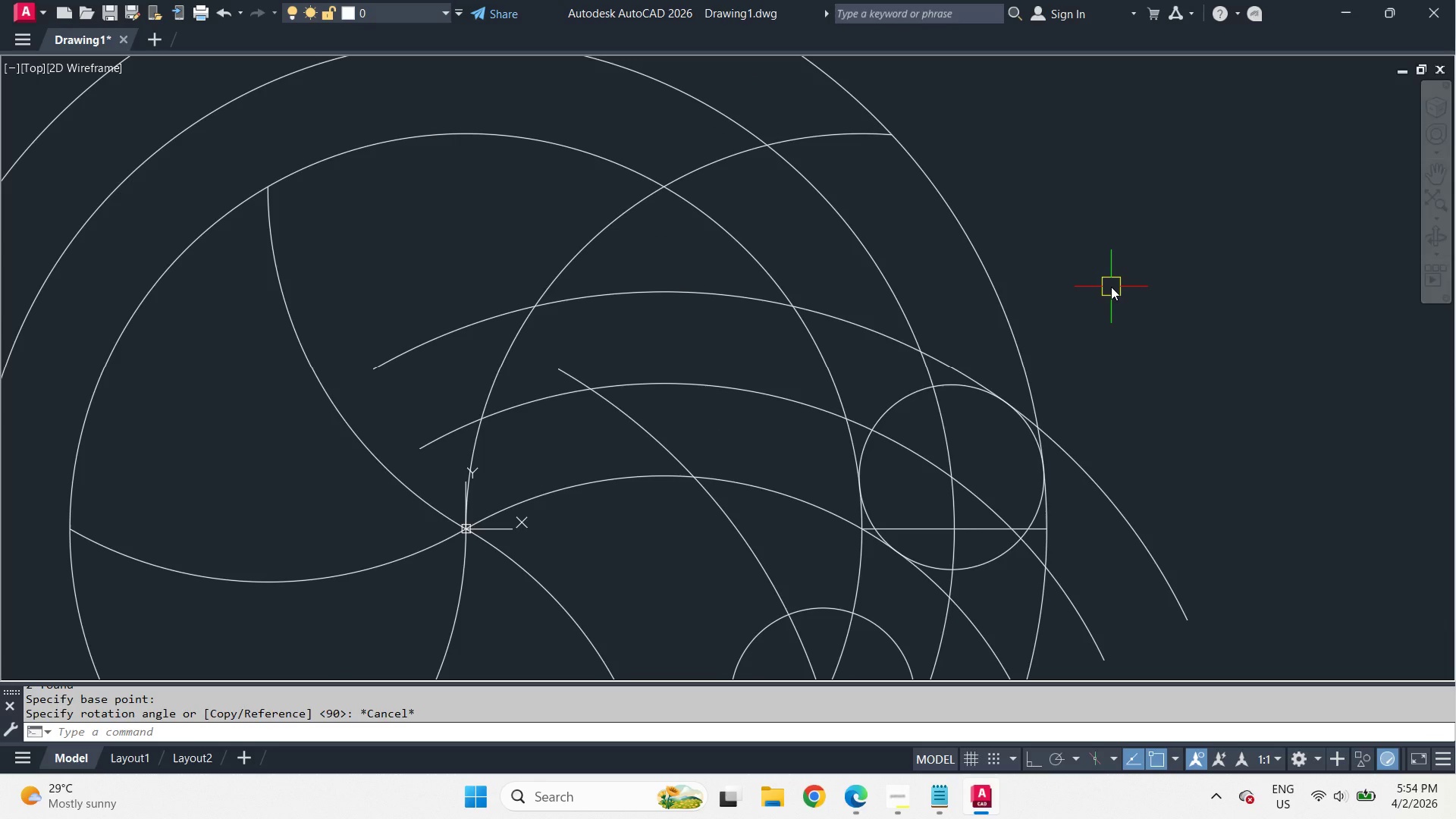 
key(C)
 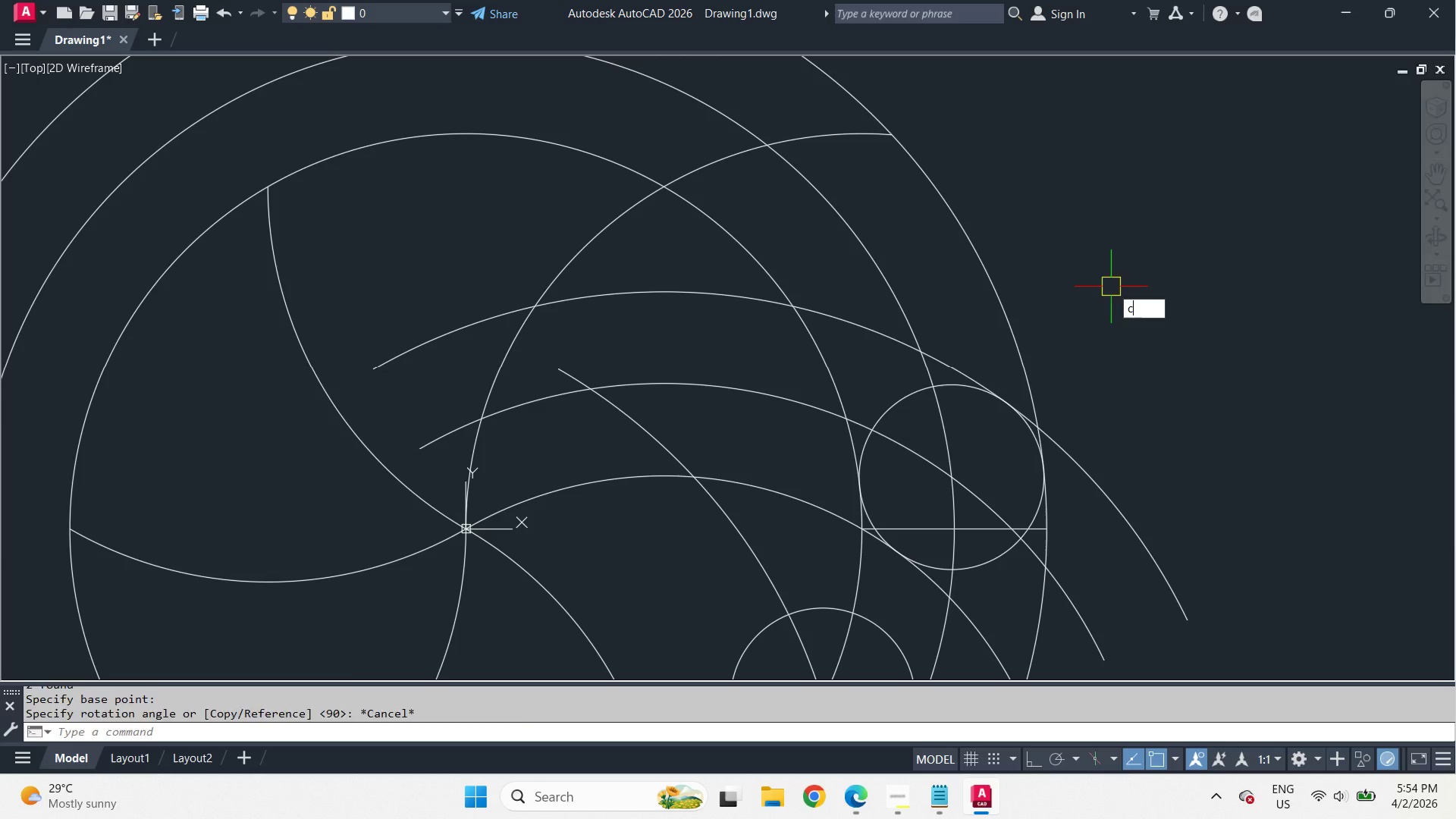 
key(Space)
 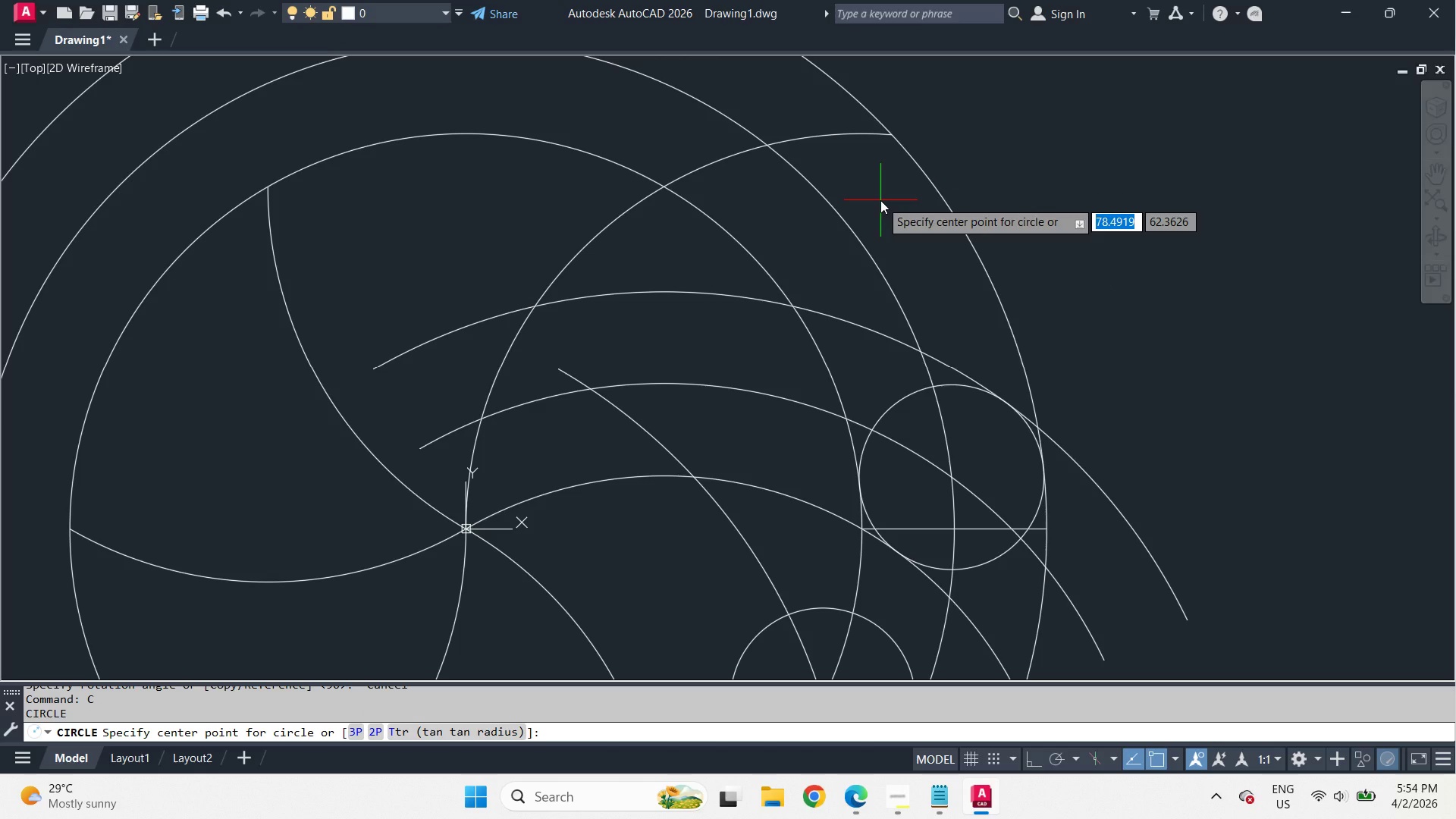 
key(Escape)
 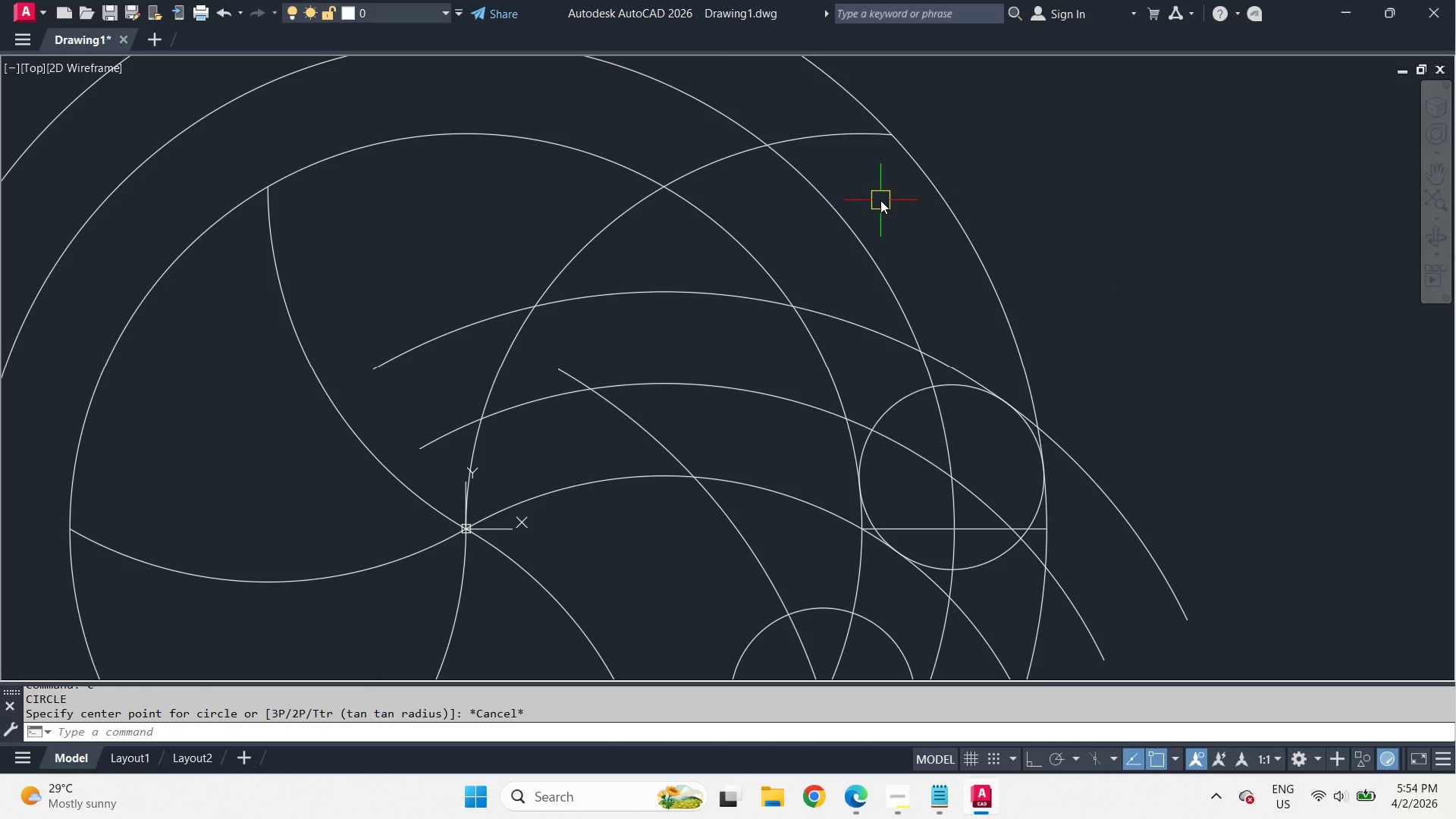 
key(C)
 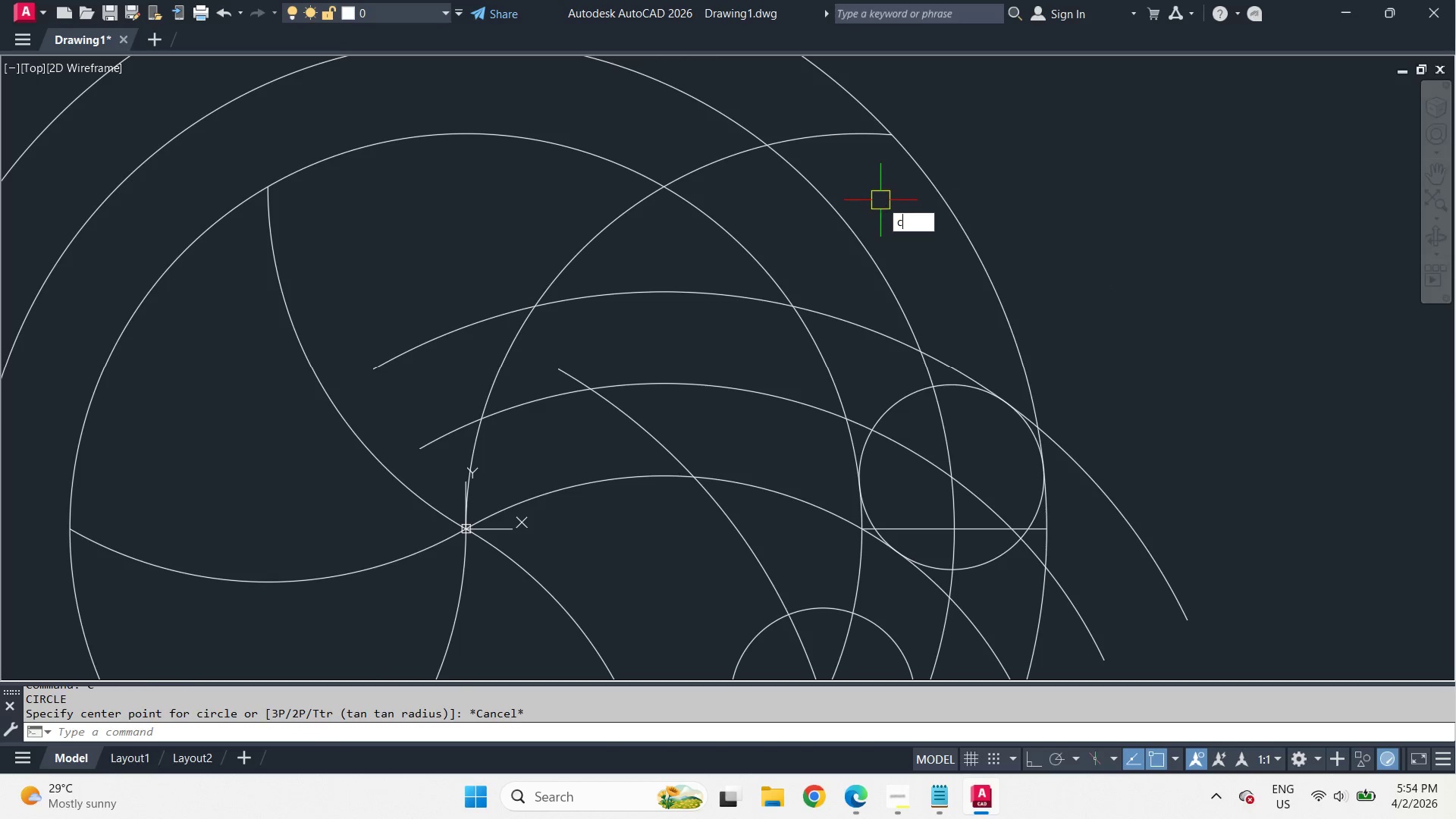 
key(Space)
 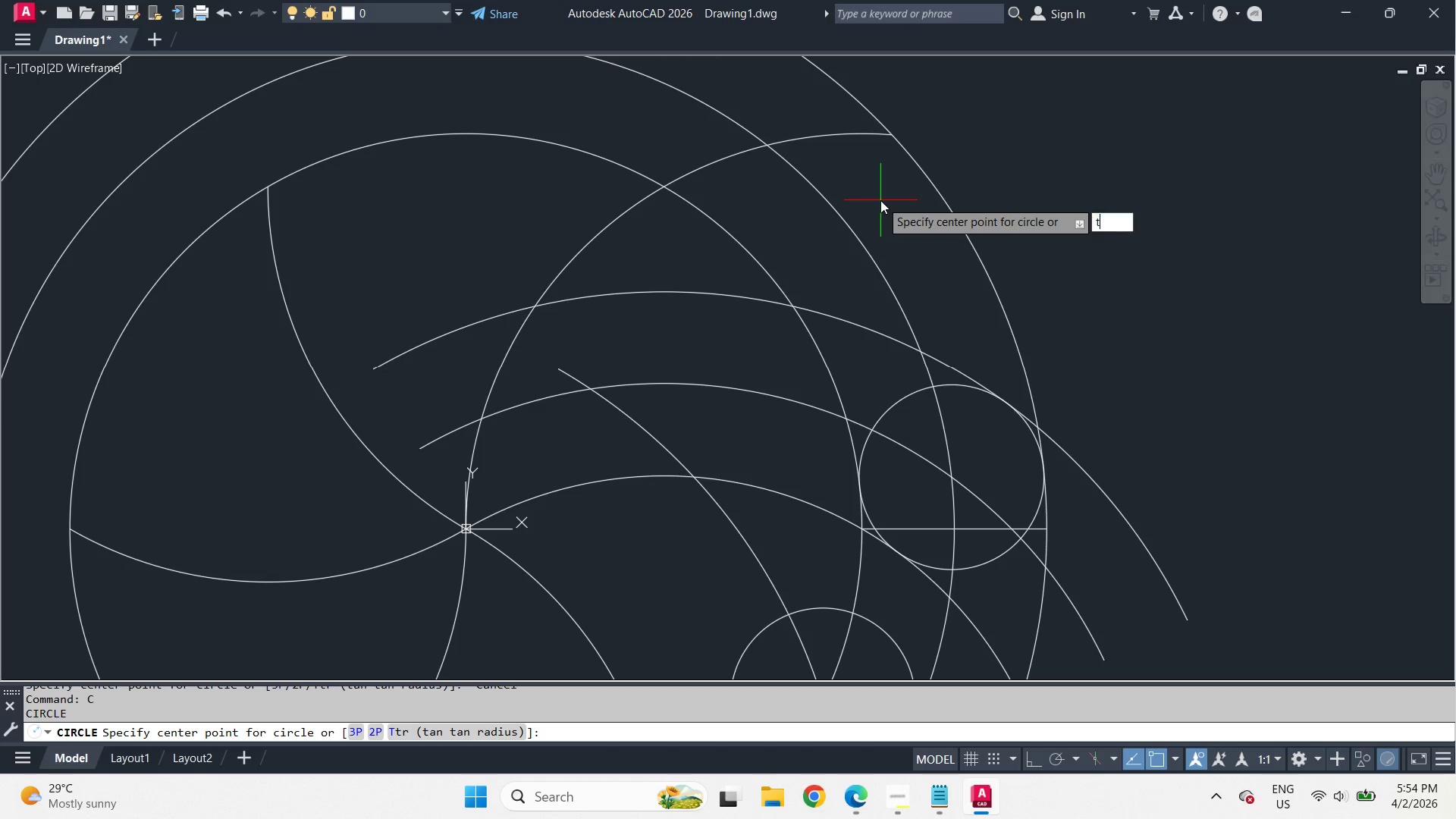 
key(T)
 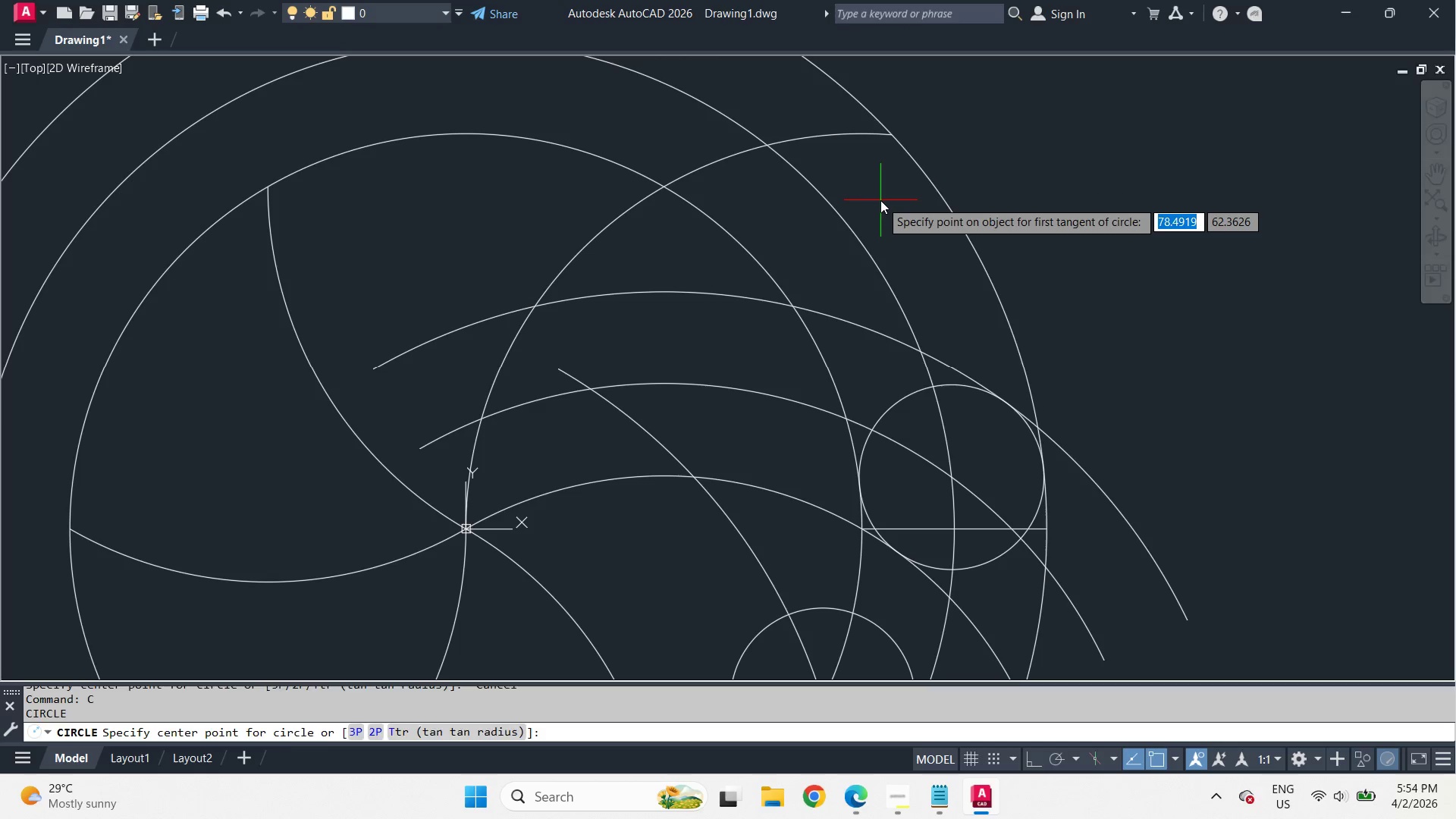 
key(Space)
 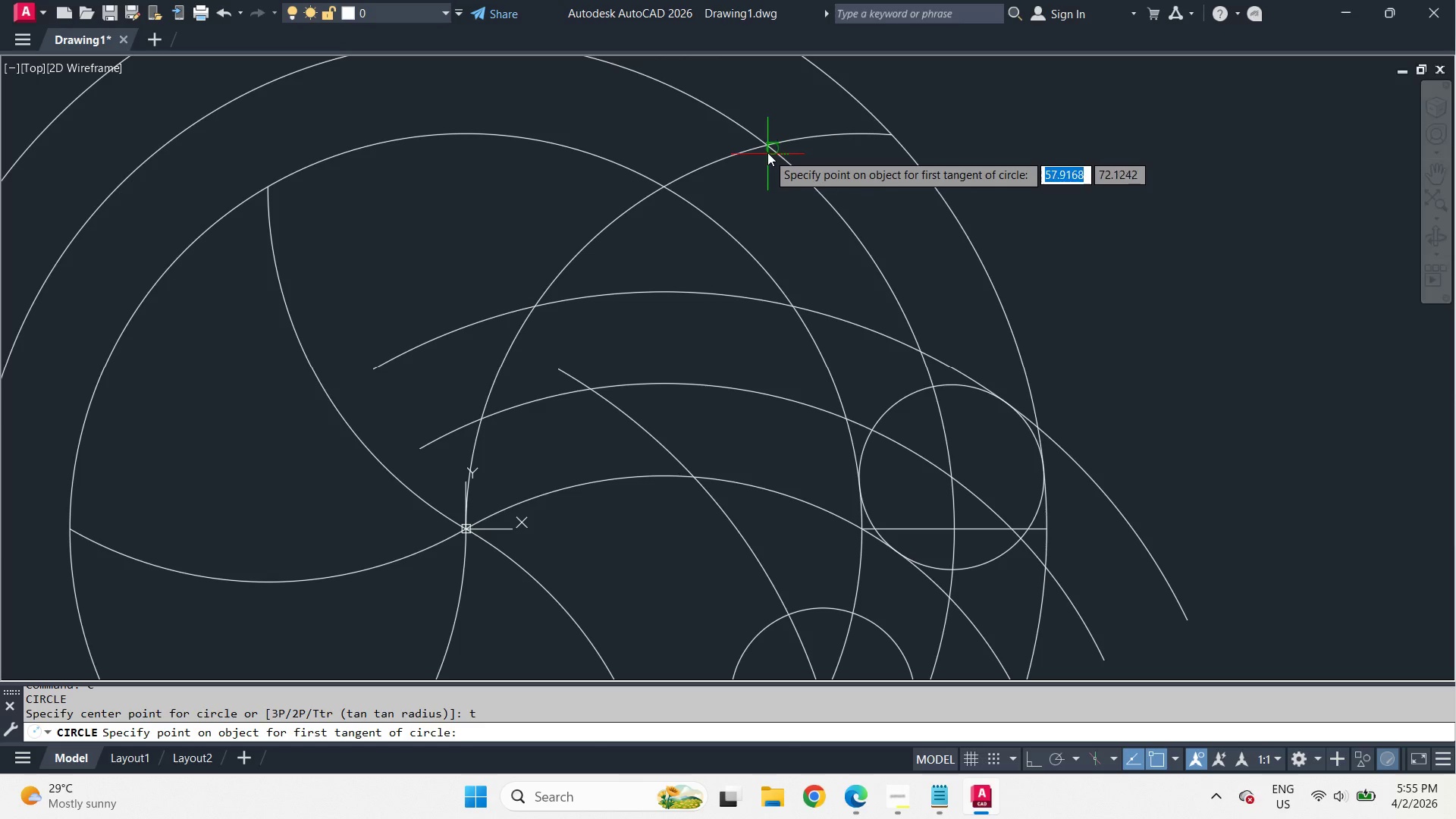 
wait(34.06)
 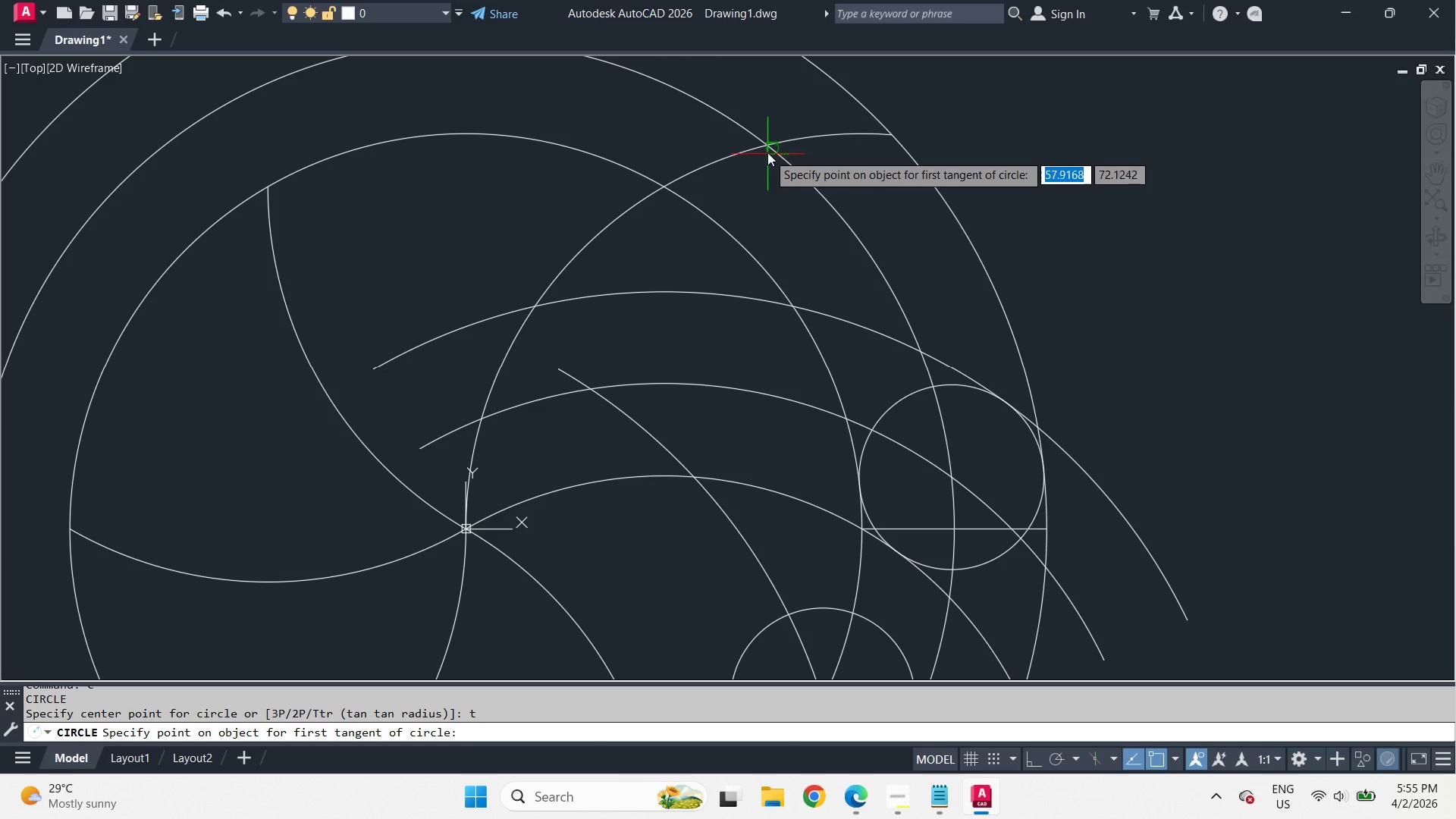 
left_click([912, 162])
 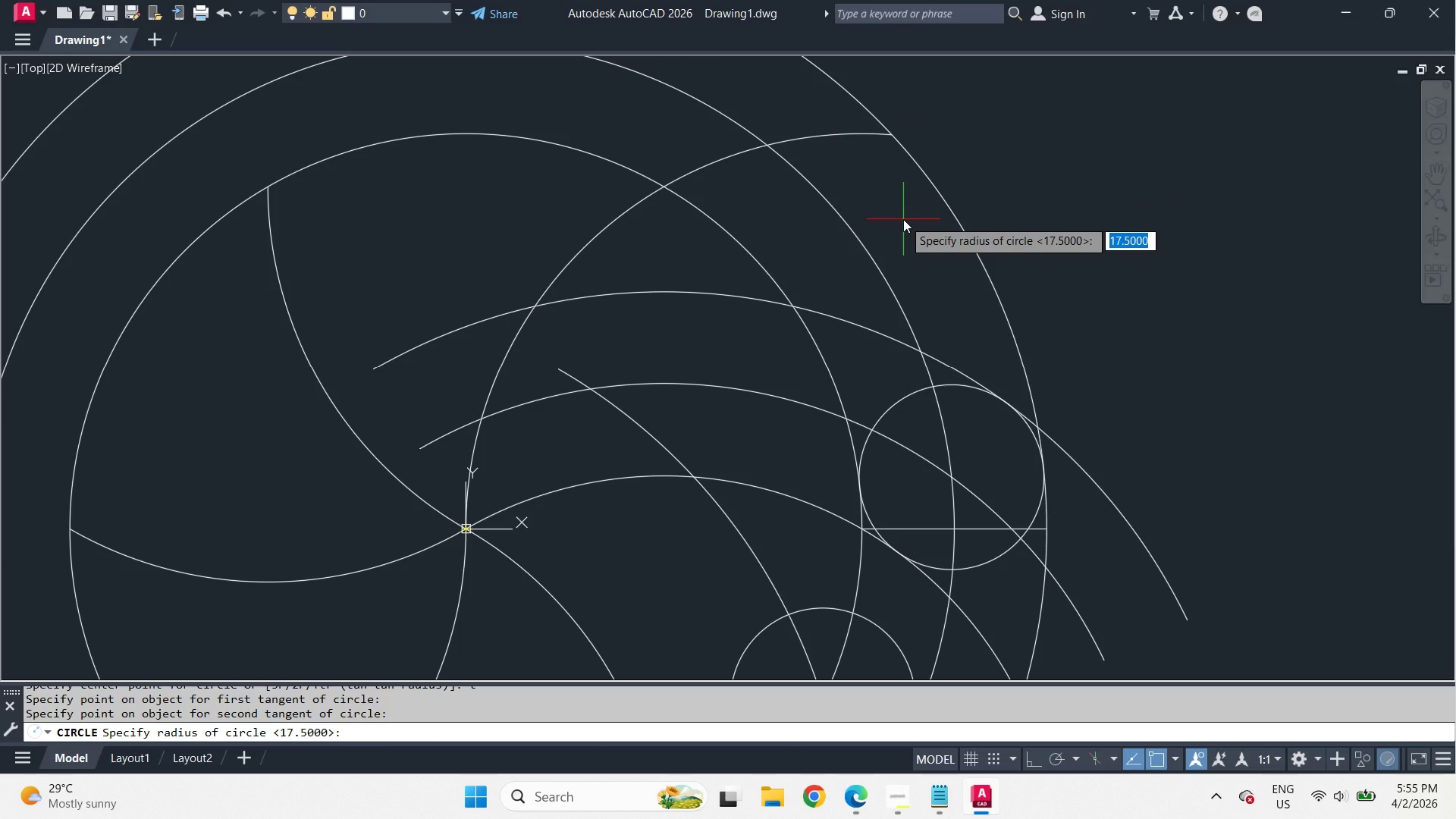 
key(Space)
 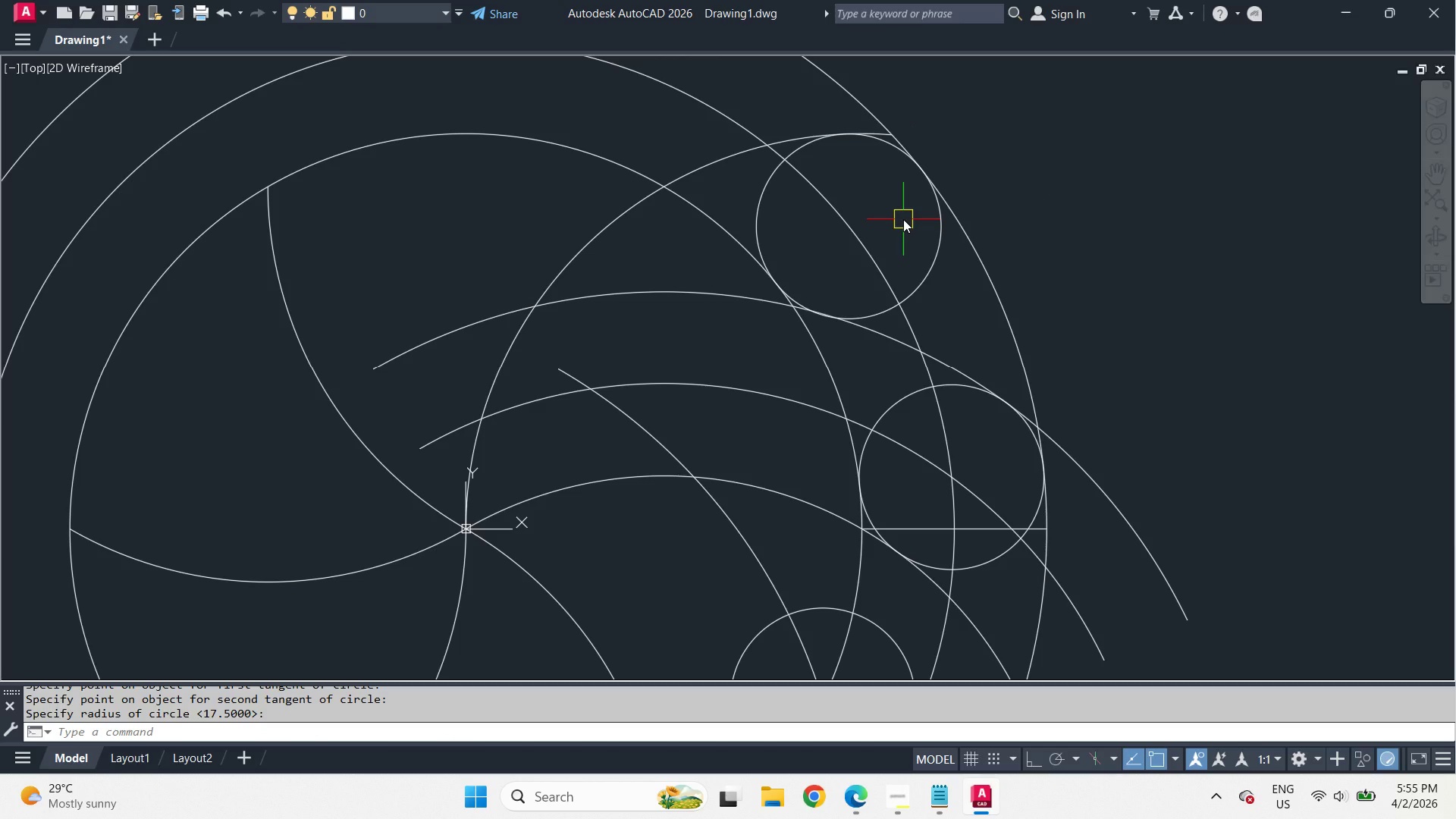 
scroll: coordinate [903, 219], scroll_direction: down, amount: 1.0
 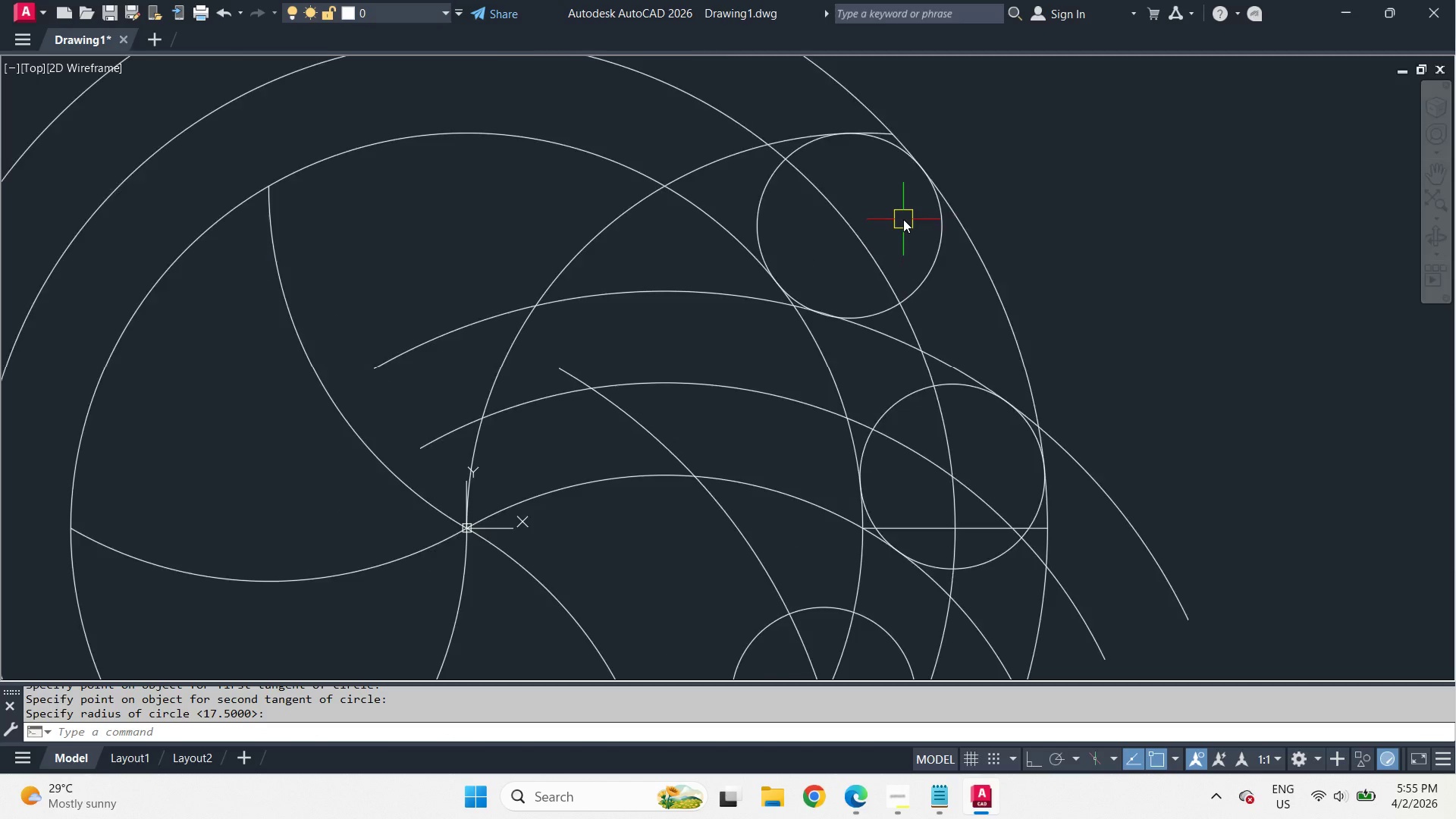 
scroll: coordinate [903, 219], scroll_direction: up, amount: 1.0
 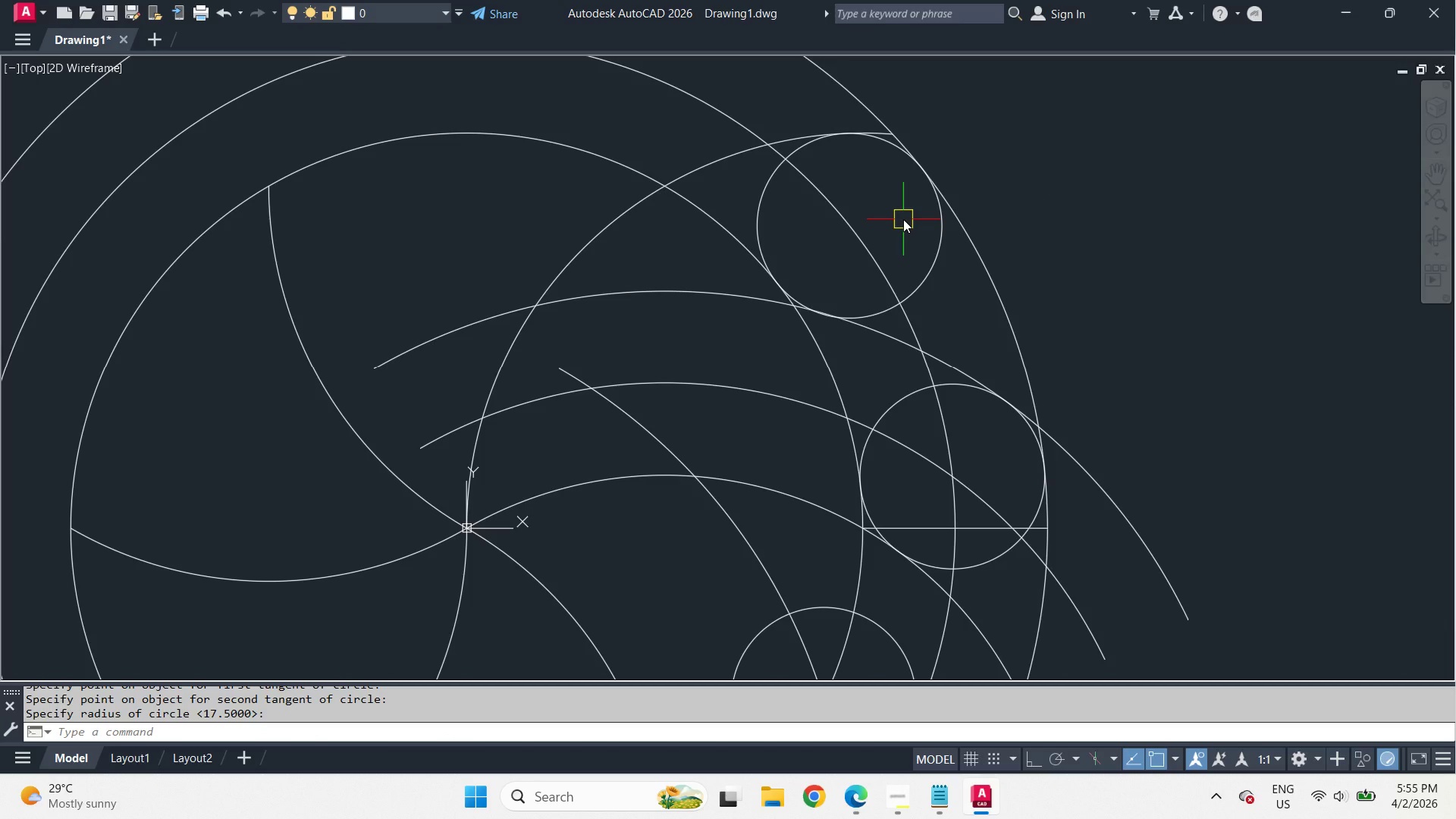 
wait(5.77)
 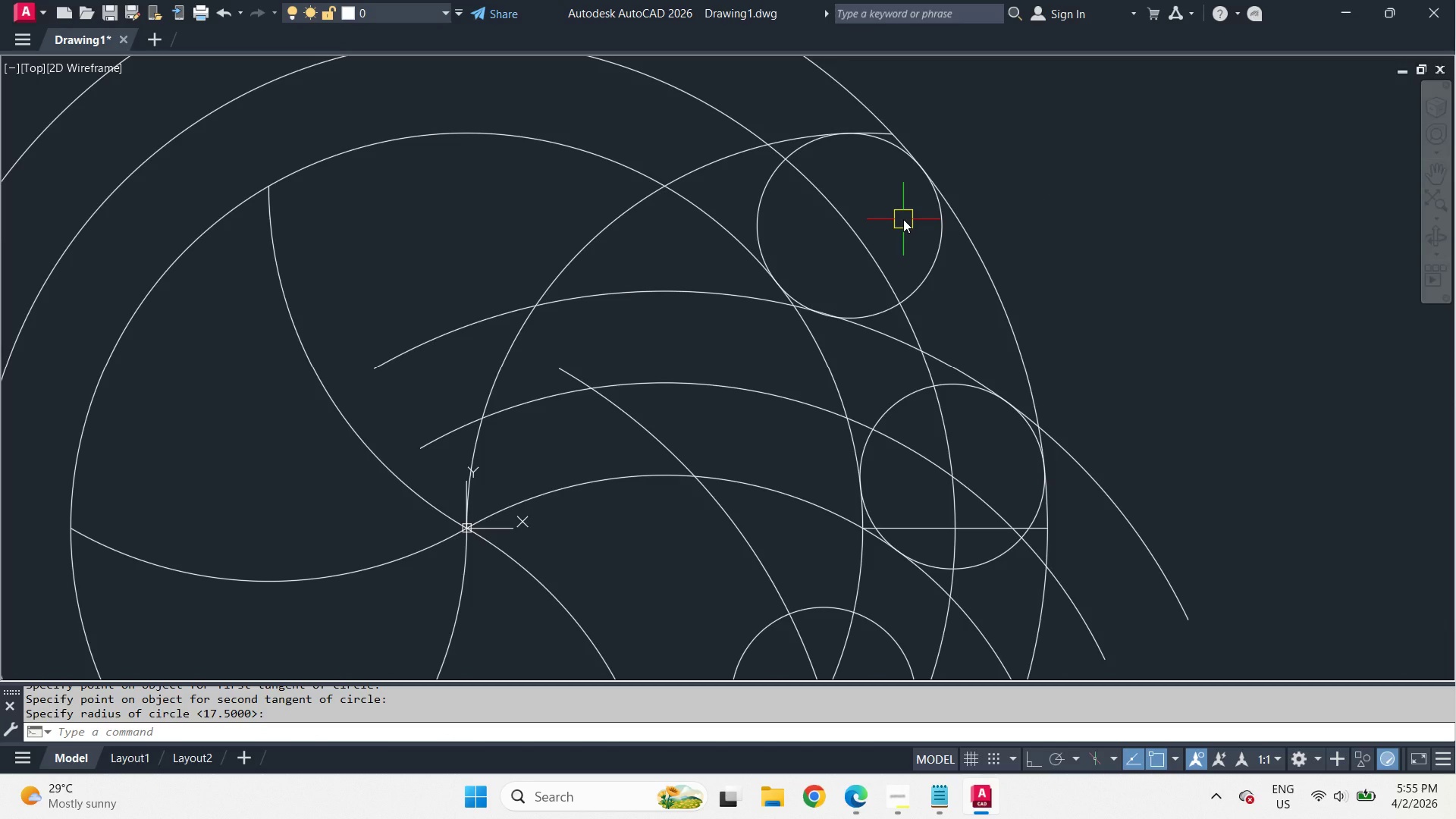 
left_click([937, 271])
 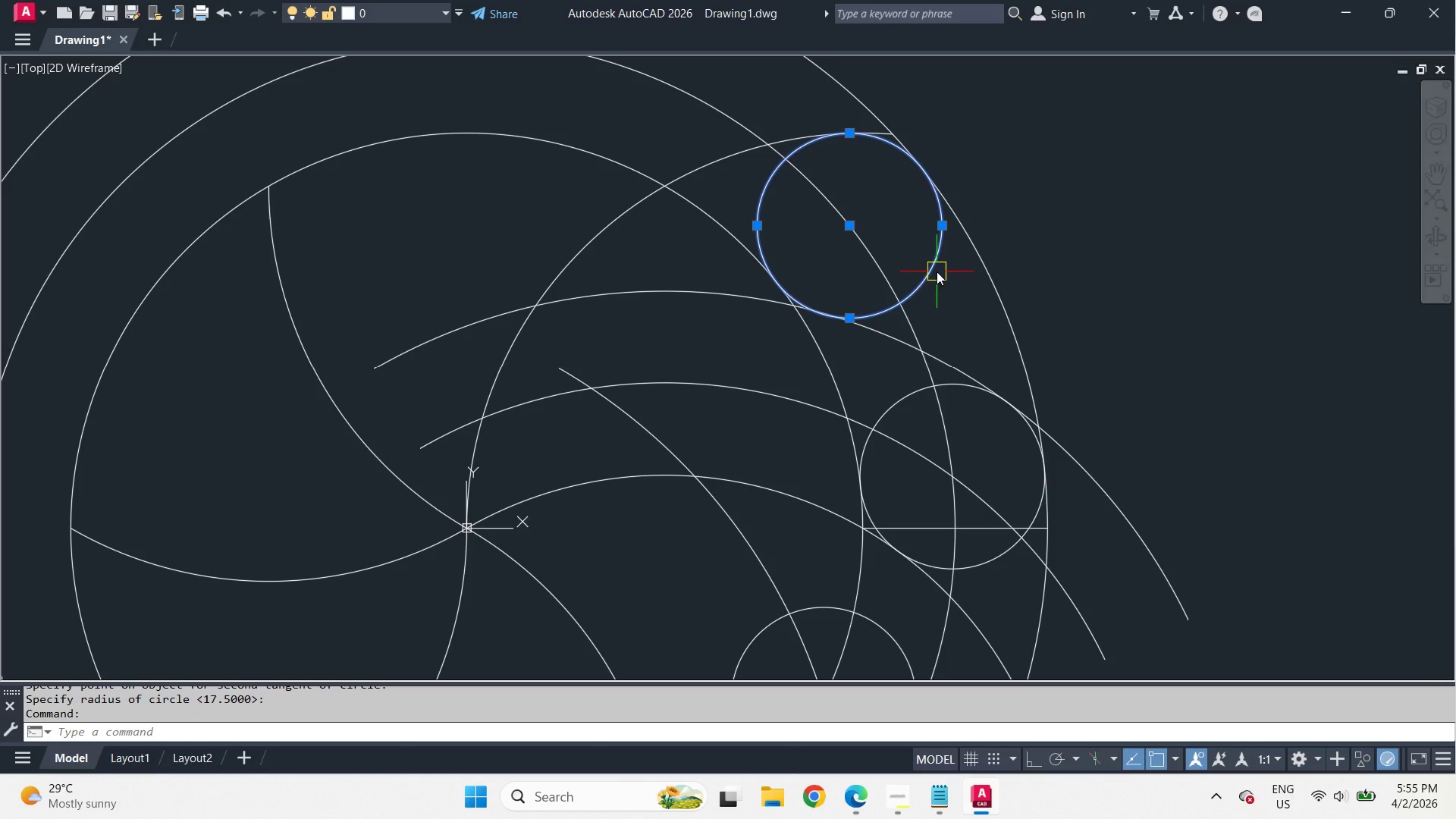 
key(E)
 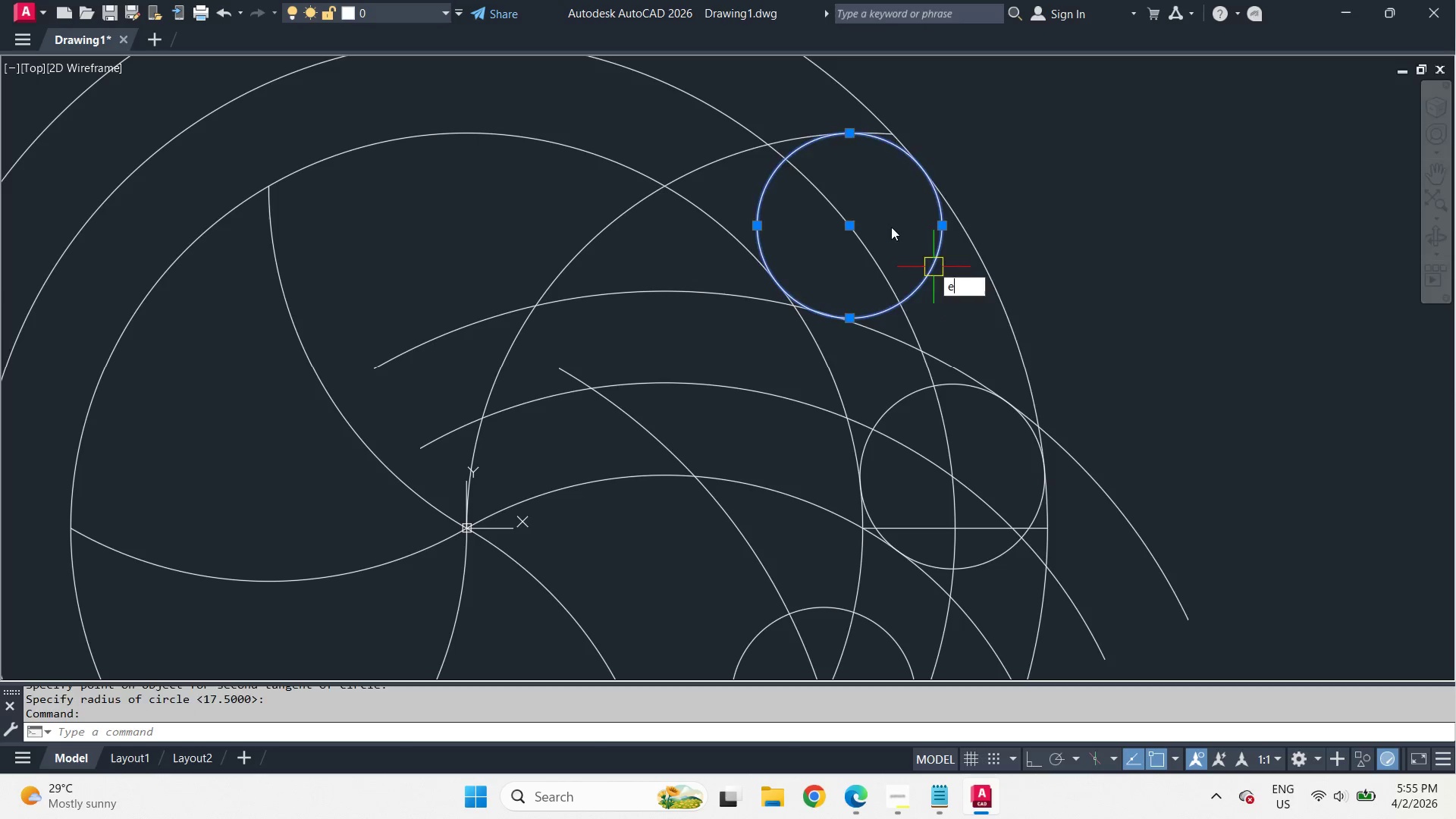 
key(Space)
 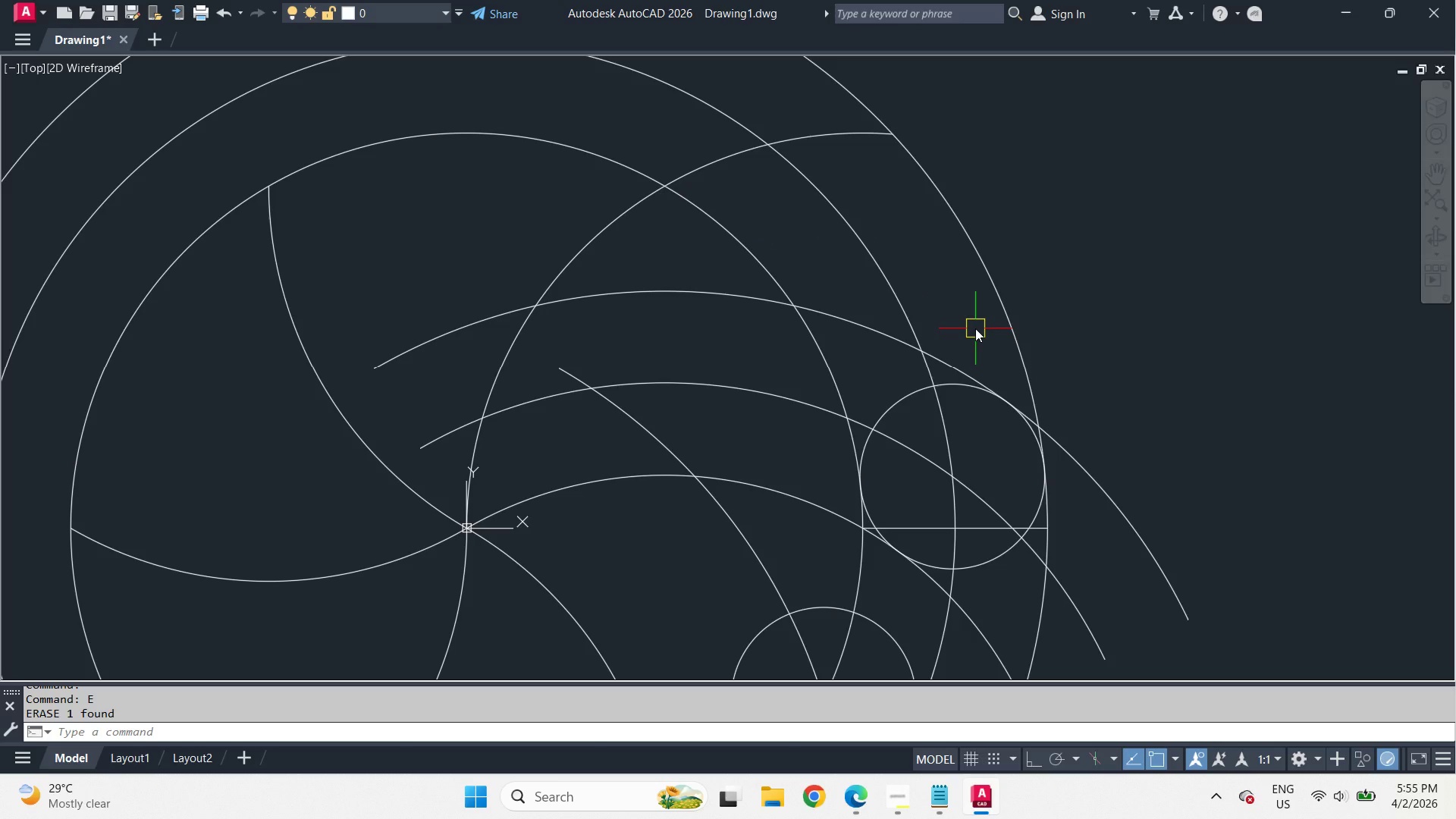 
wait(38.55)
 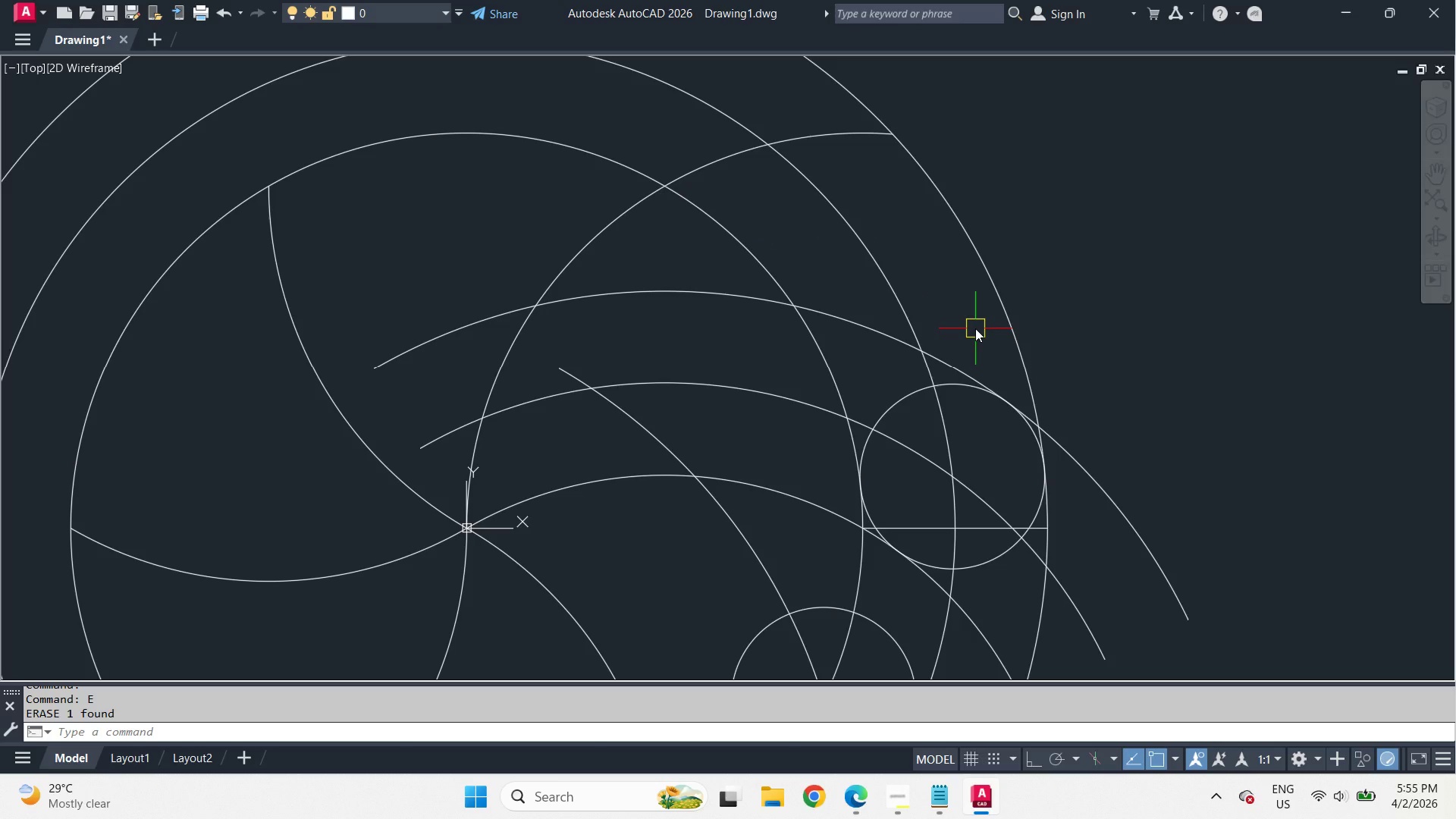 
scroll: coordinate [960, 359], scroll_direction: up, amount: 1.0
 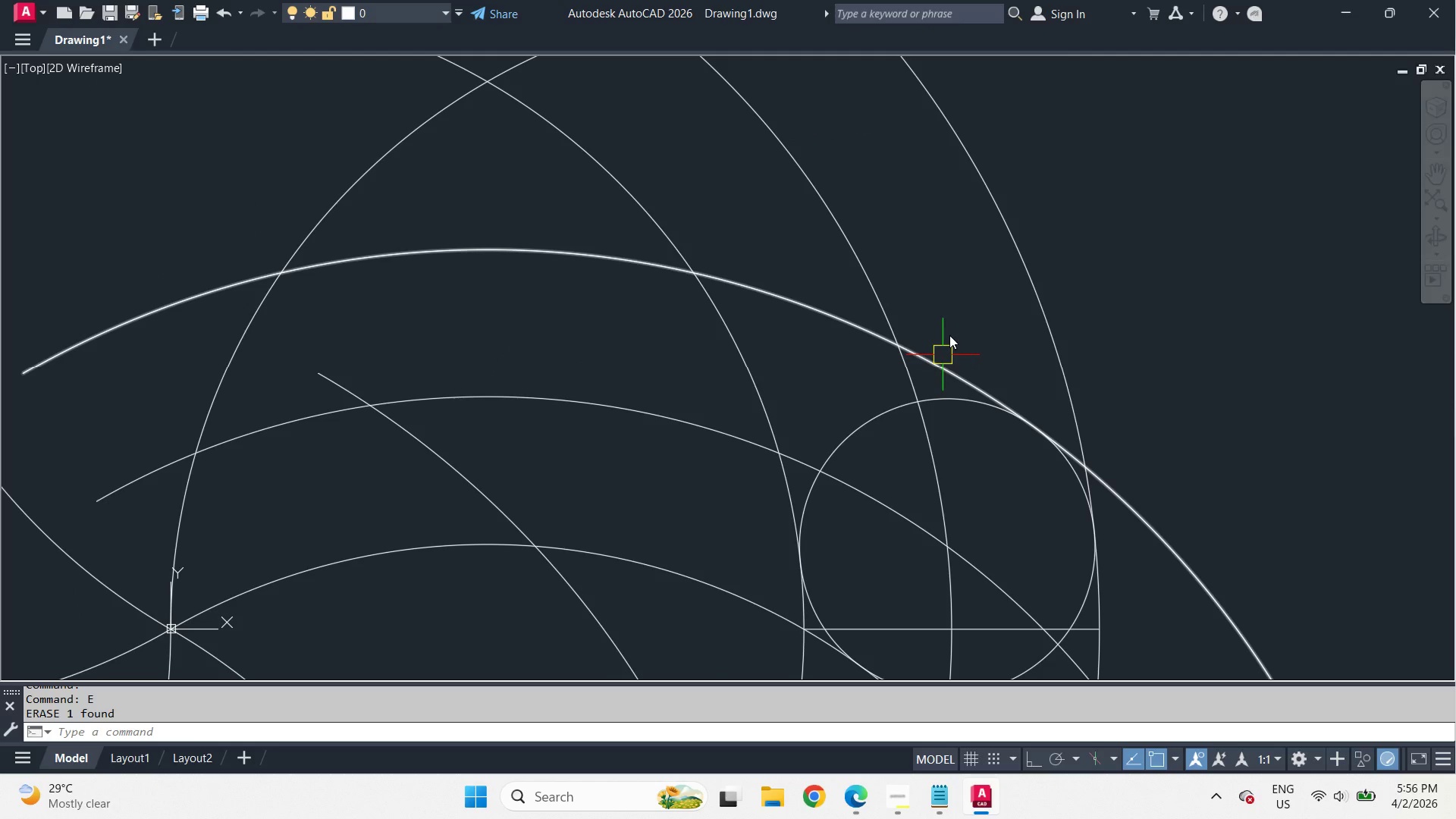 
scroll: coordinate [960, 302], scroll_direction: down, amount: 1.0
 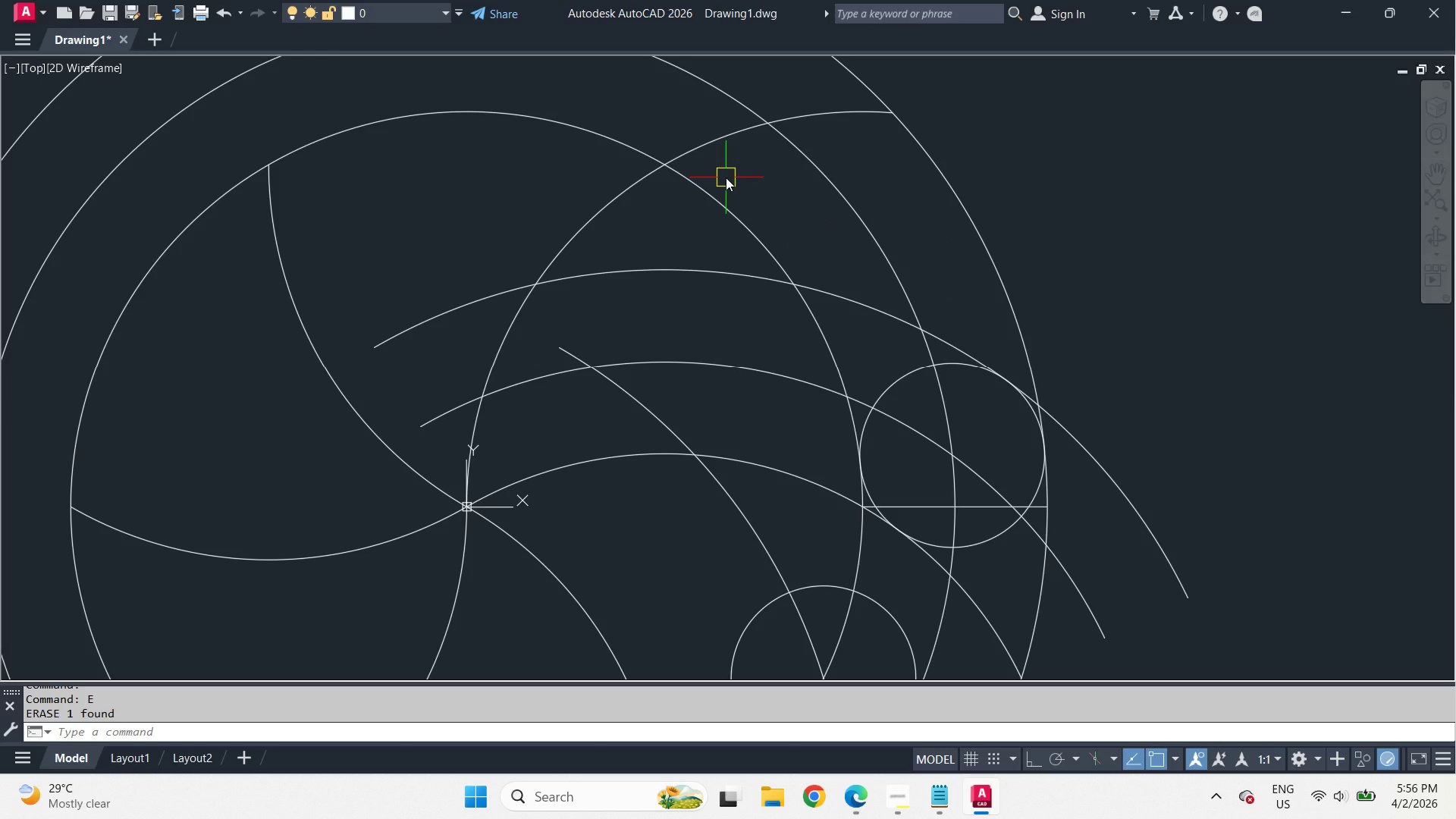 
wait(17.62)
 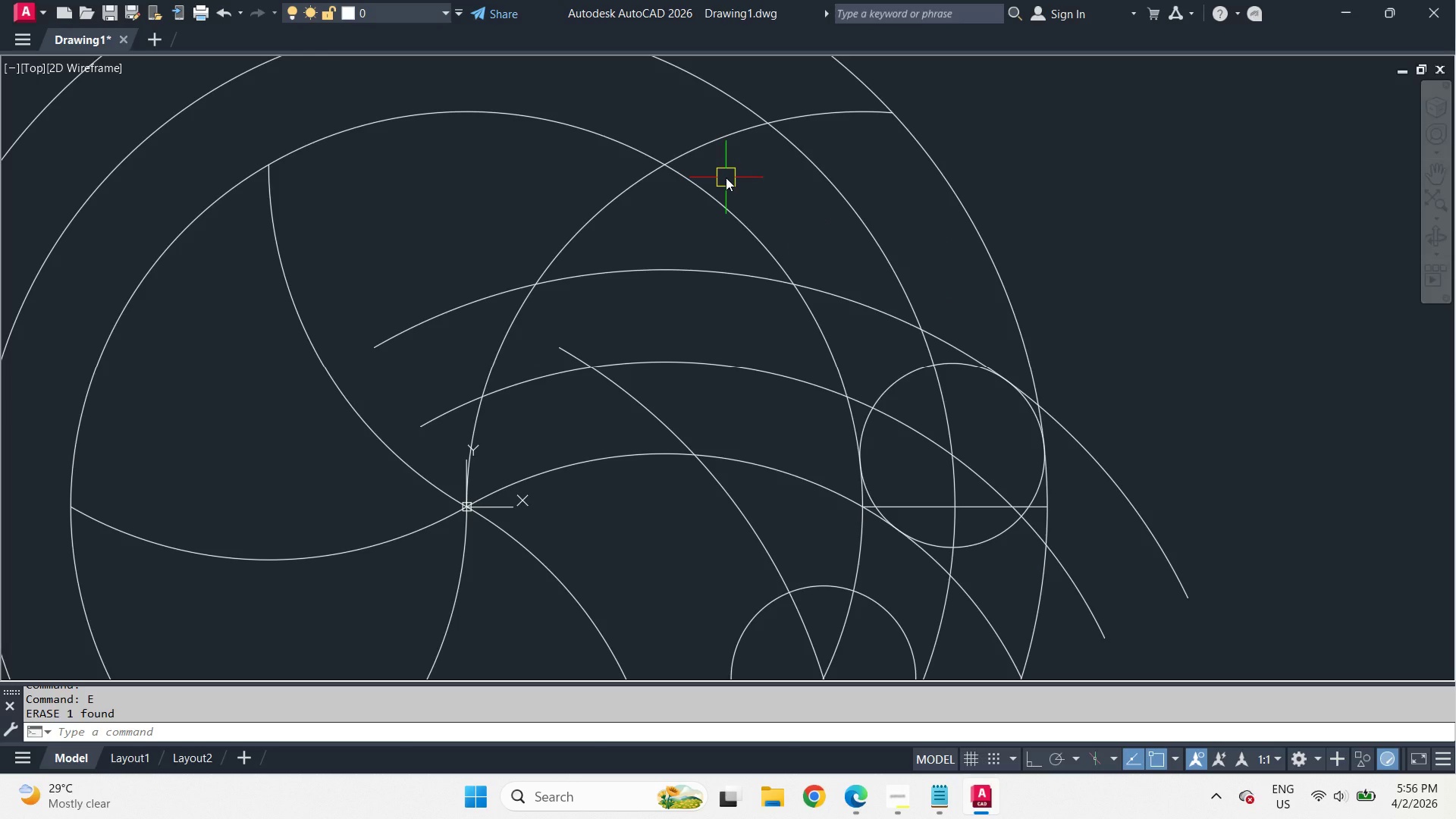 
left_click([836, 293])
 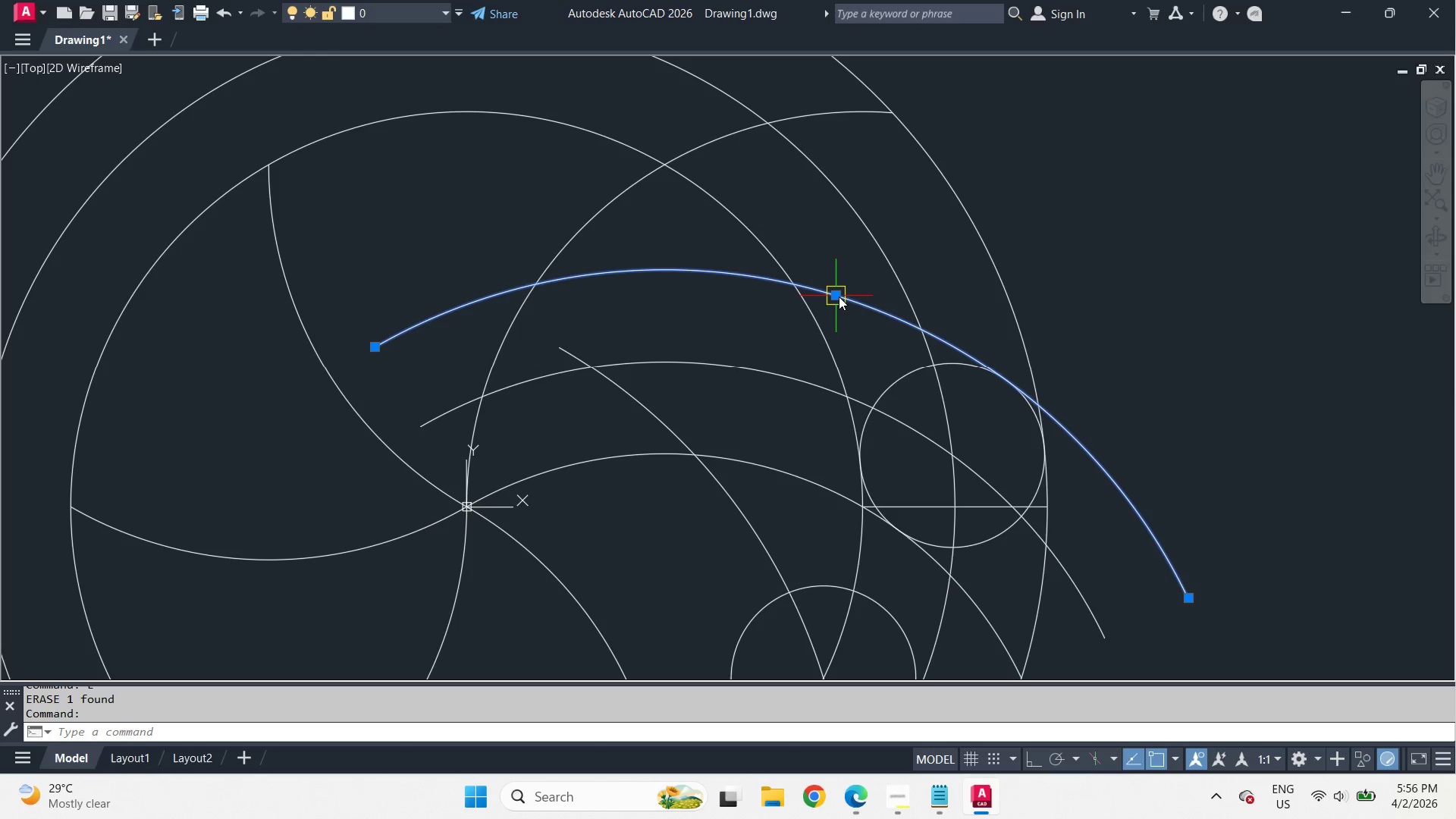 
left_click([839, 297])
 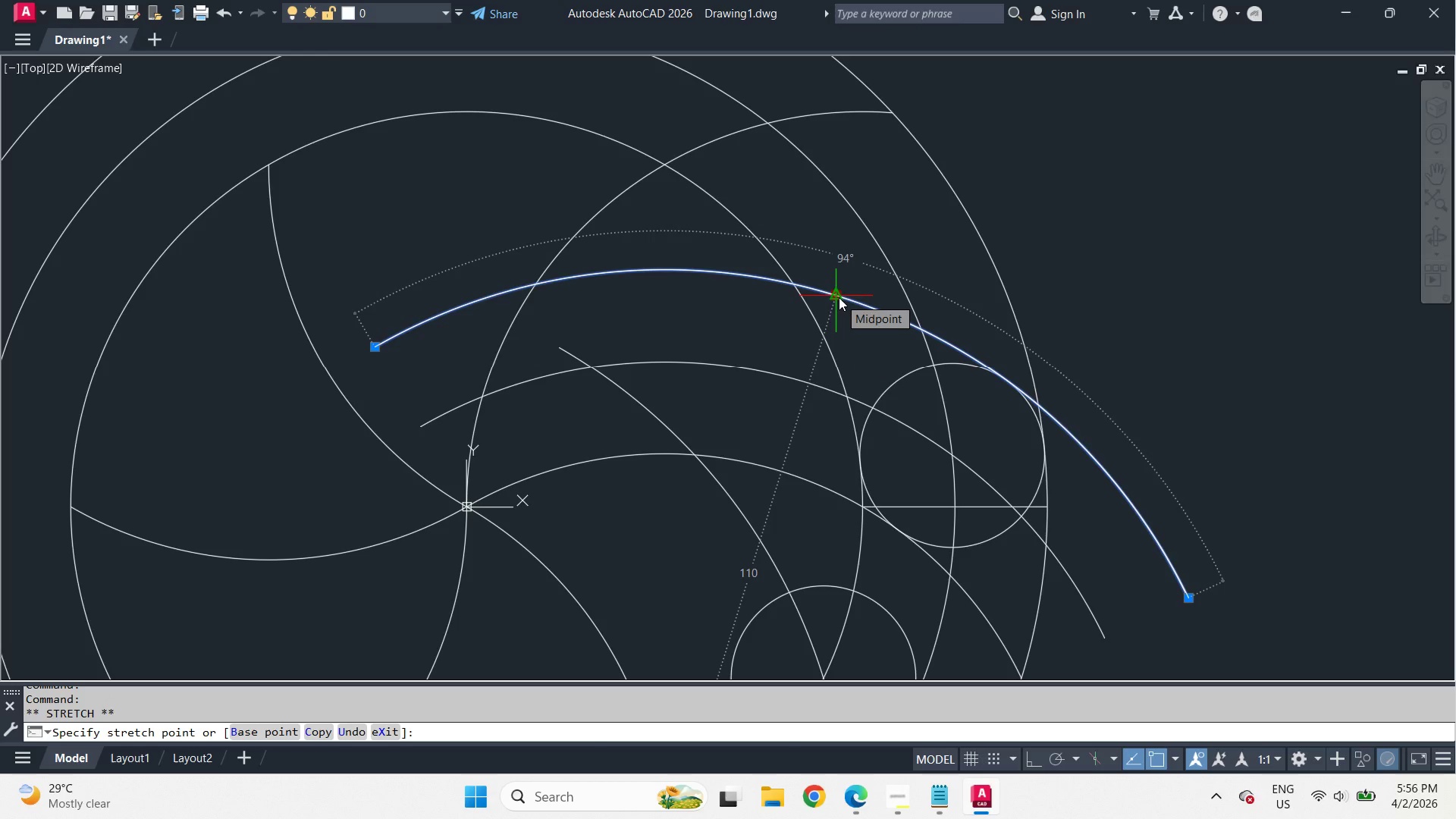 
key(Escape)
 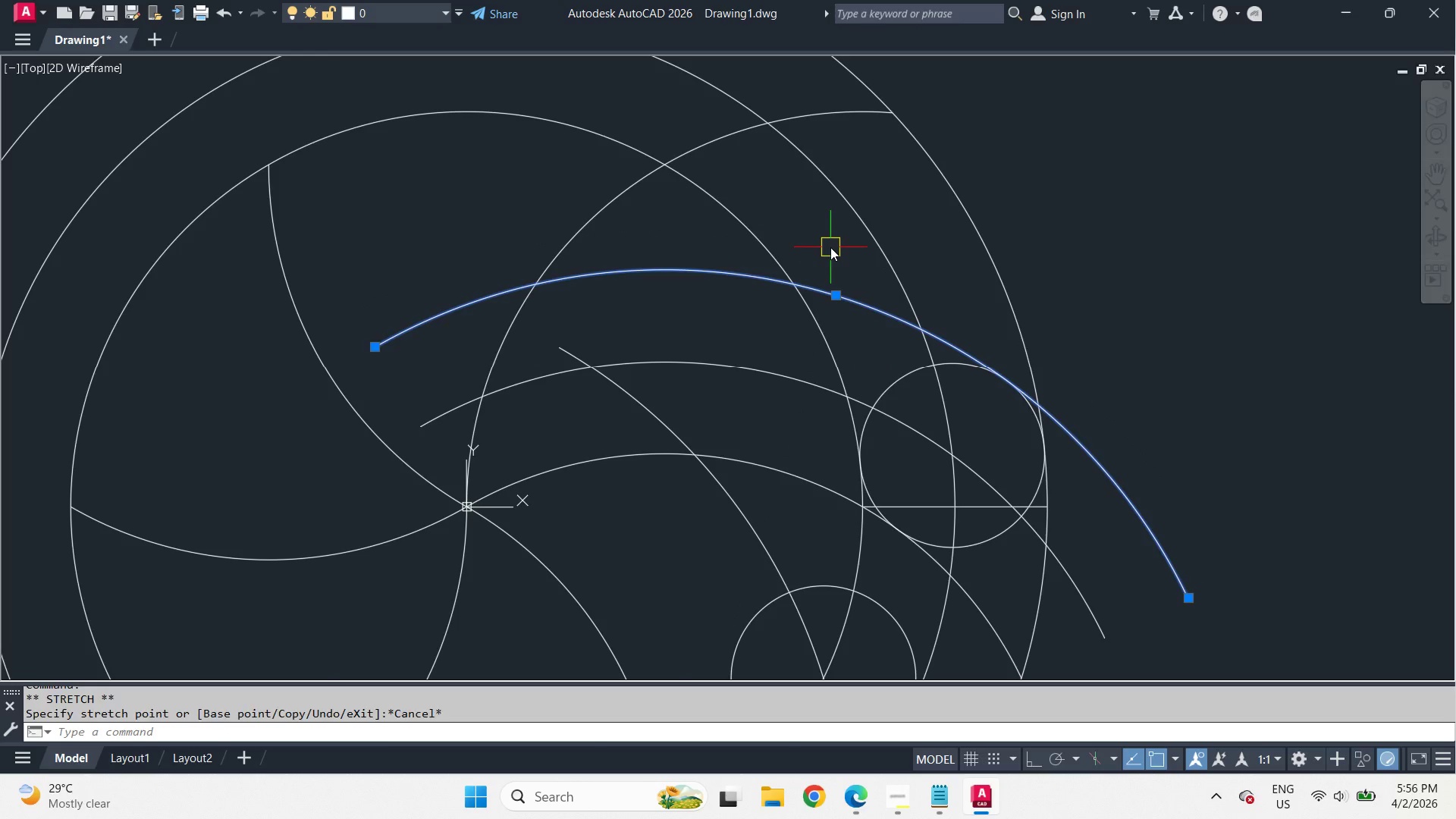 
key(Escape)
 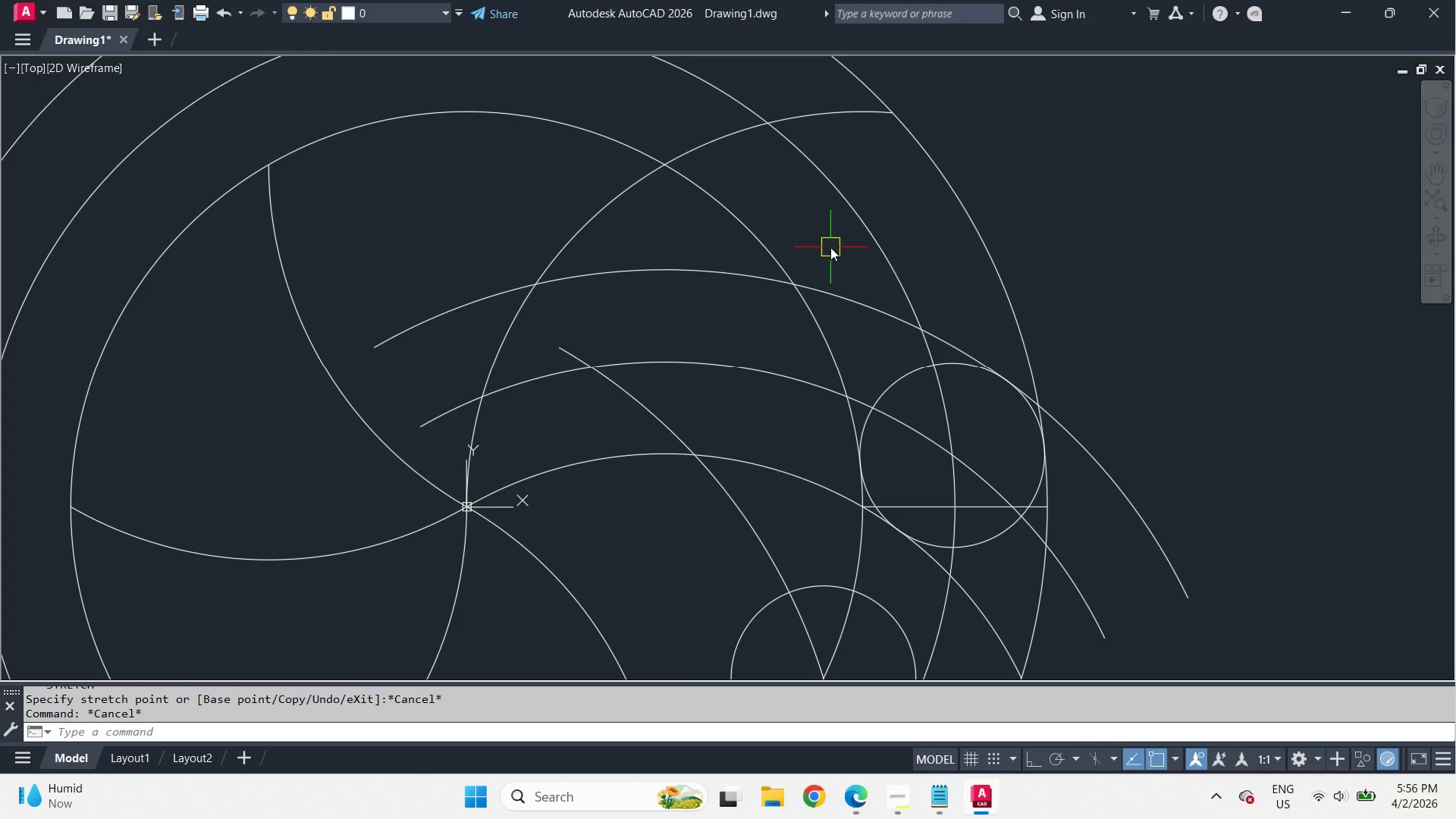 
wait(14.84)
 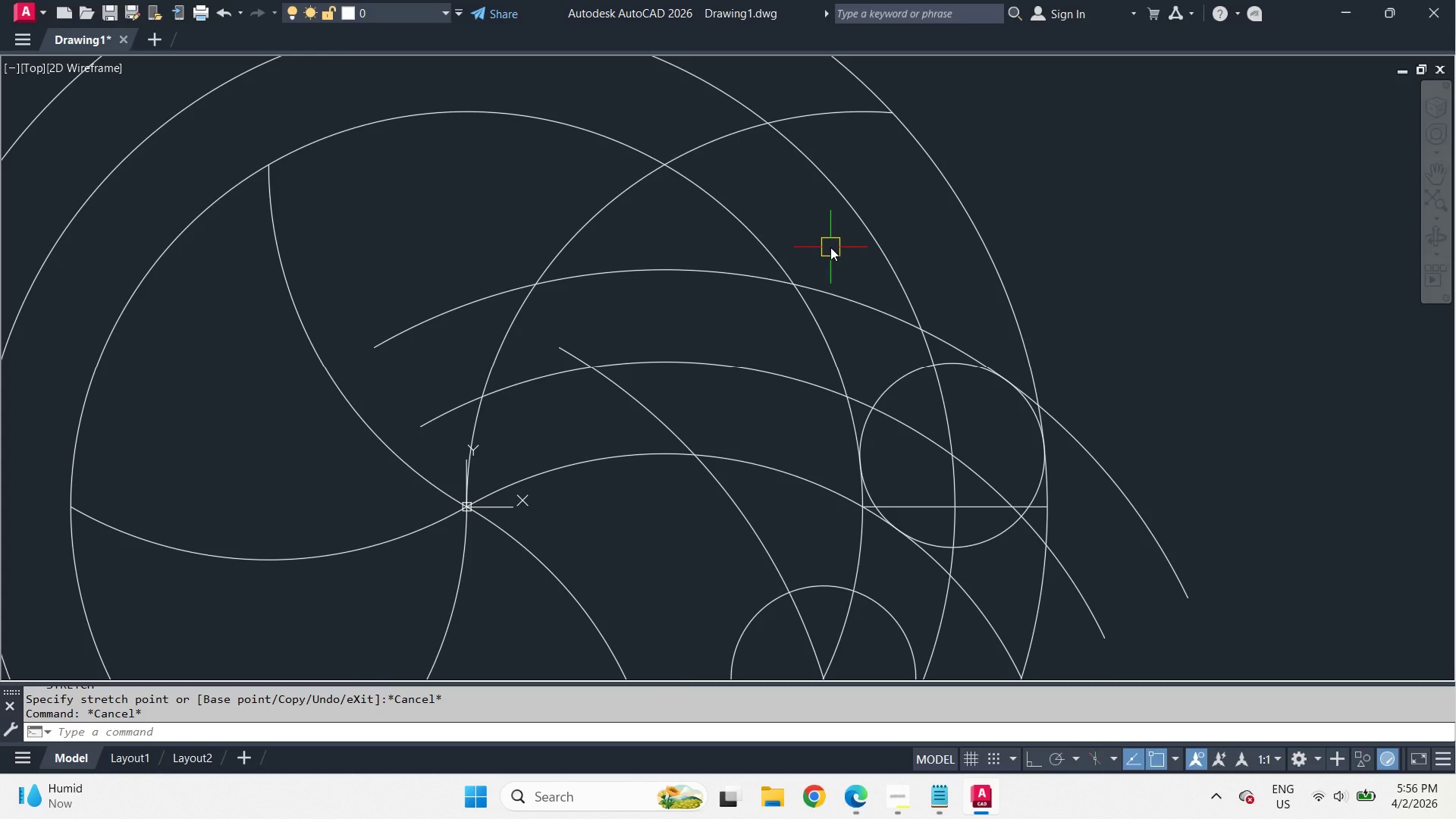 
key(L)
 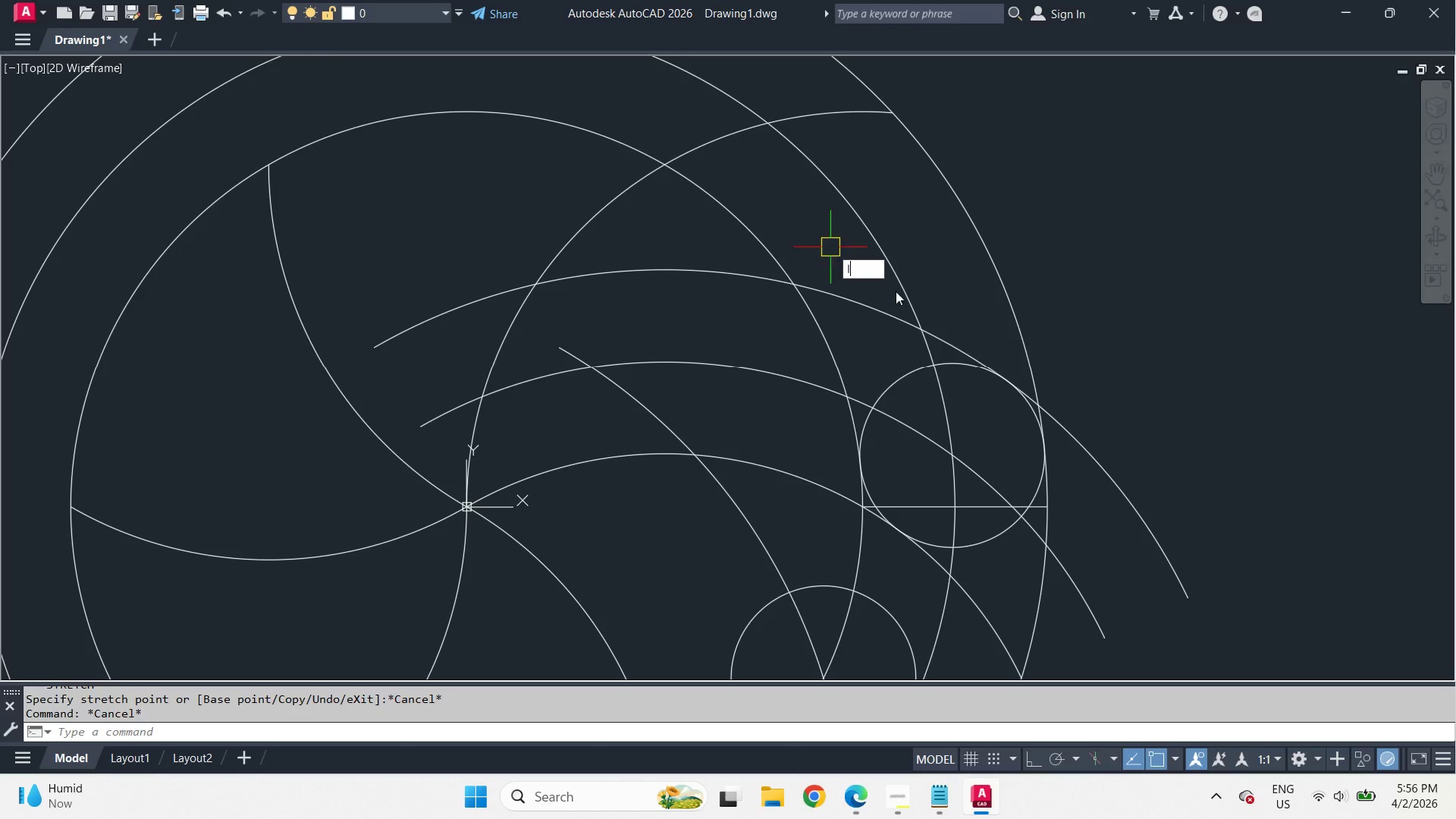 
key(Space)
 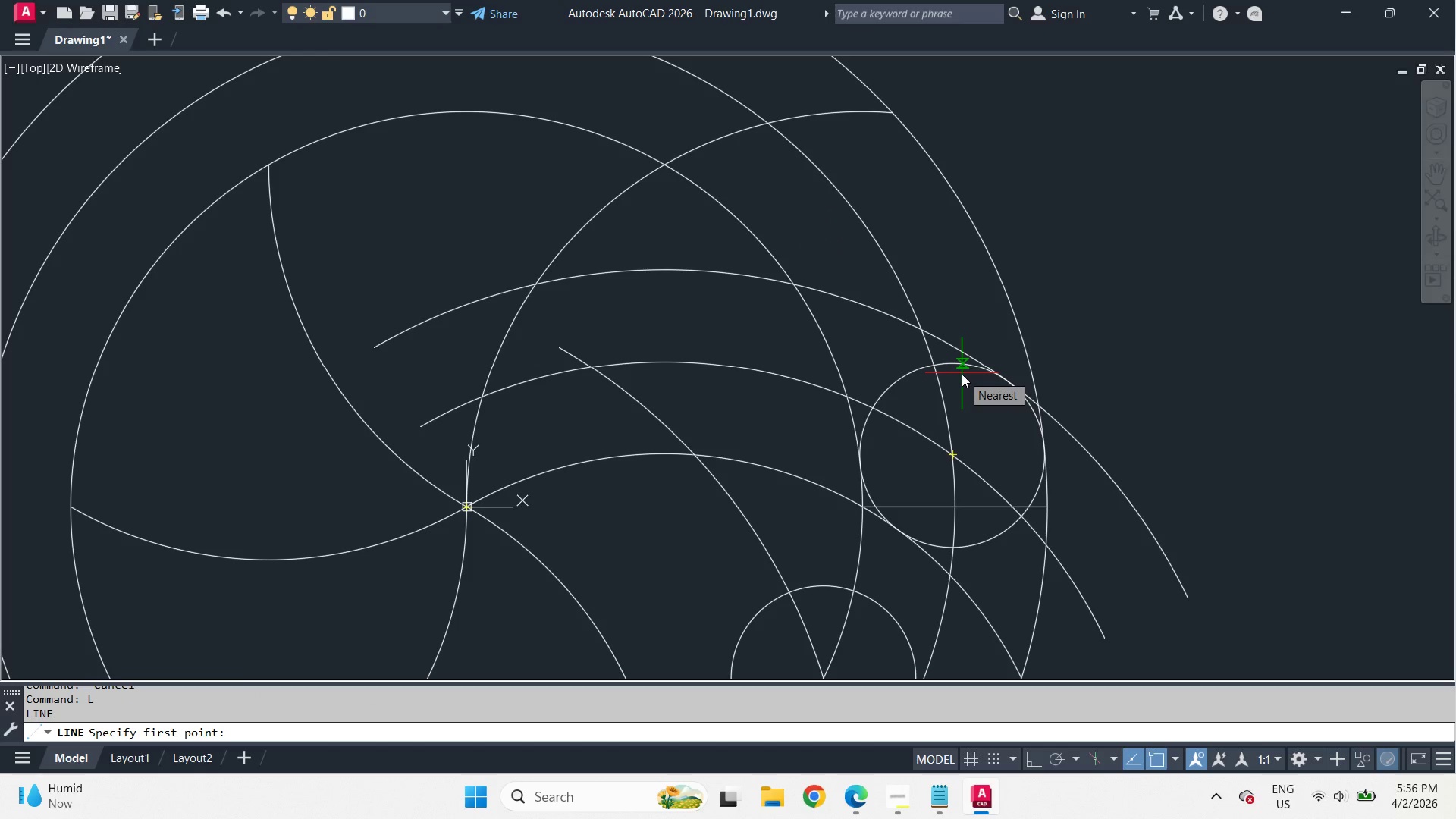 
key(Escape)
type(tr )
 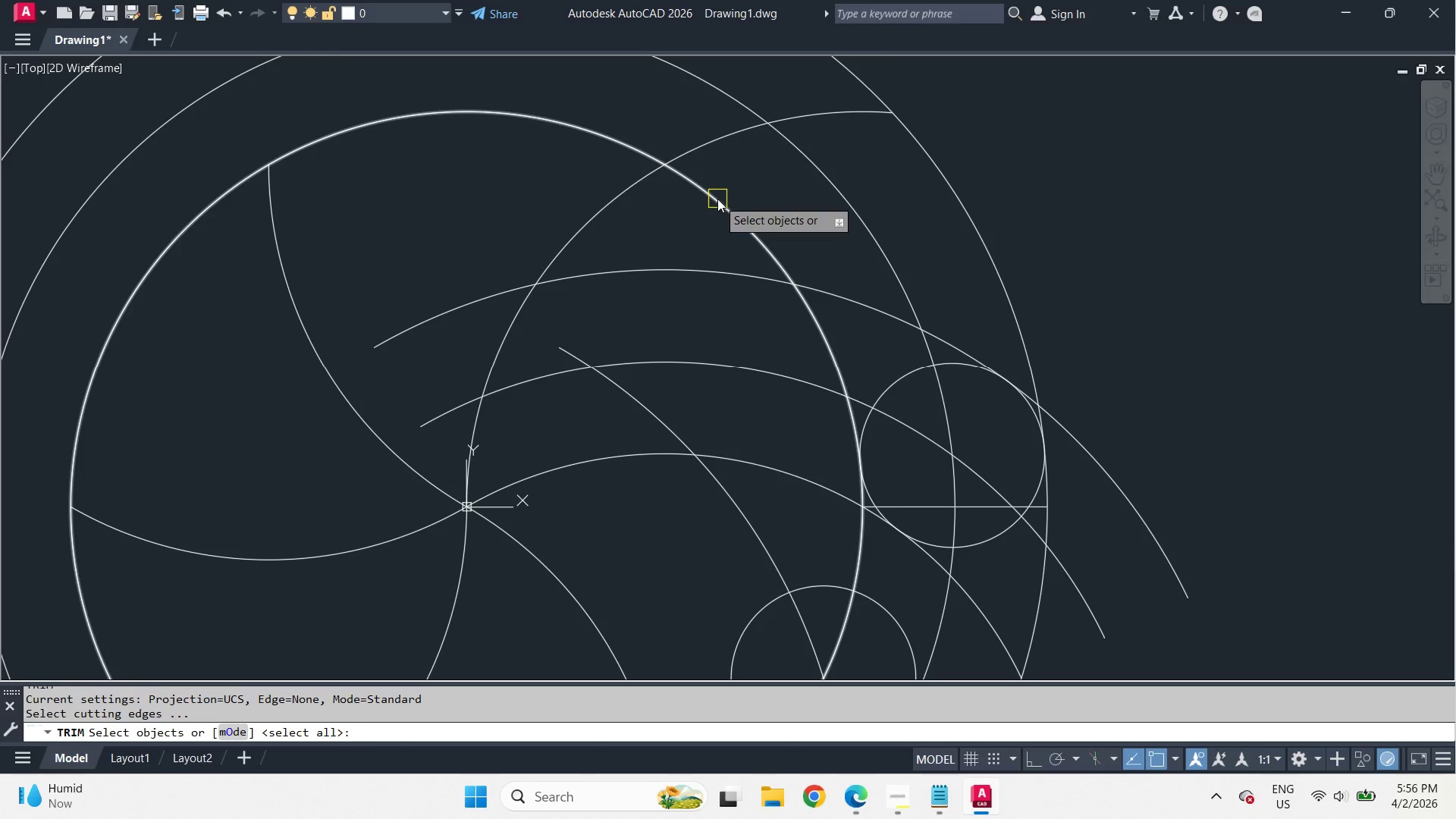 
left_click([717, 199])
 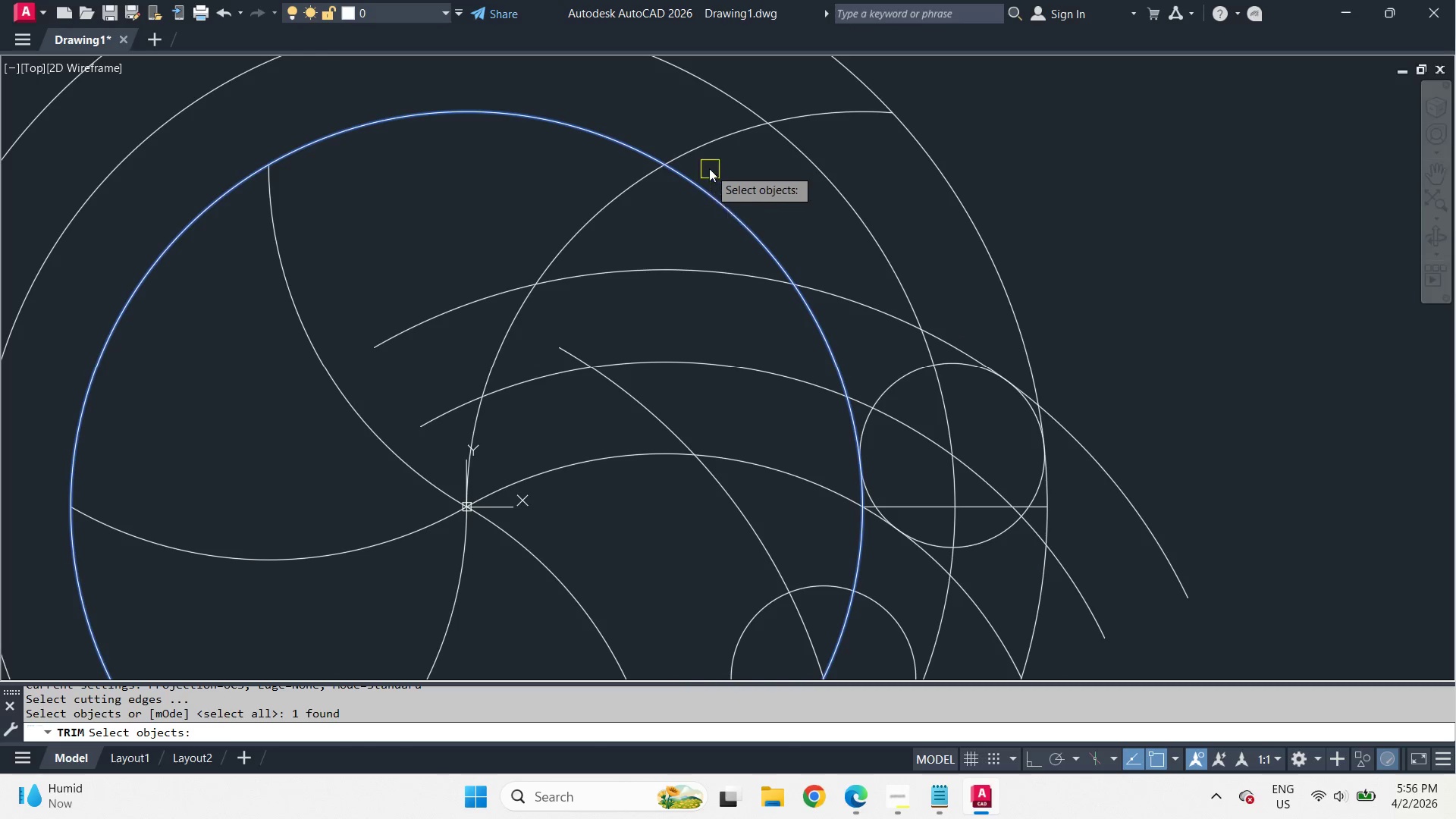 
key(Space)
 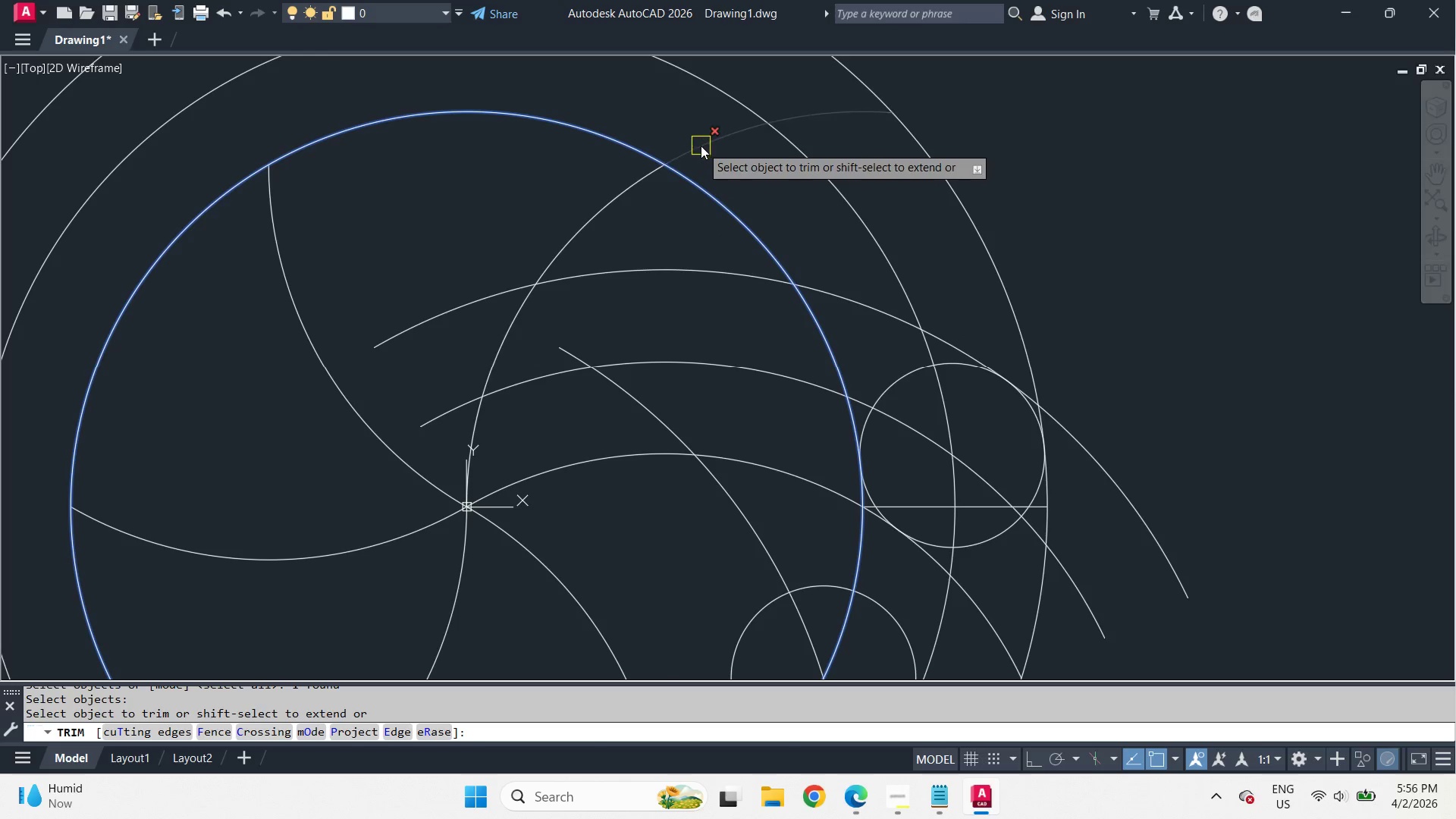 
left_click([701, 145])
 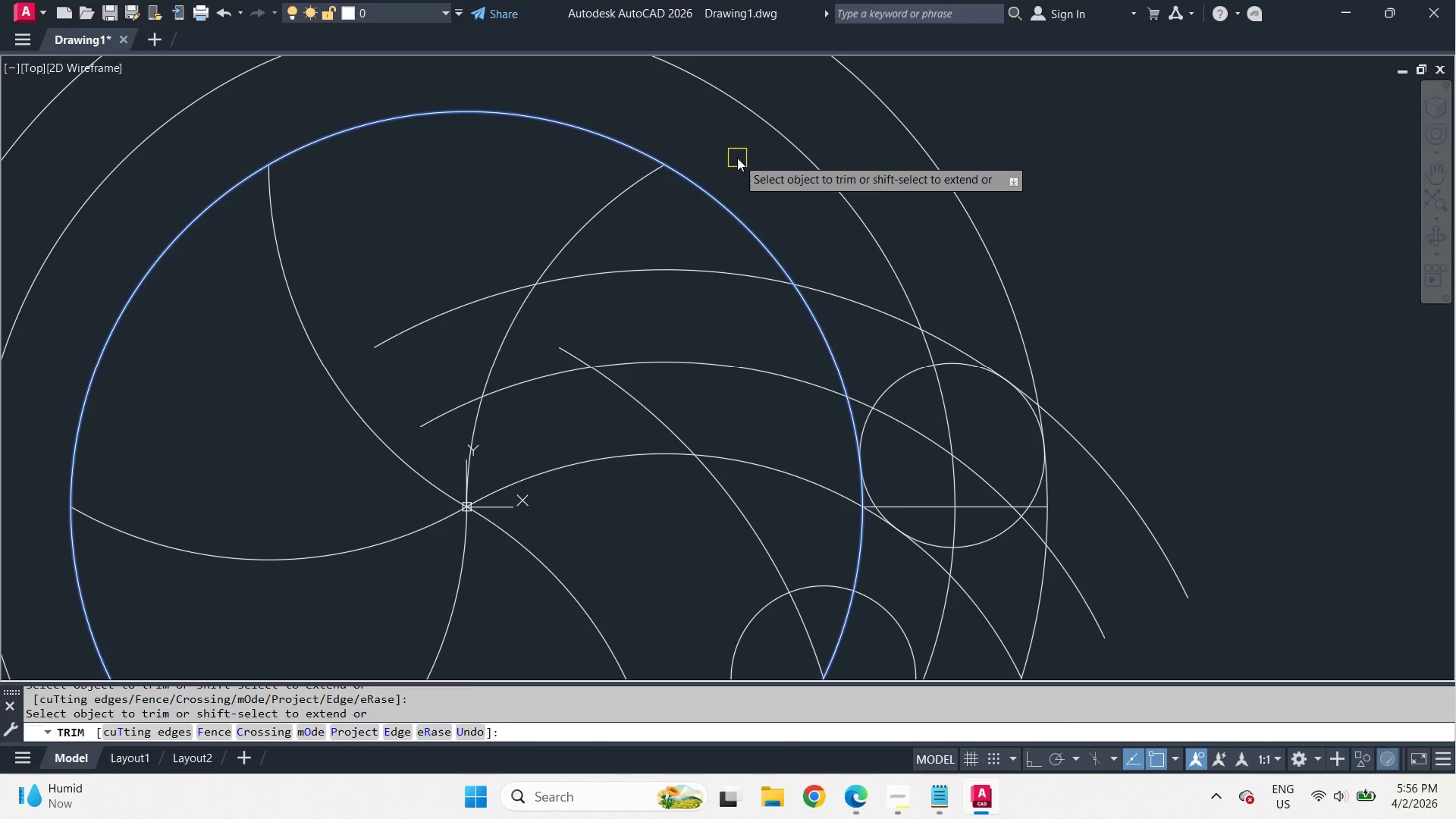 
key(Space)
 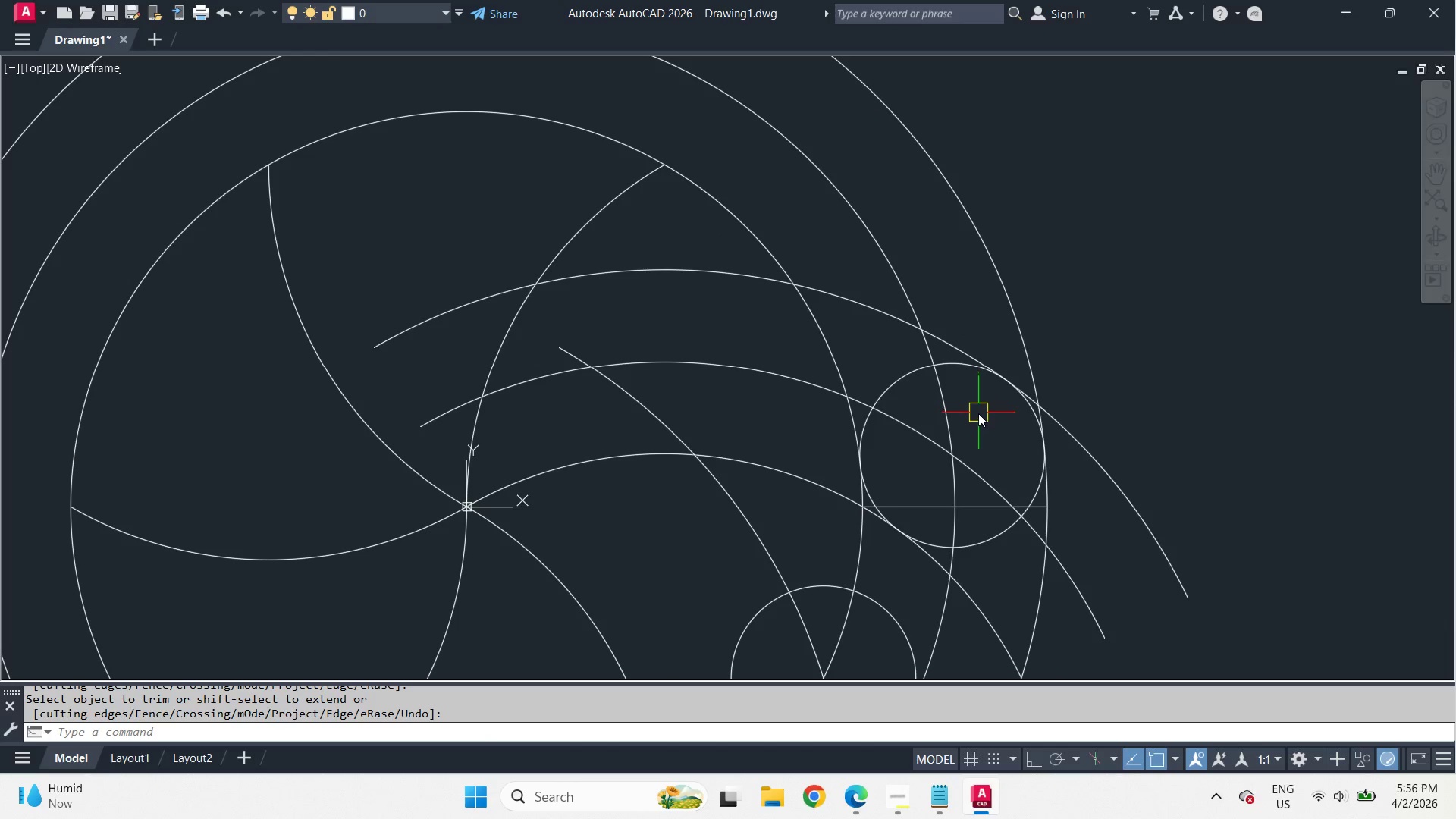 
key(L)
 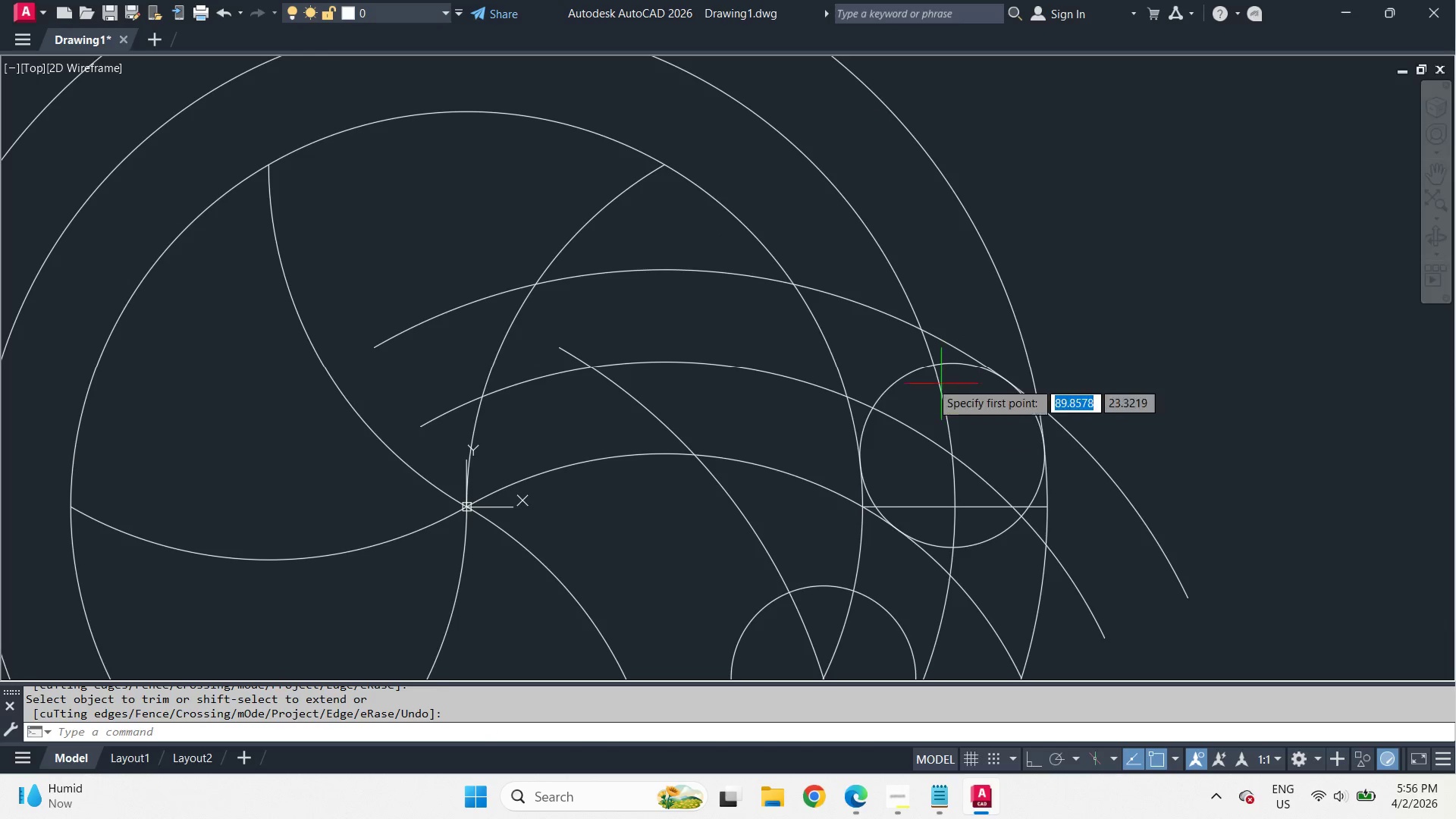 
type( cen )
 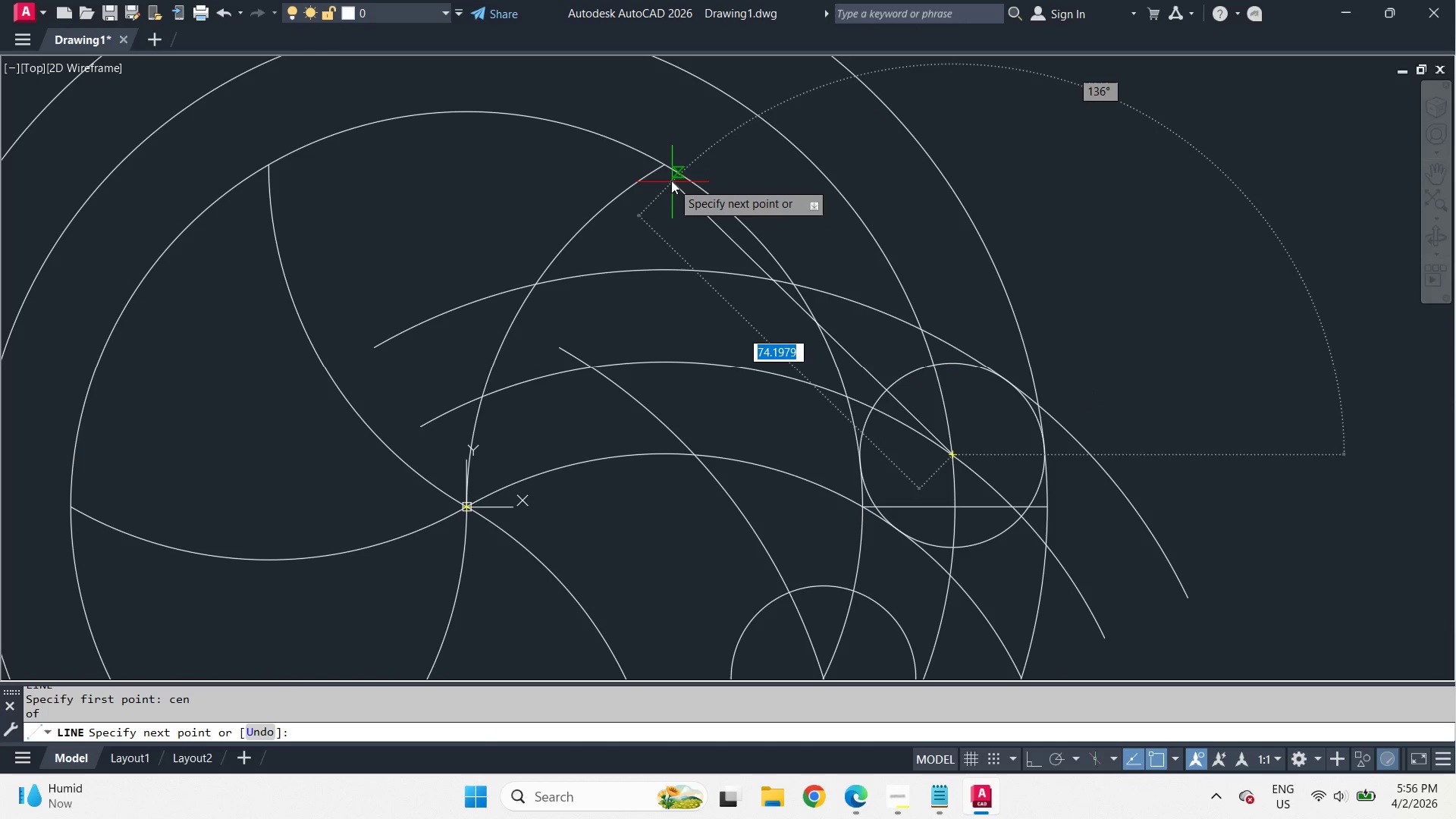 
type(end )
 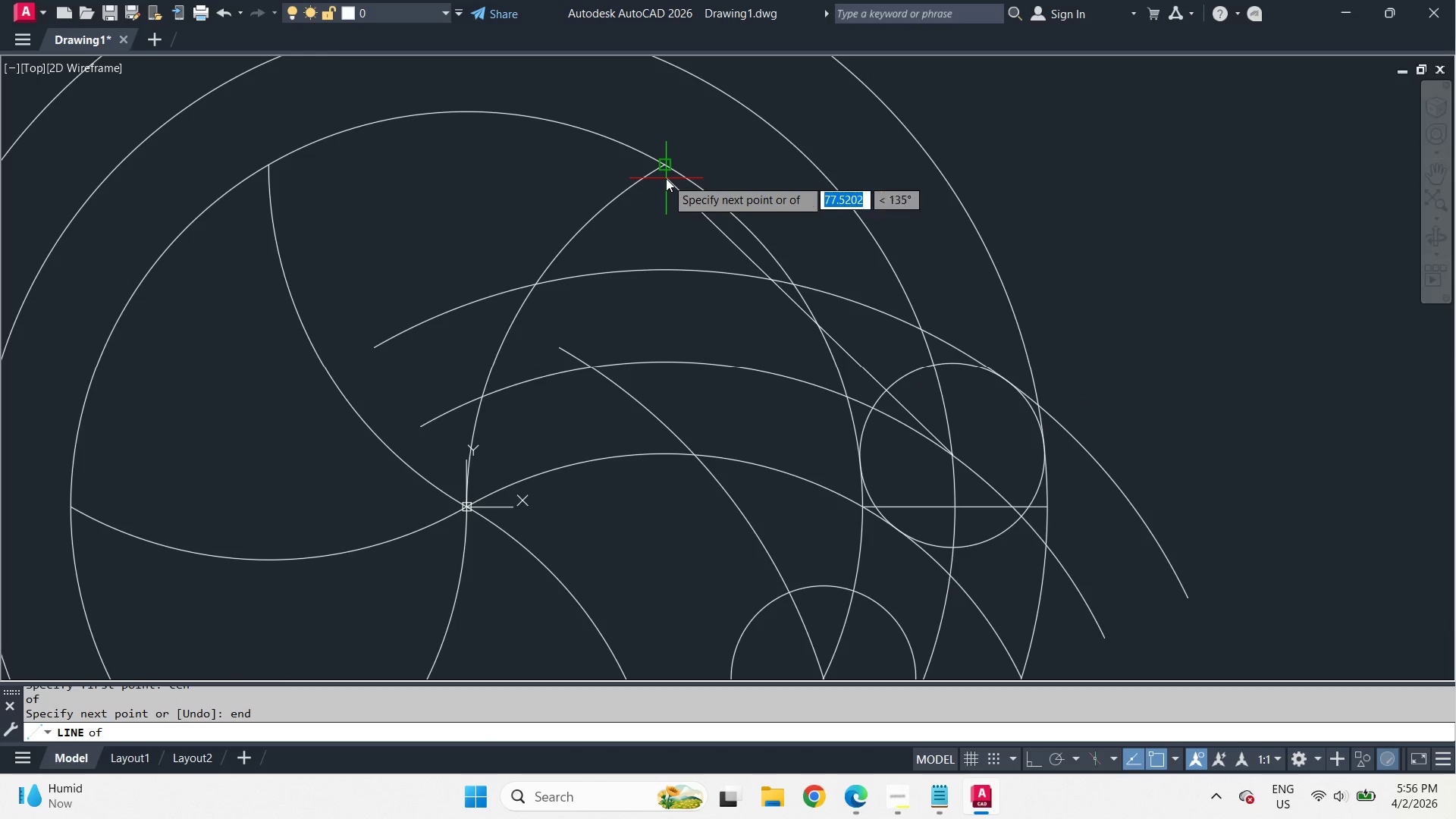 
left_click([666, 177])
 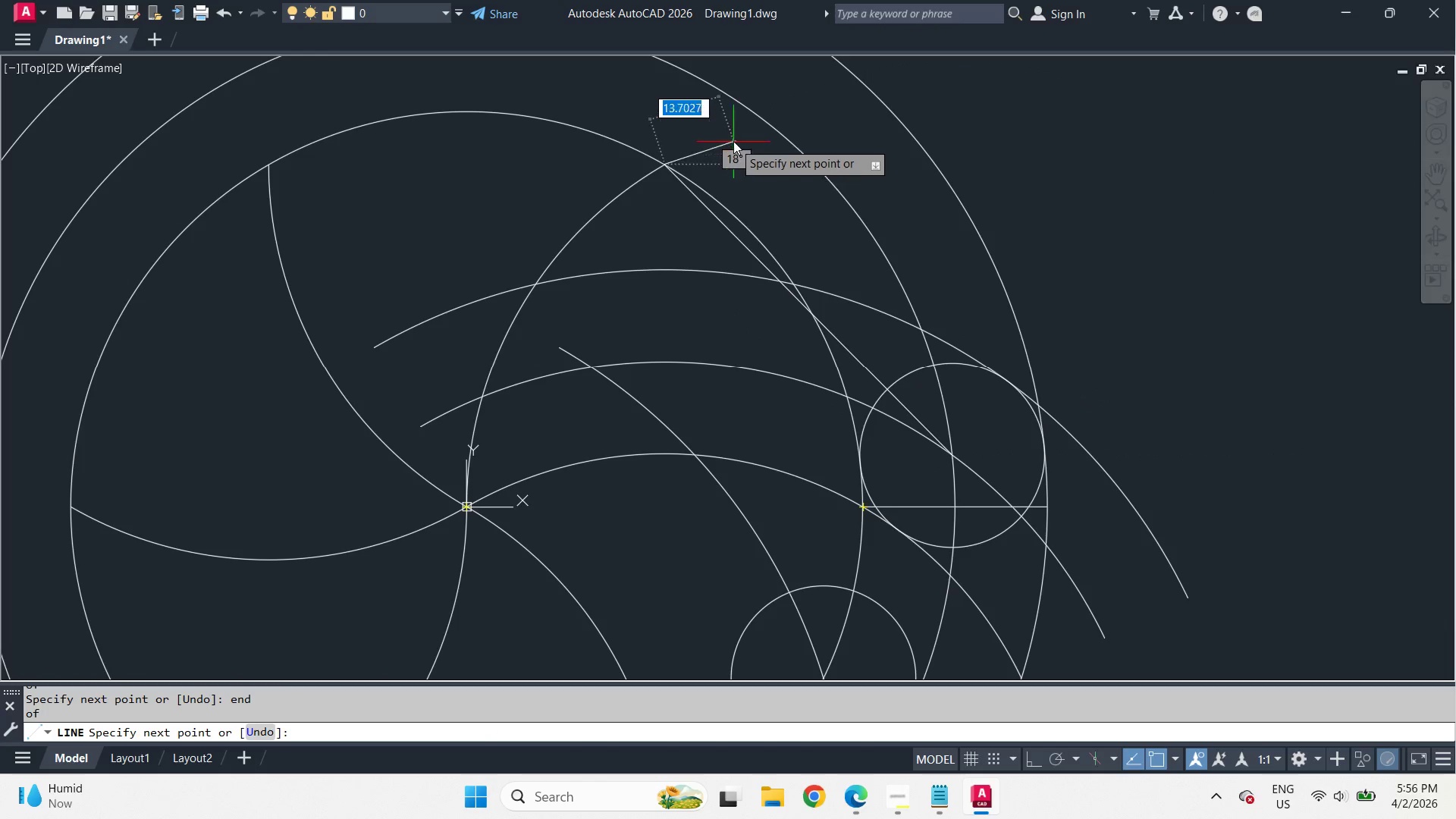 
key(Space)
 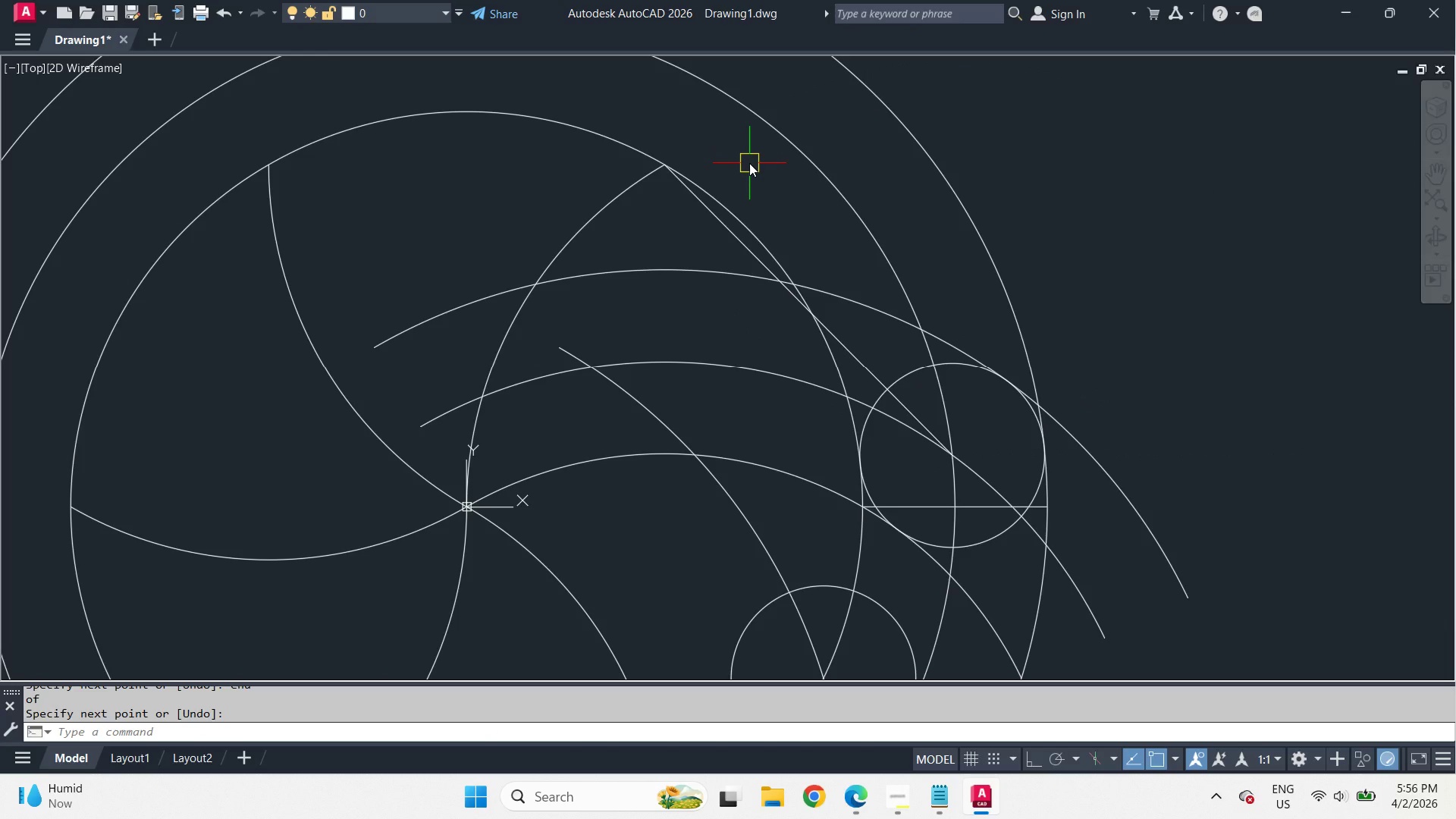 
wait(9.02)
 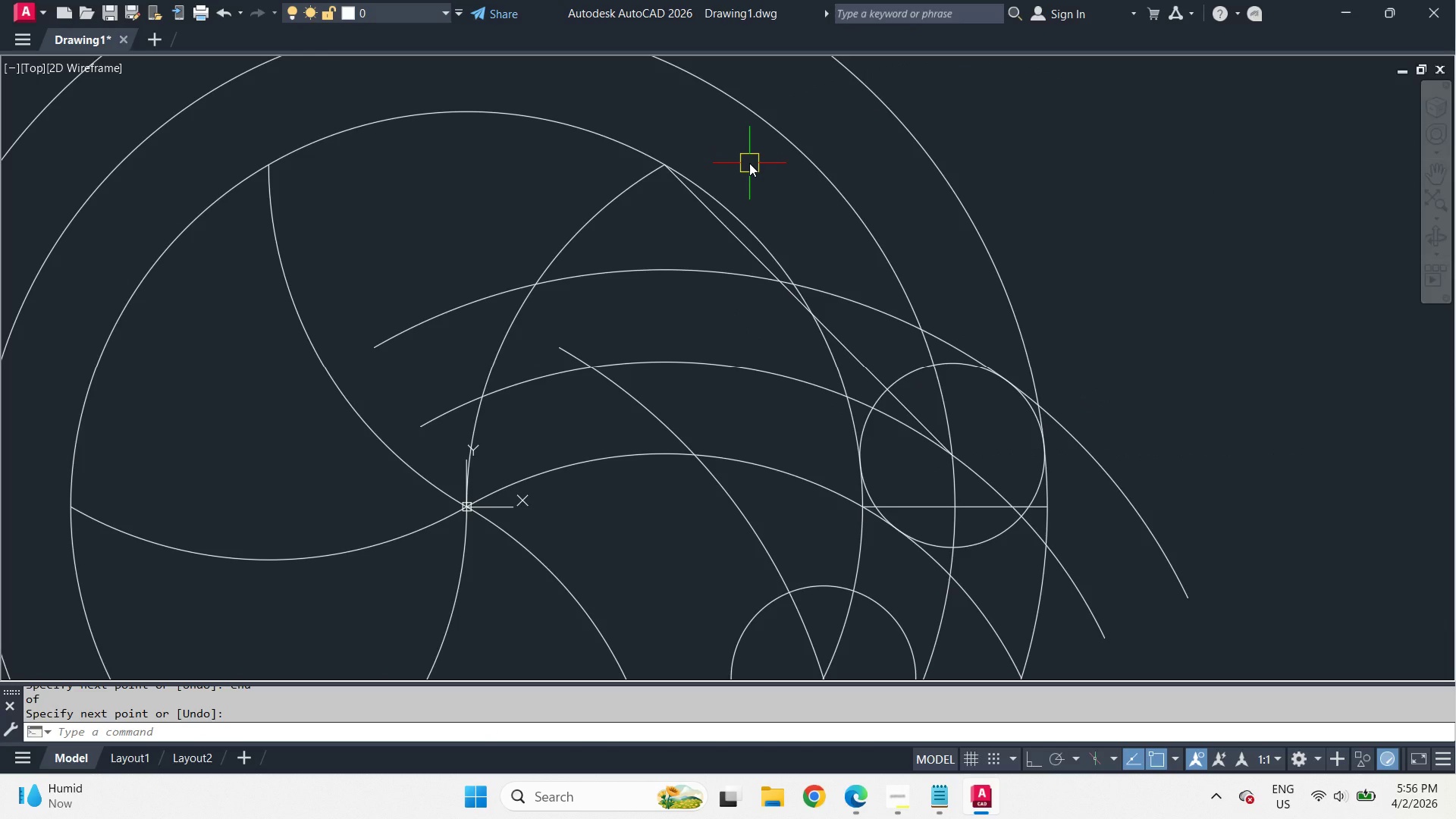 
left_click([721, 227])
 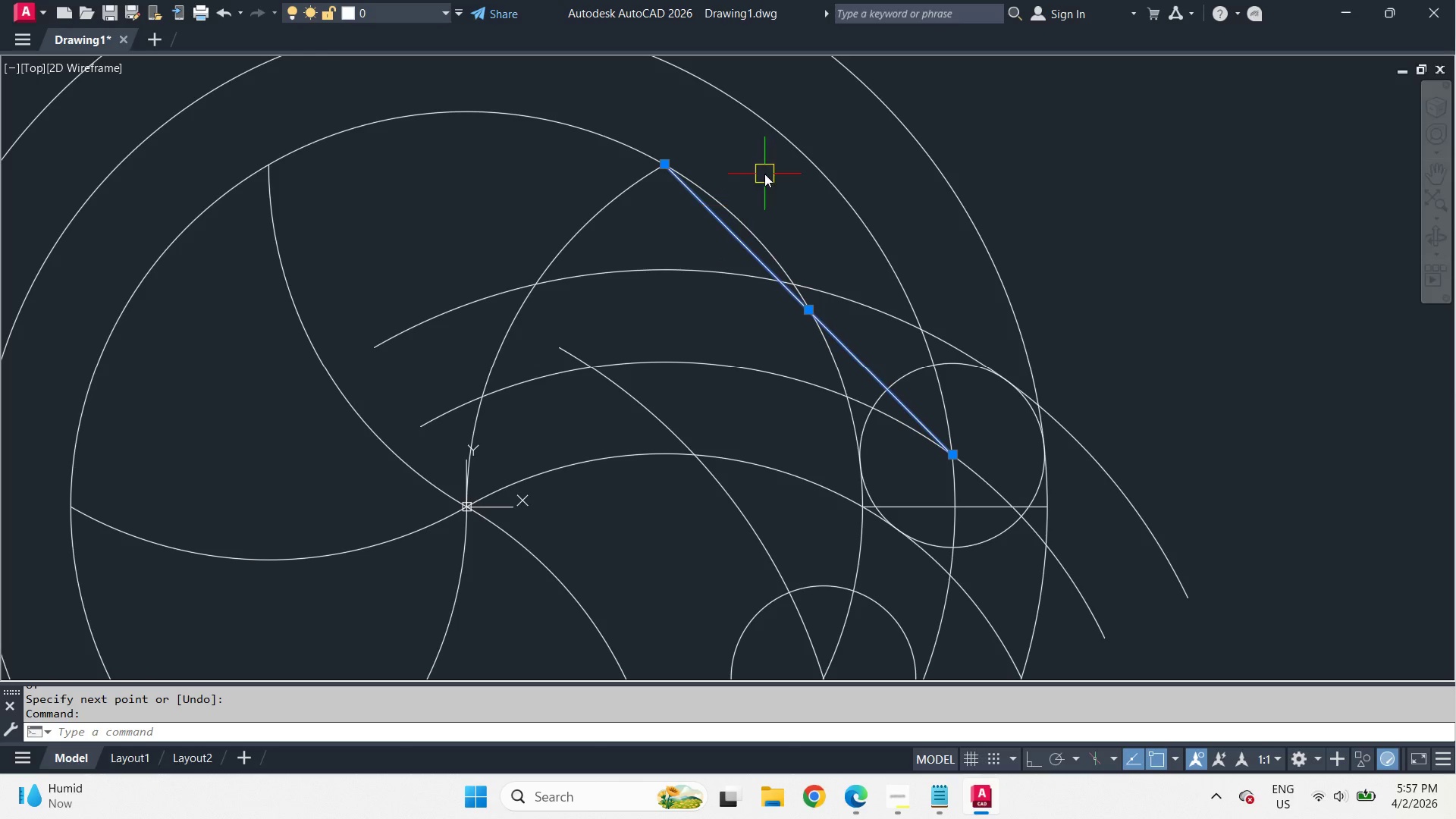 
key(E)
 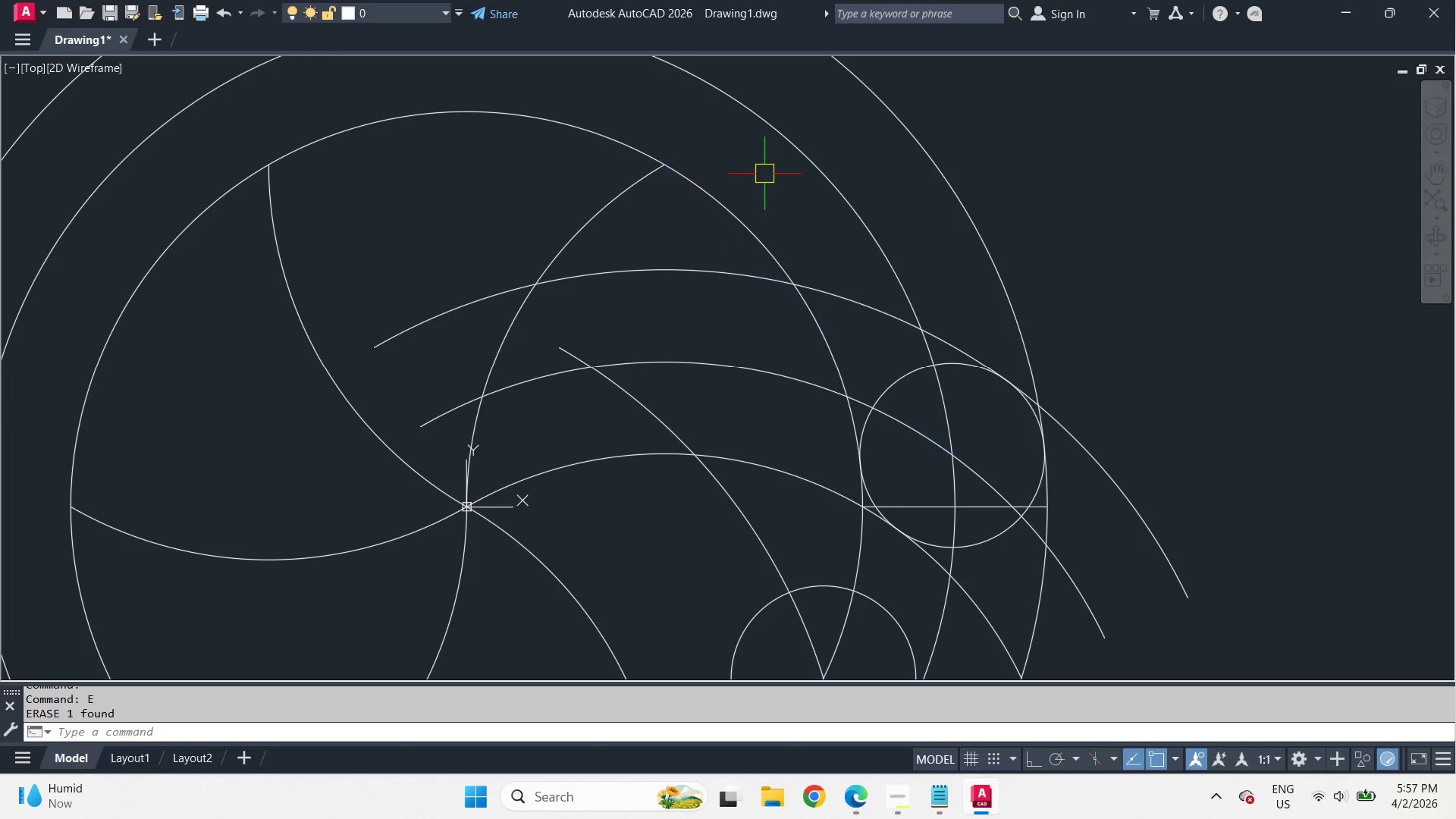 
key(Space)
 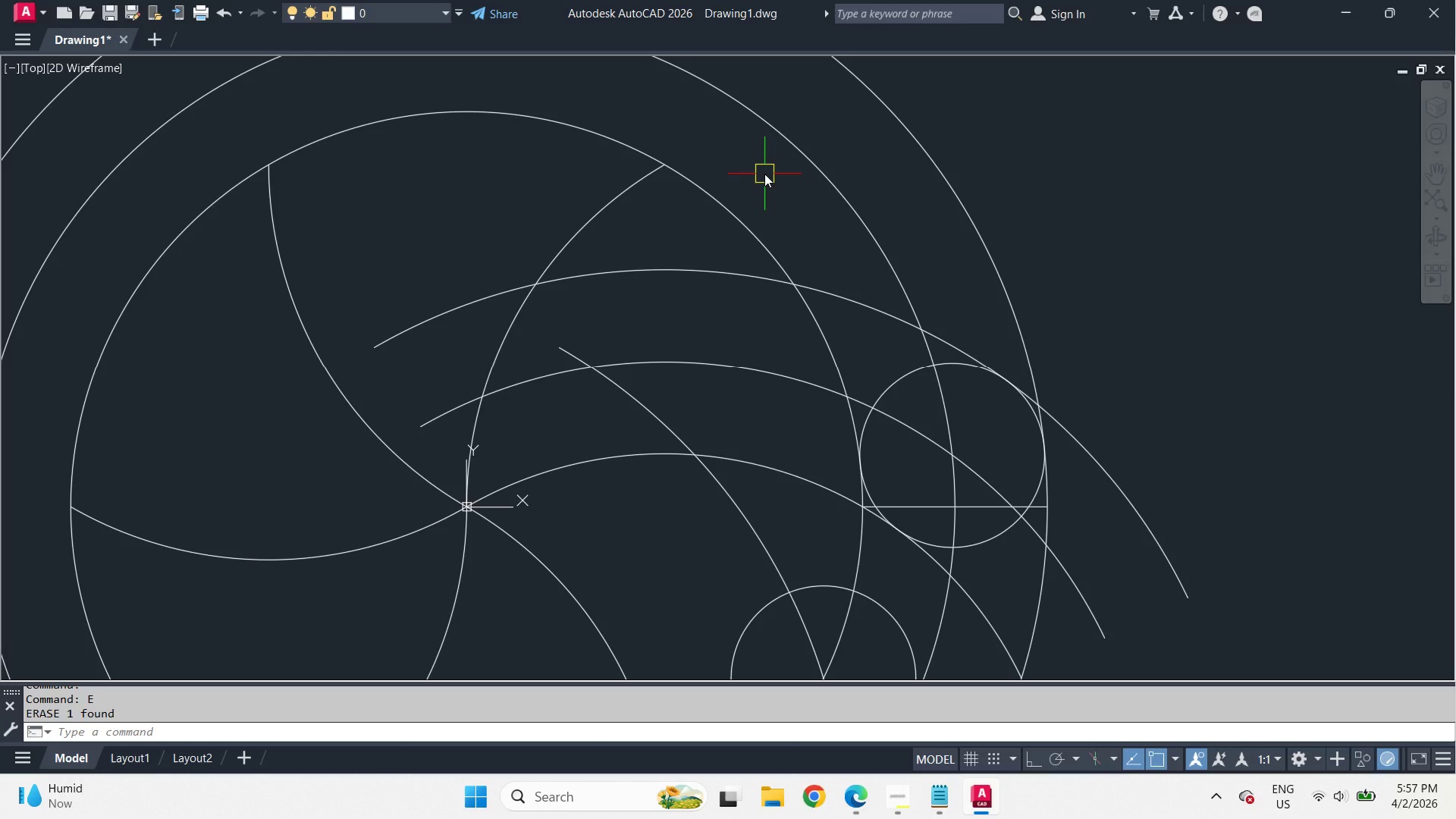 
key(O)
 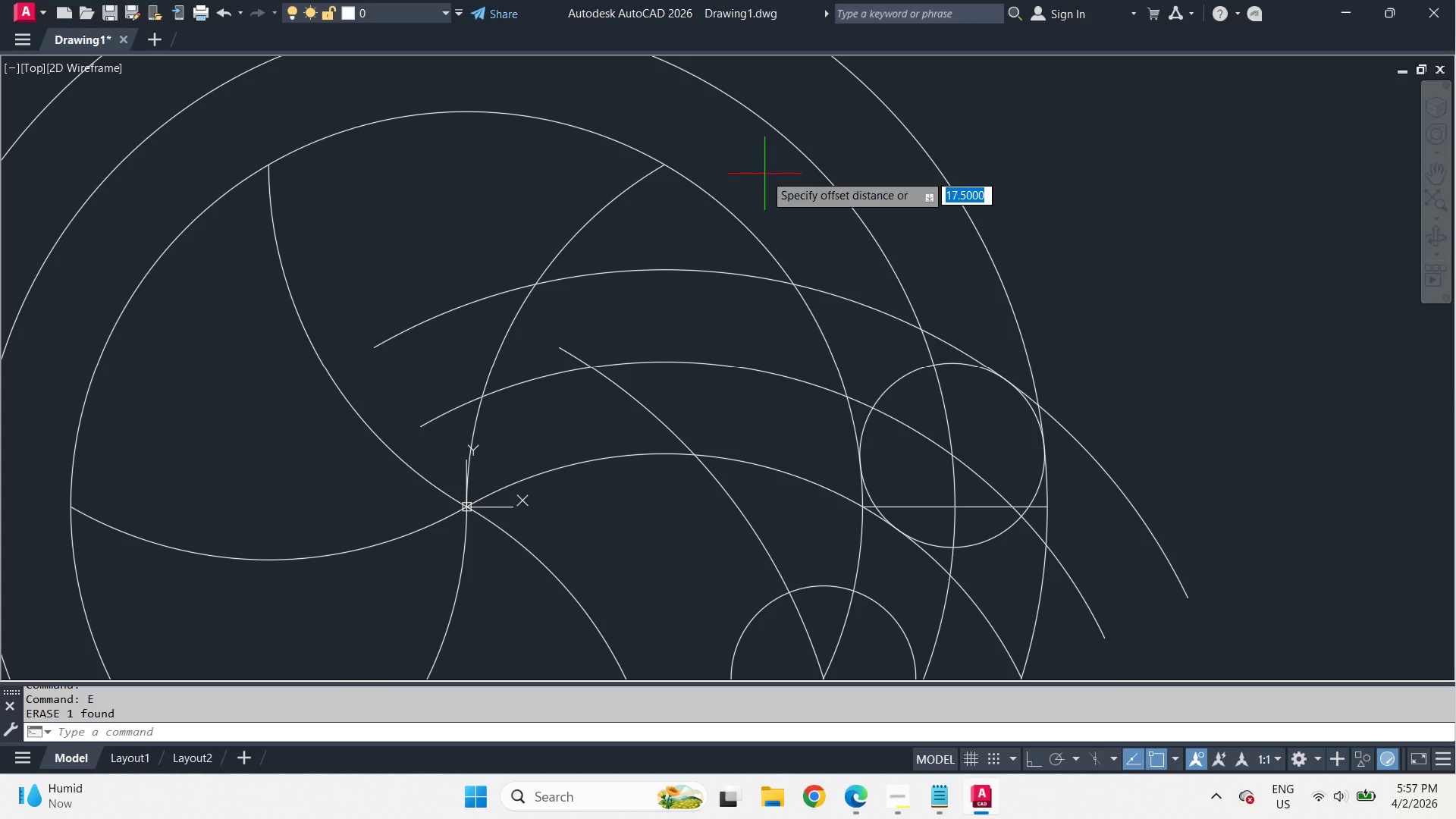 
key(Space)
 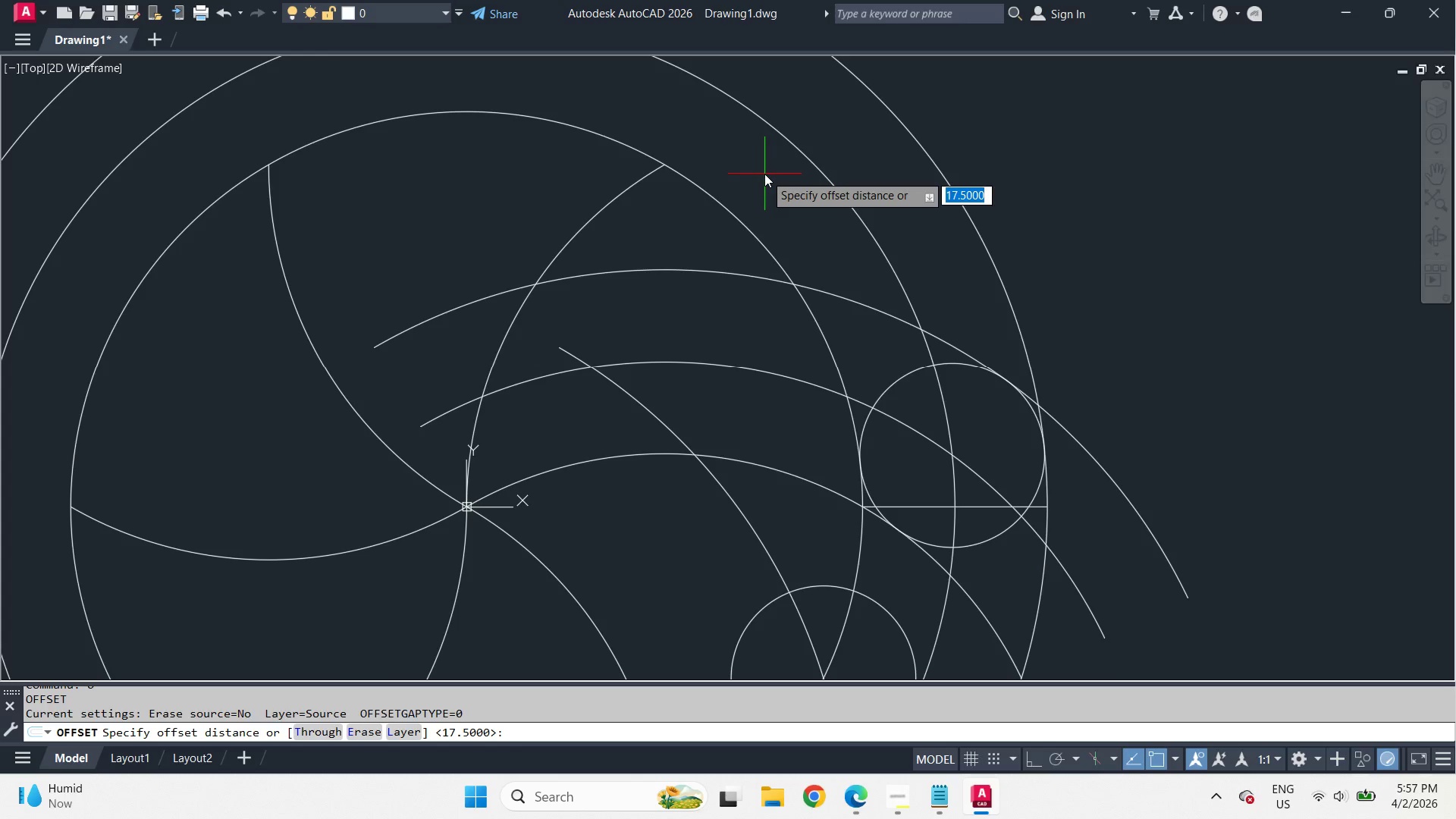 
key(T)
 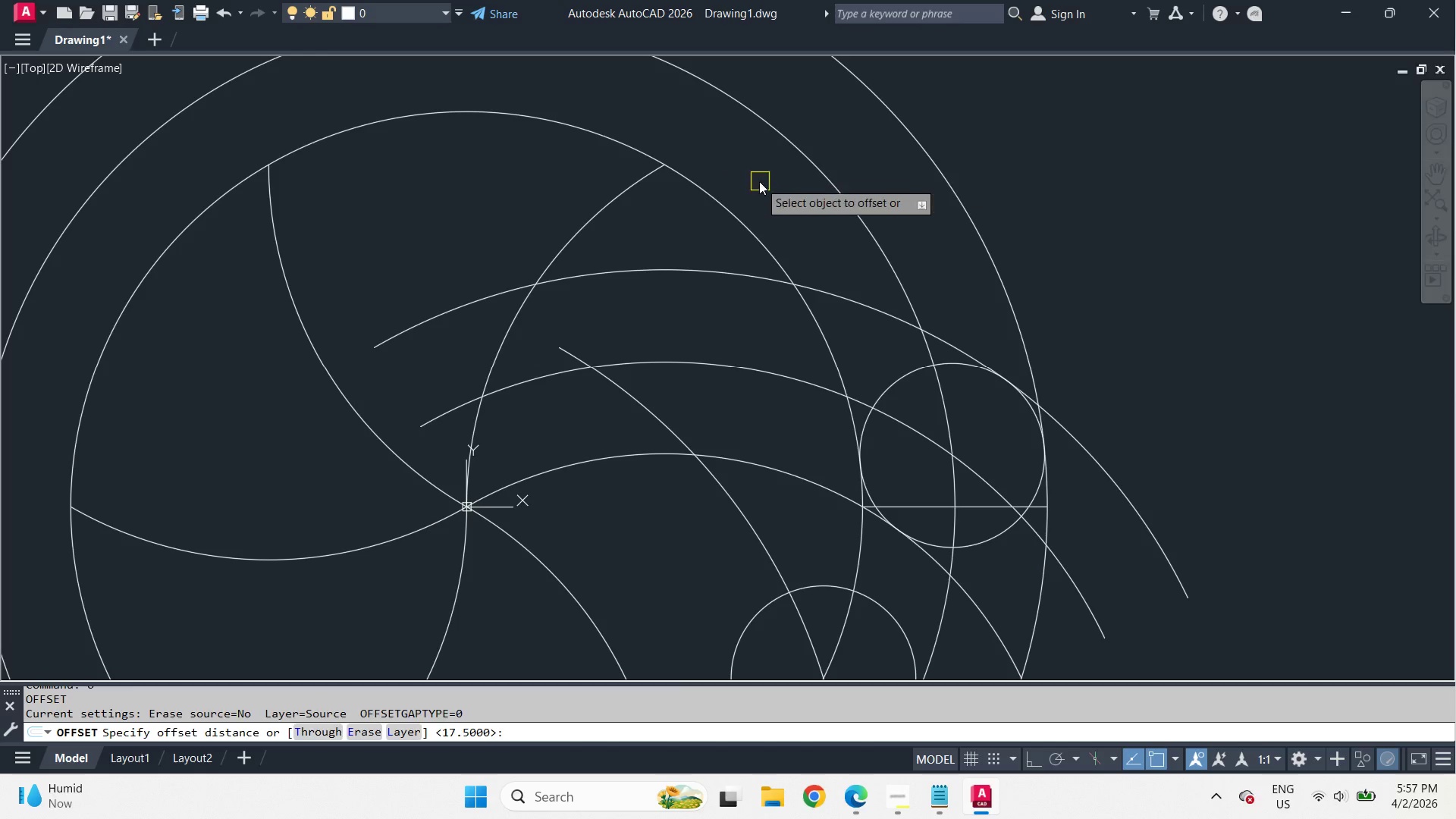 
key(Space)
 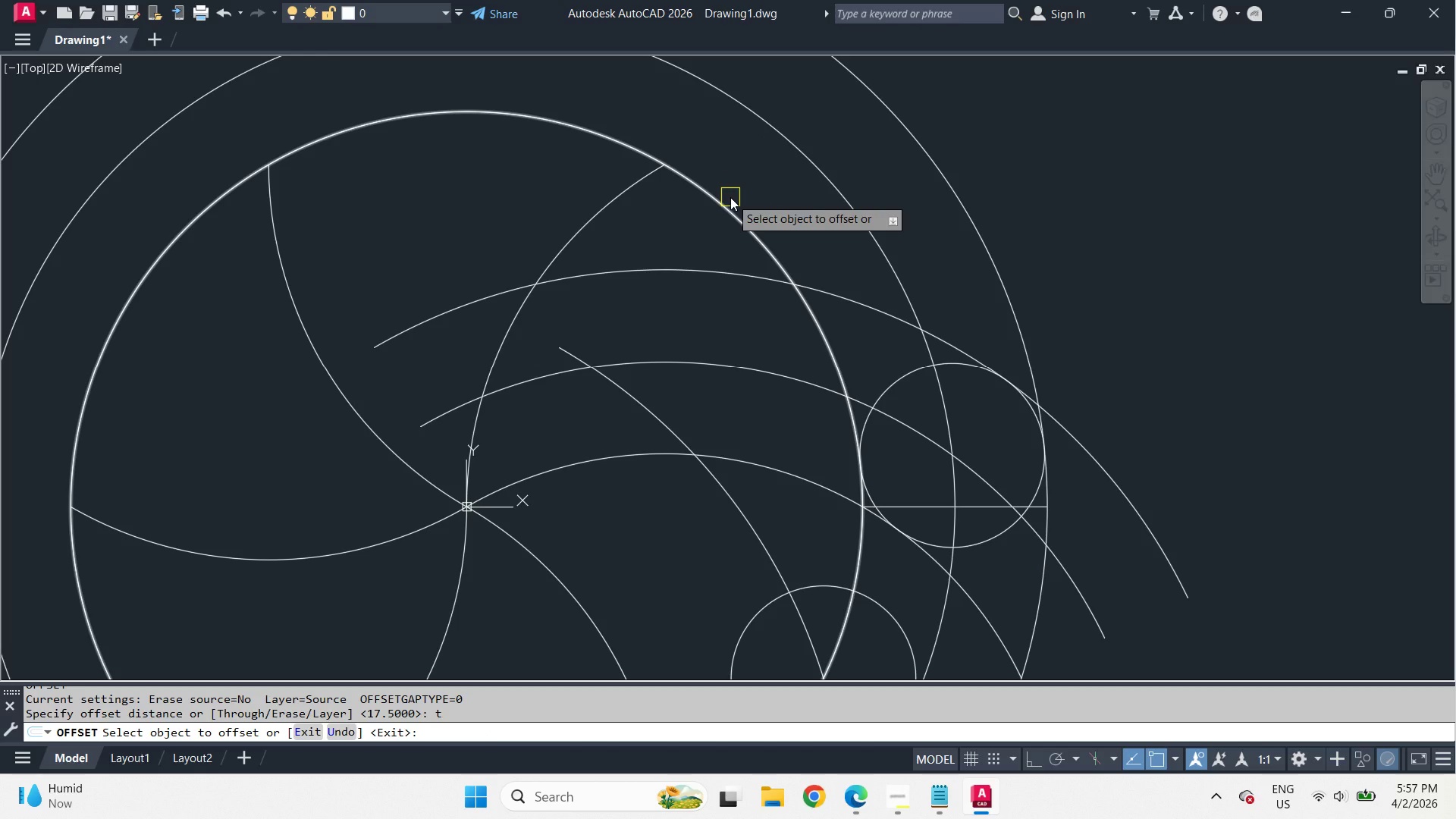 
left_click([730, 197])
 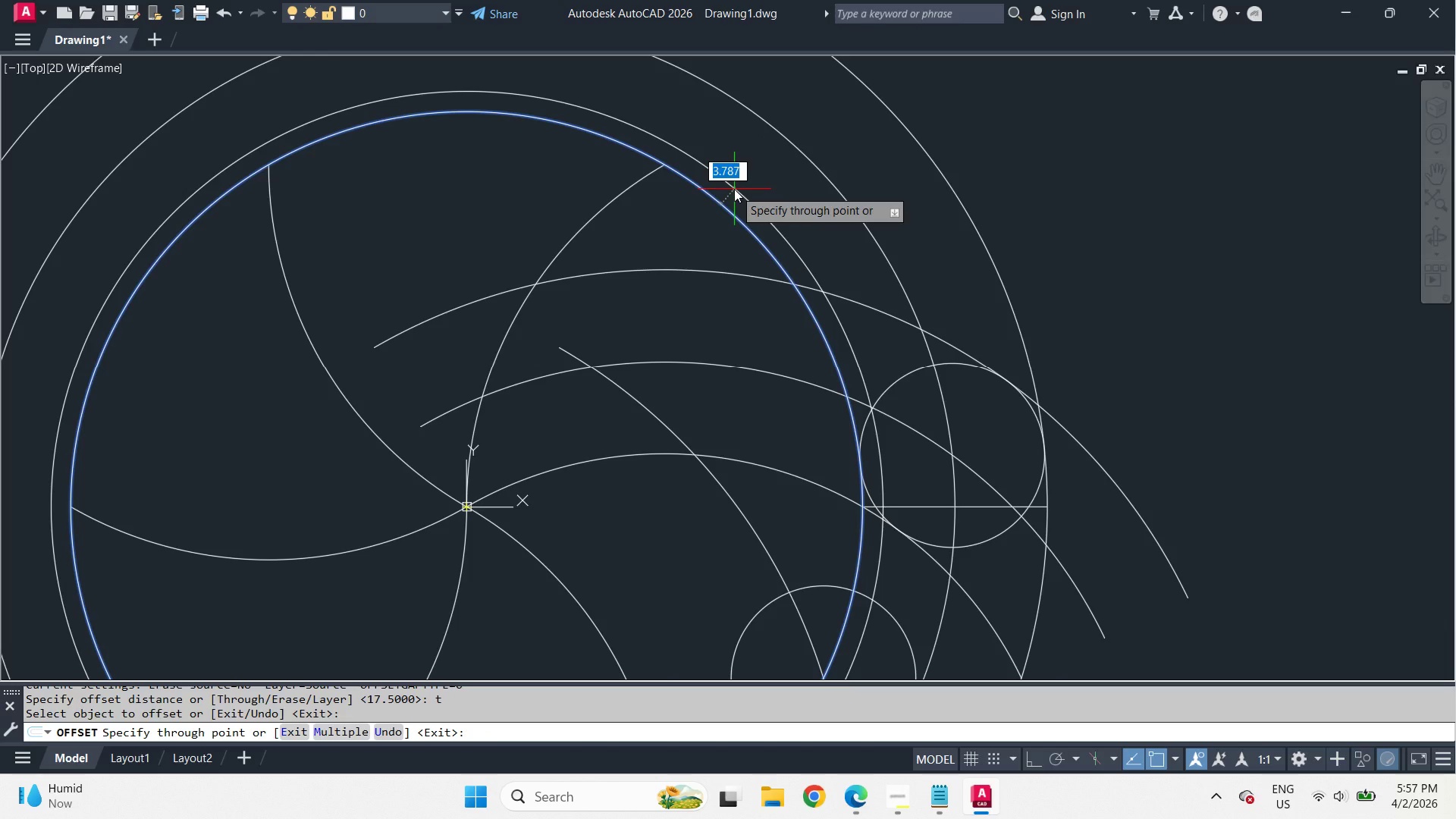 
key(Escape)
 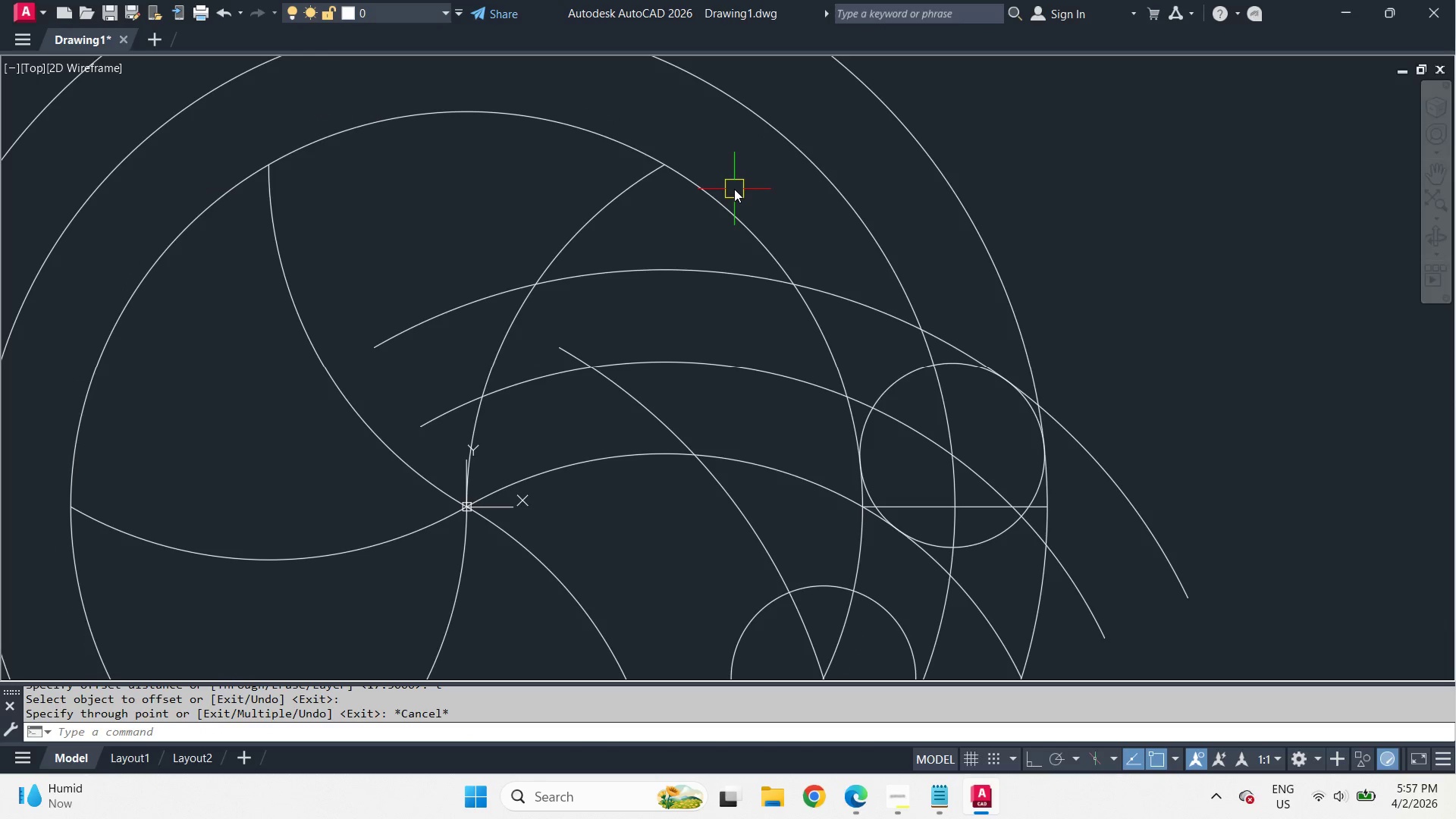 
key(L)
 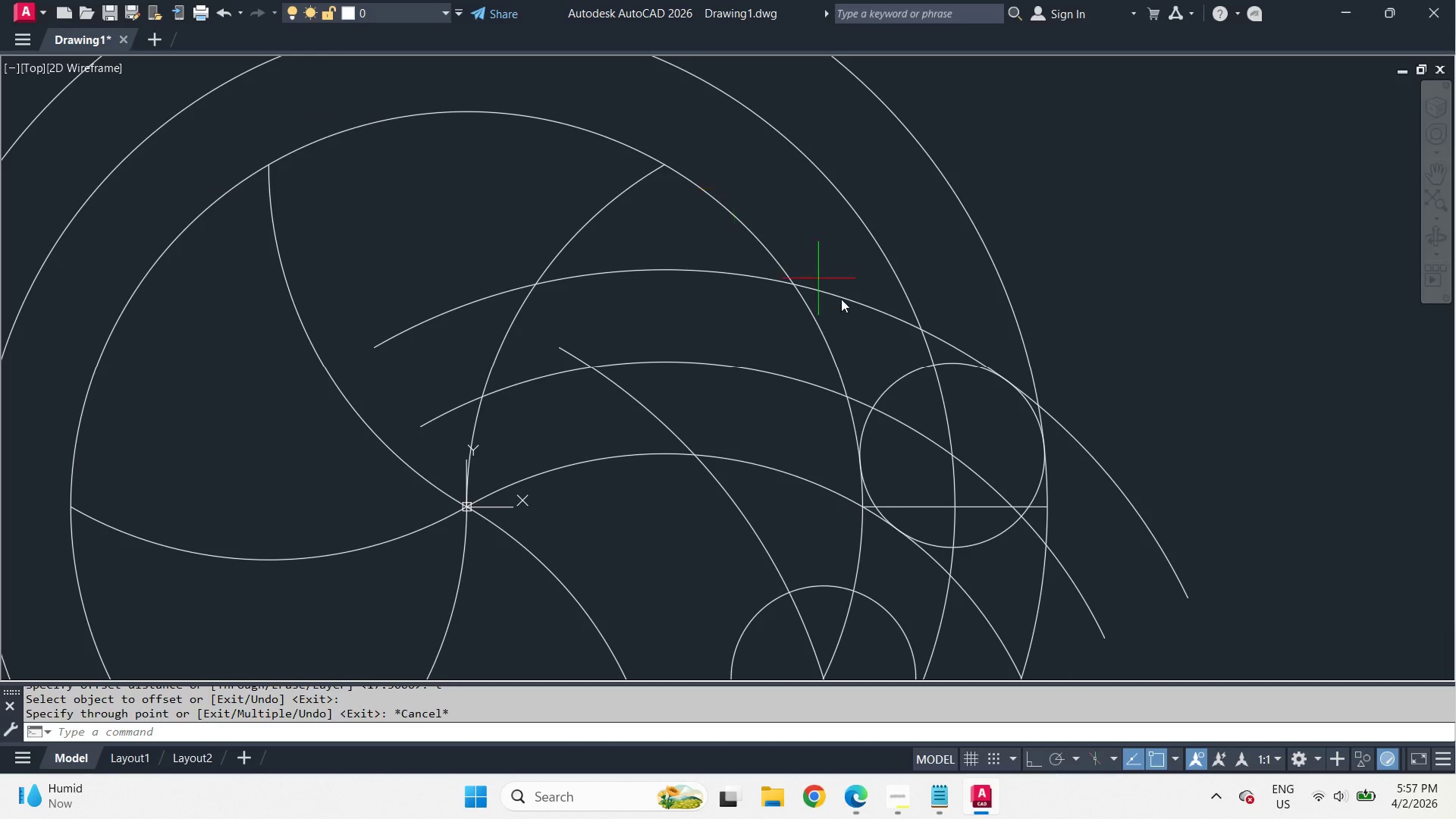 
type( cen )
 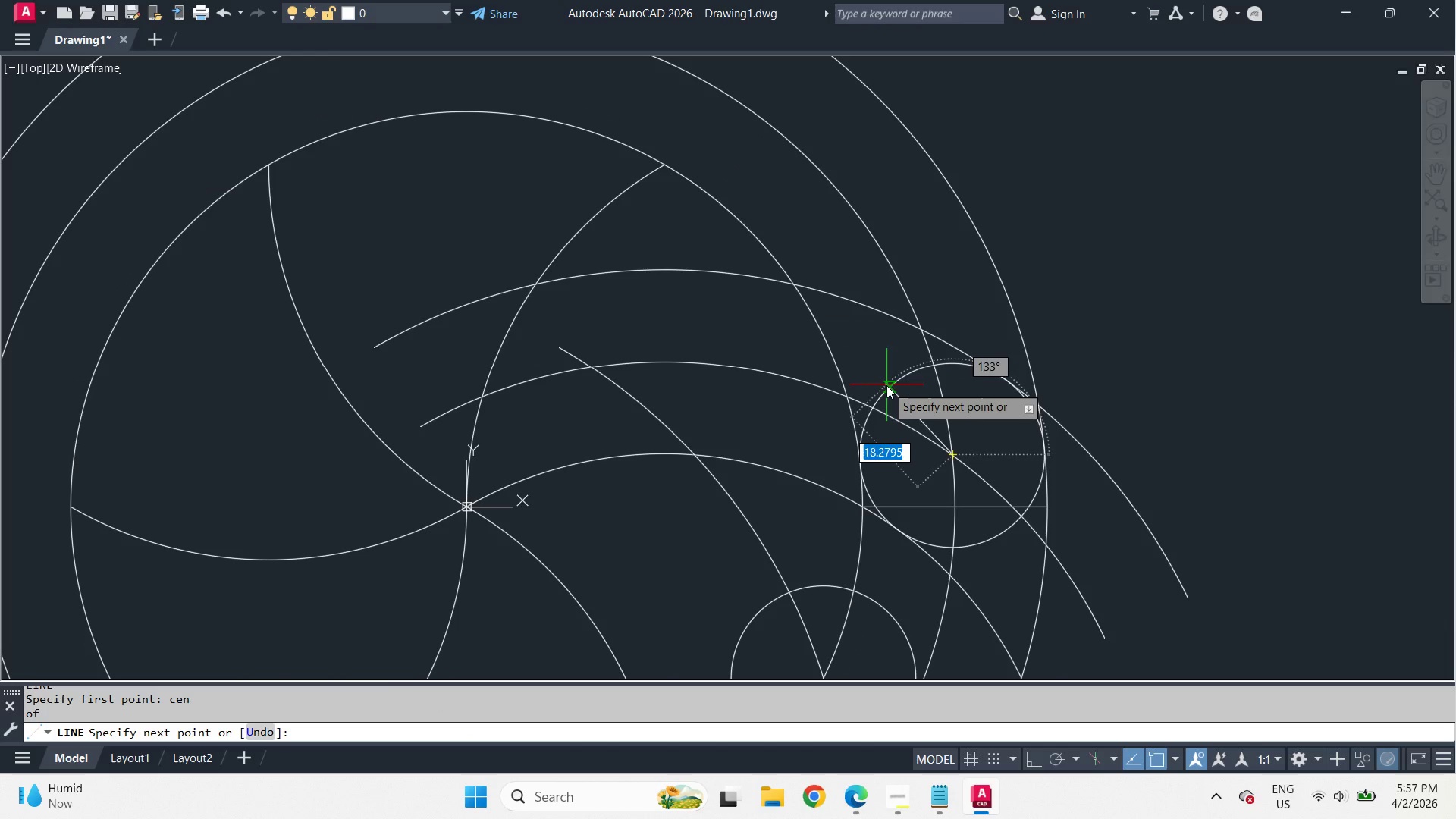 
left_click([886, 385])
 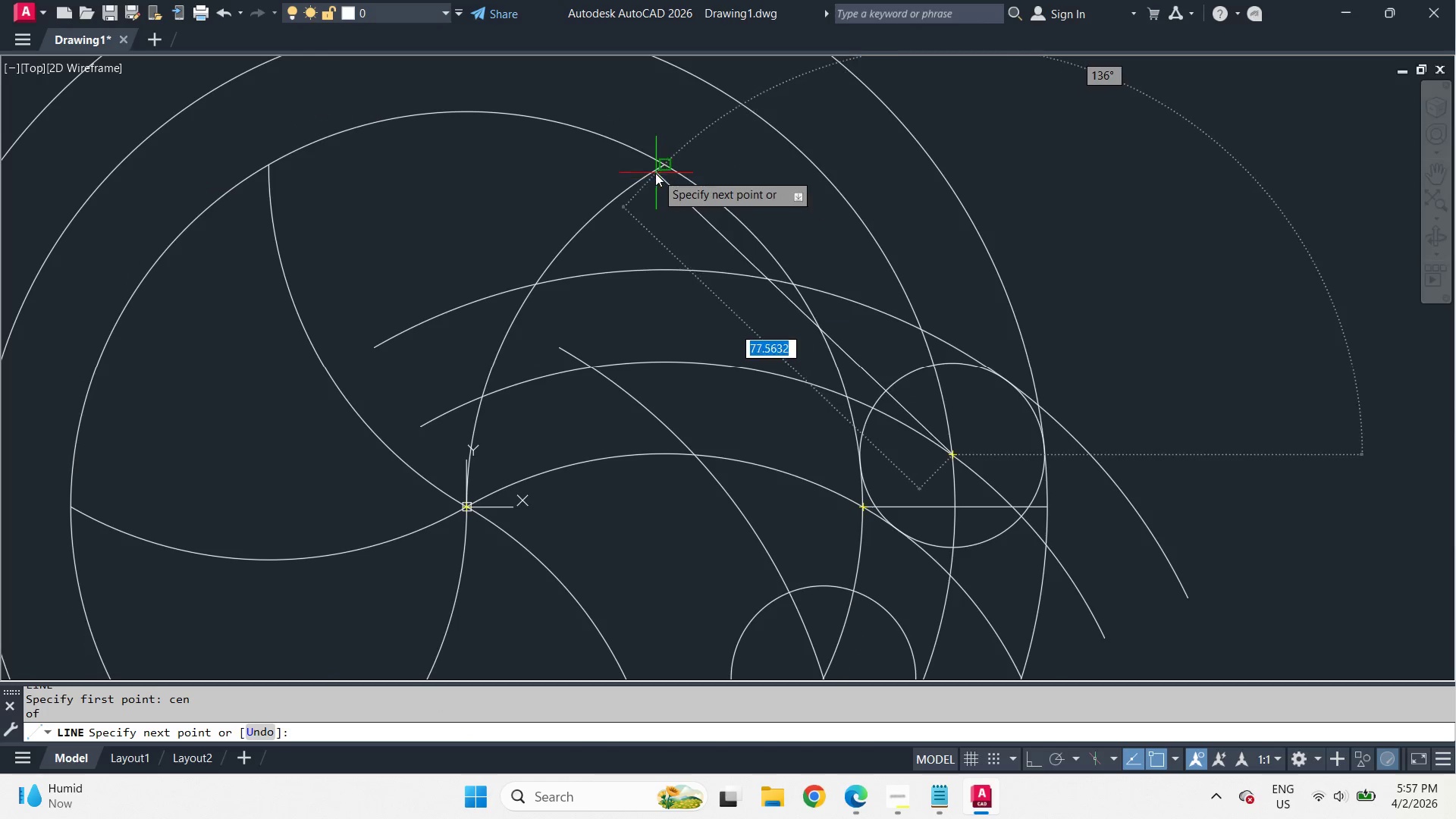 
type(end )
 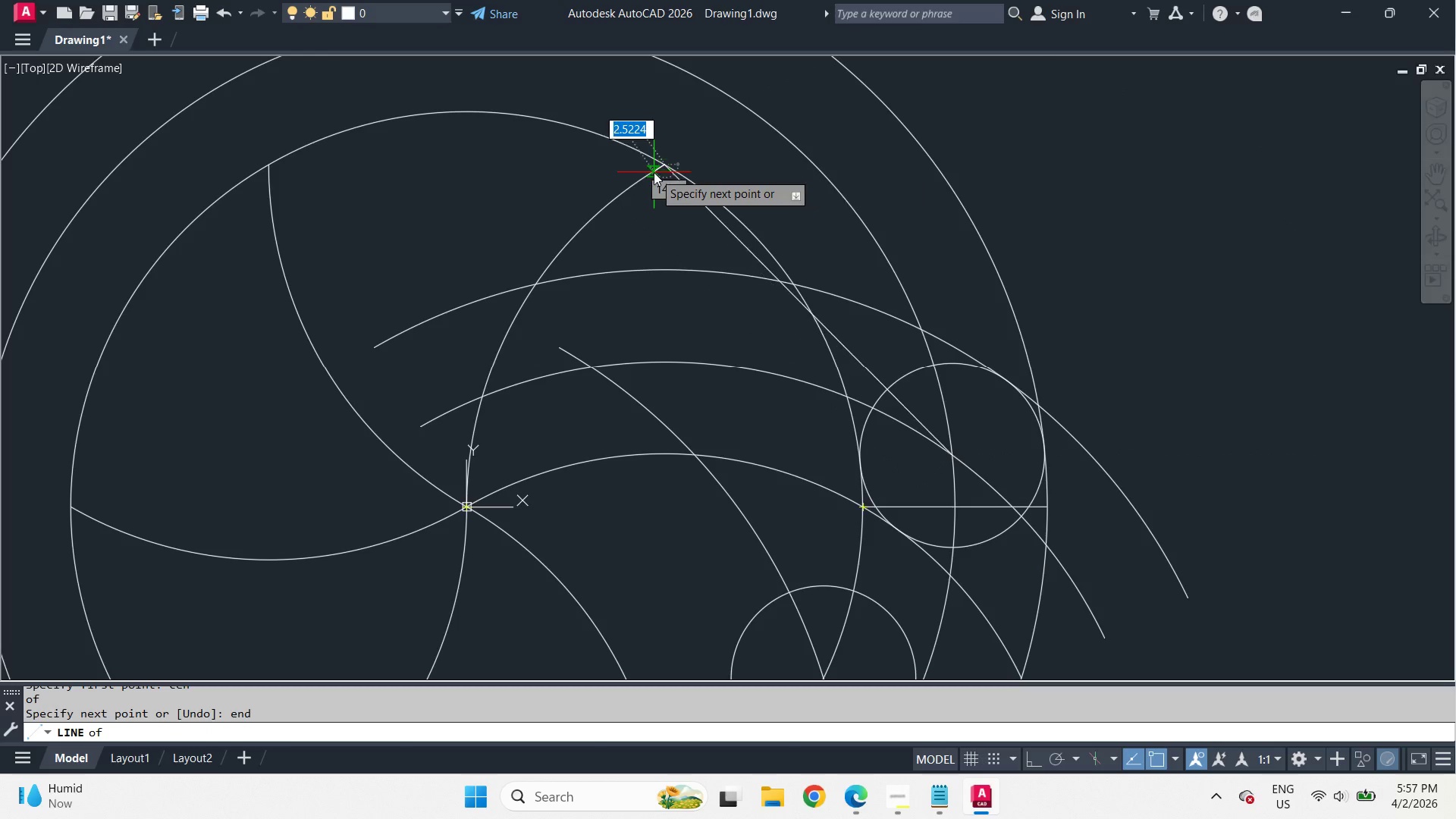 
left_click([654, 172])
 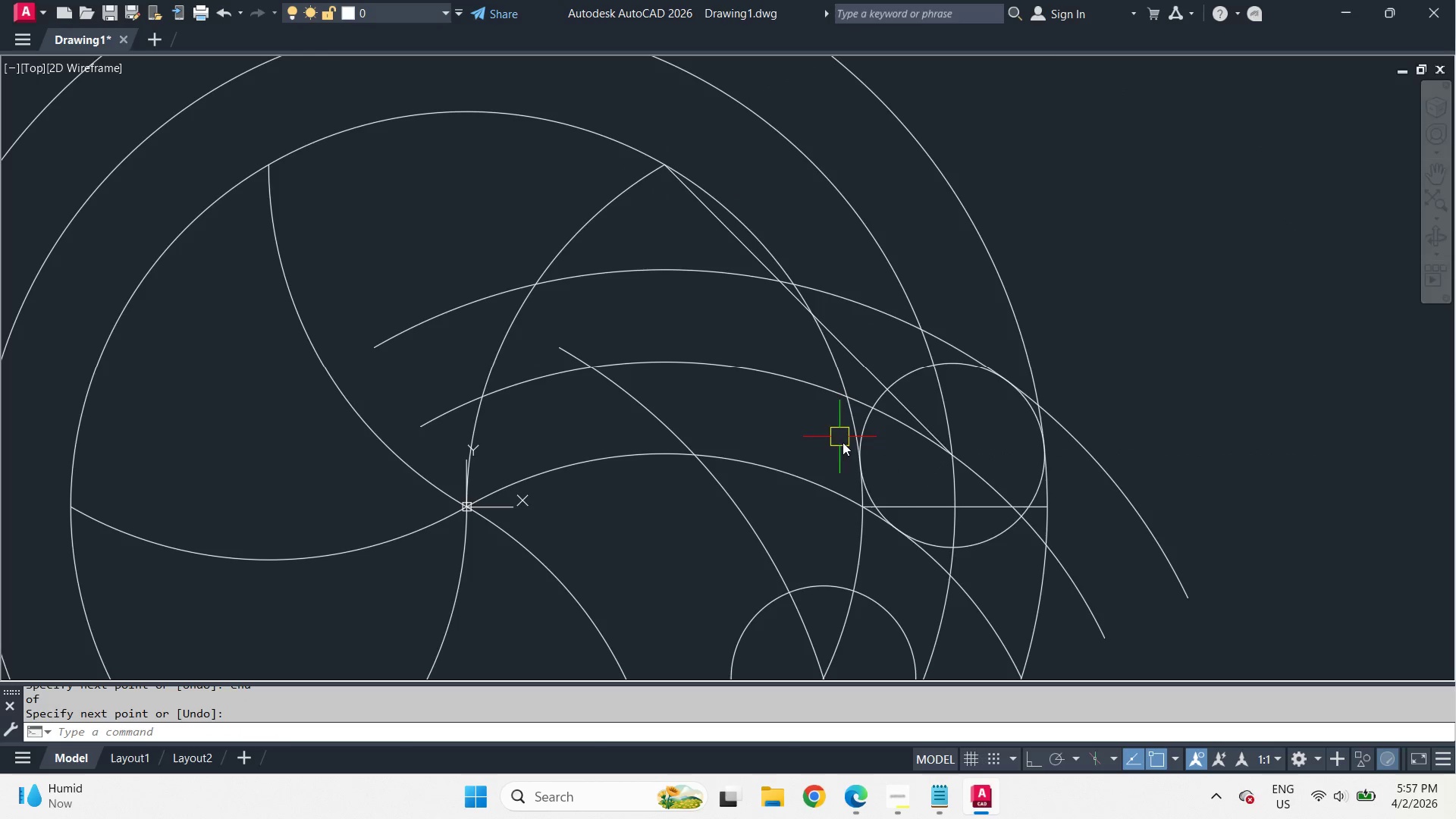 
type(  cen )
 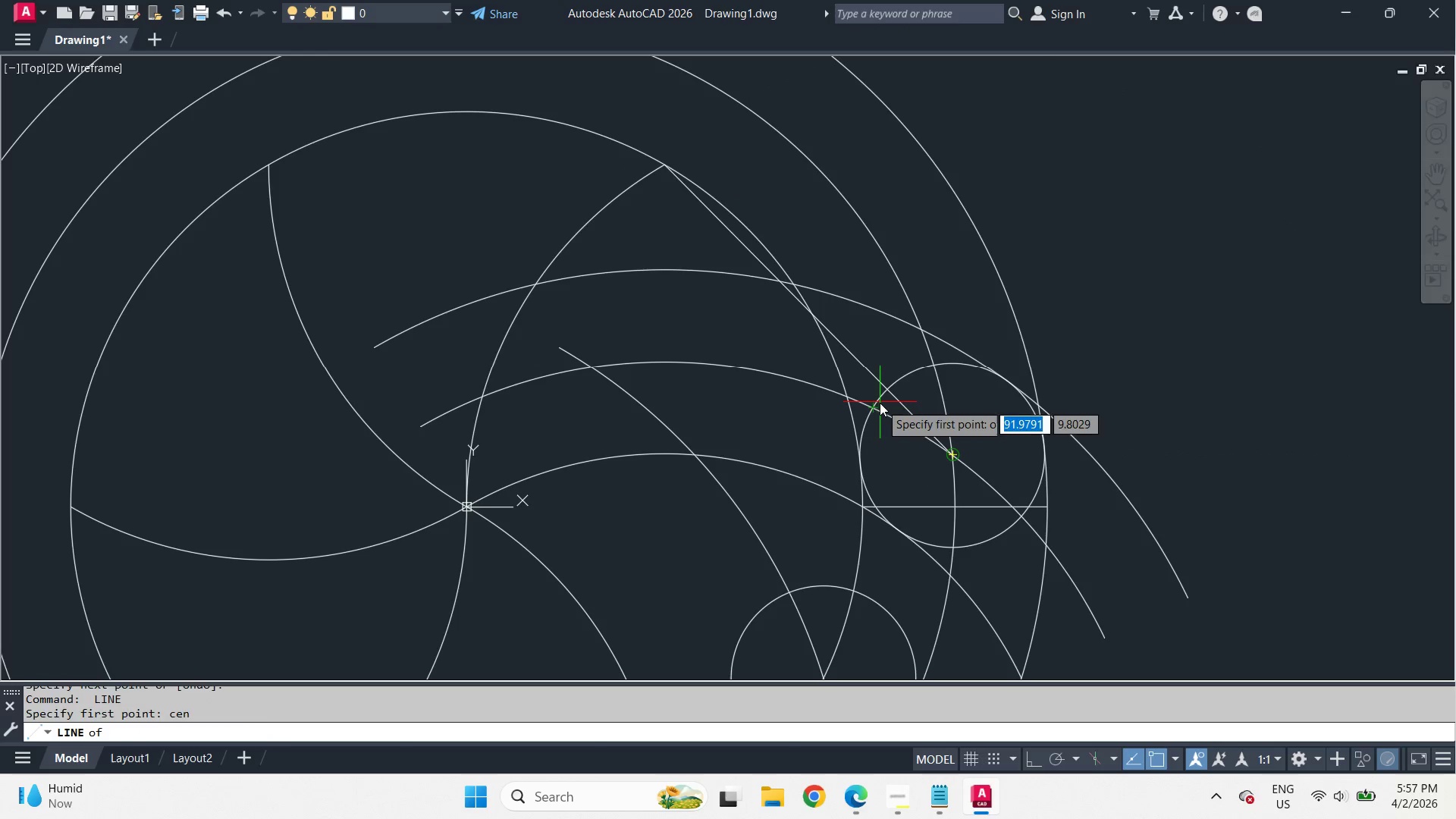 
left_click([880, 403])
 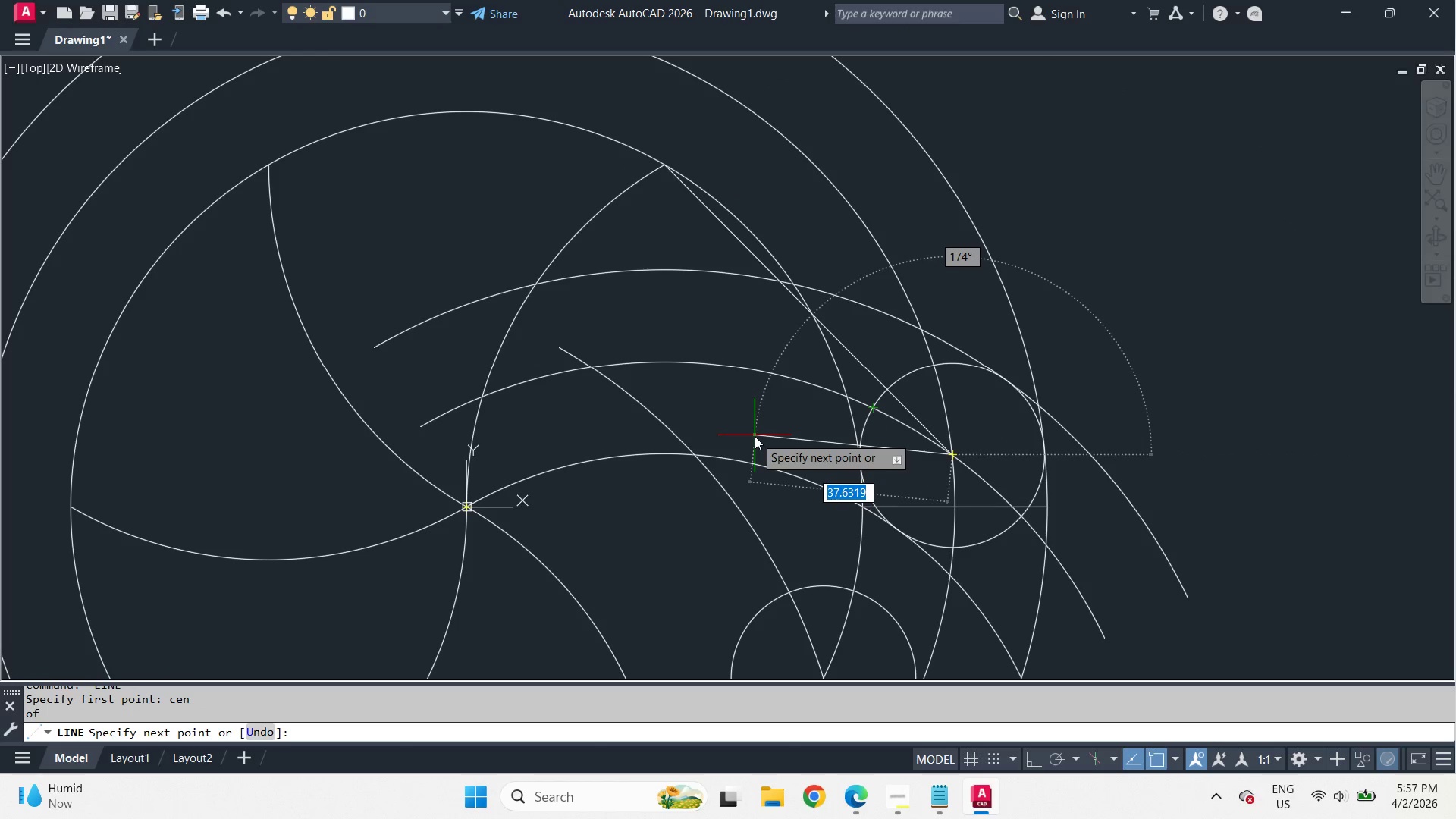 
key(F8)
 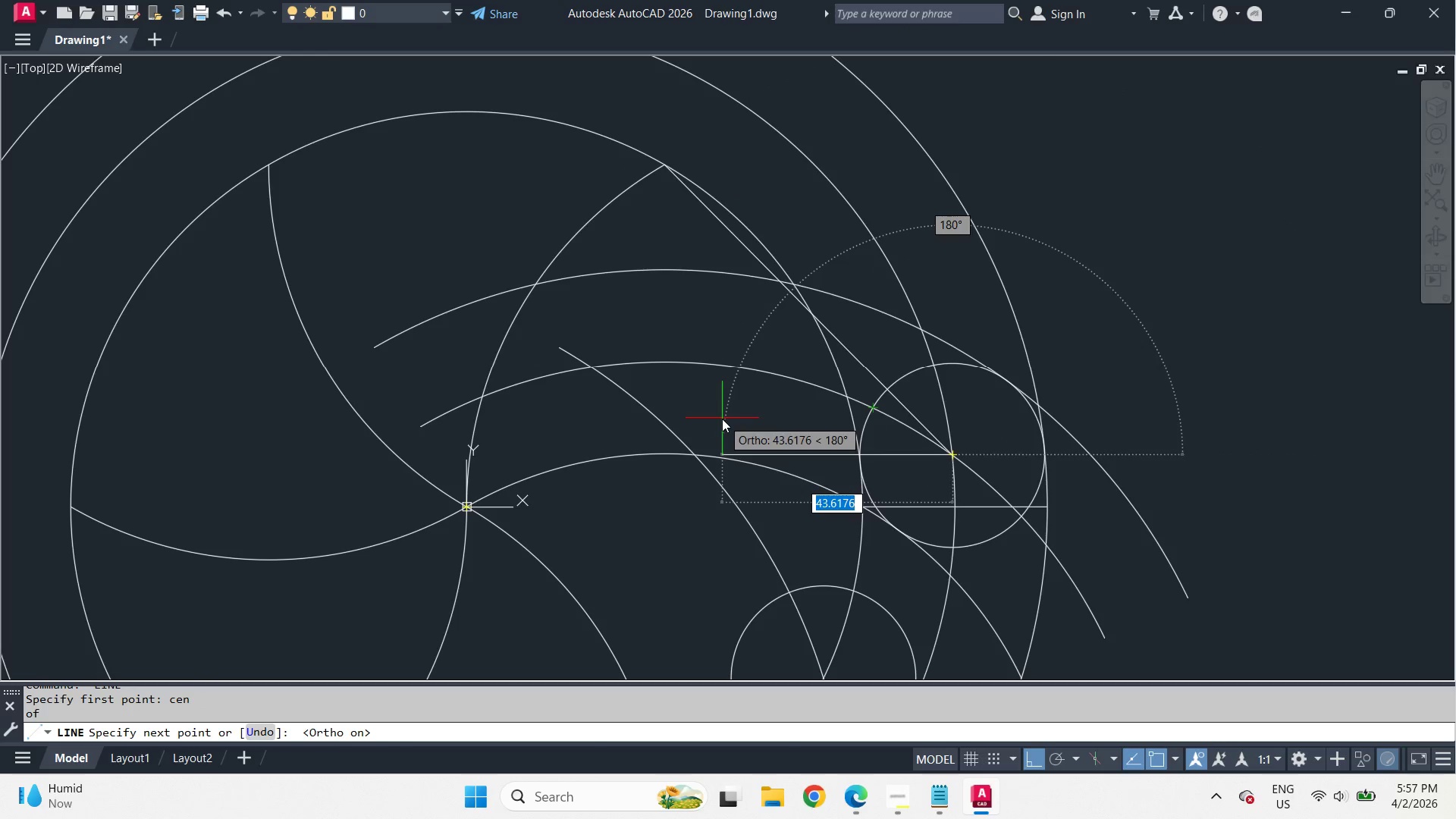 
left_click([722, 419])
 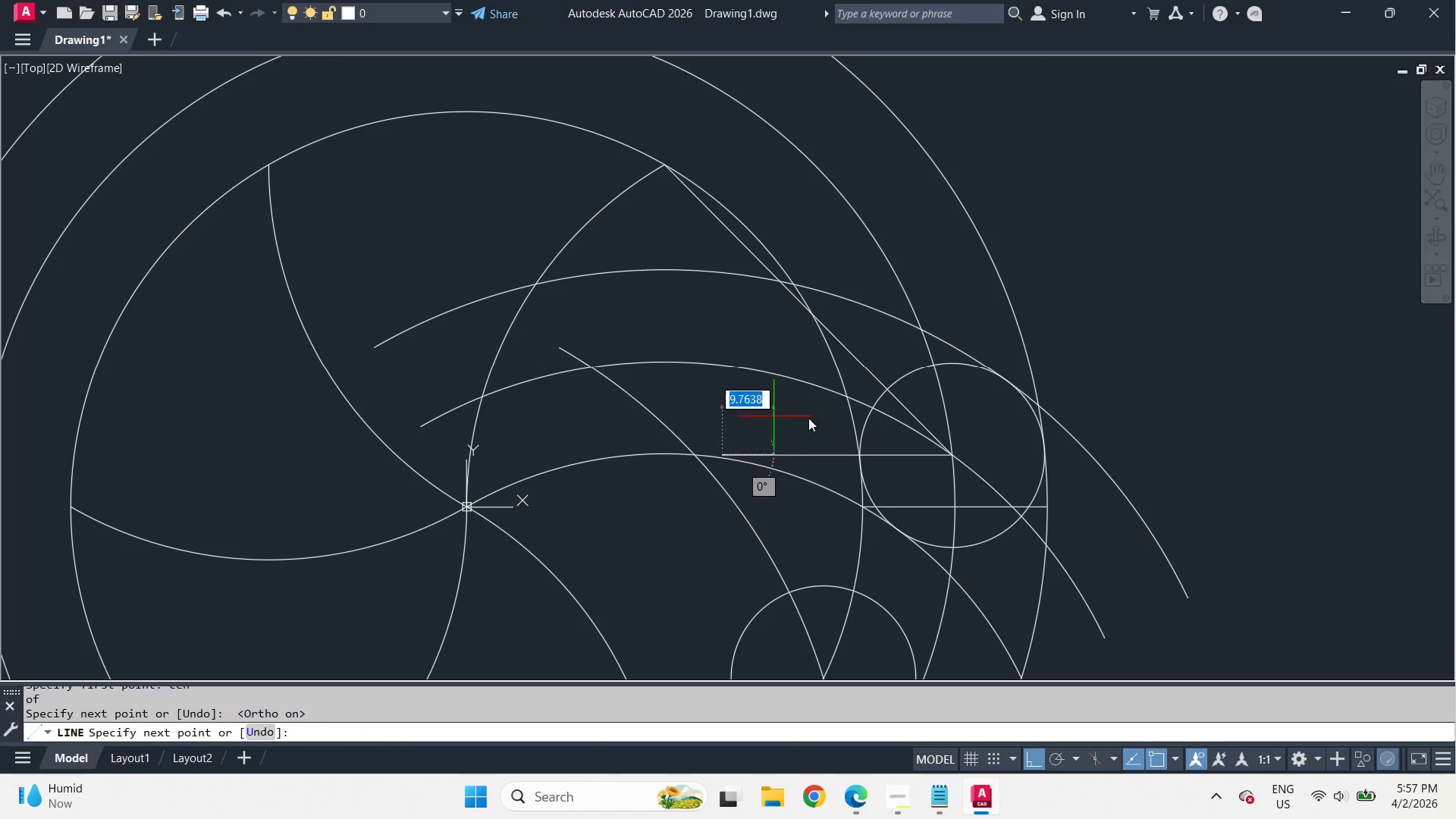 
key(Space)
 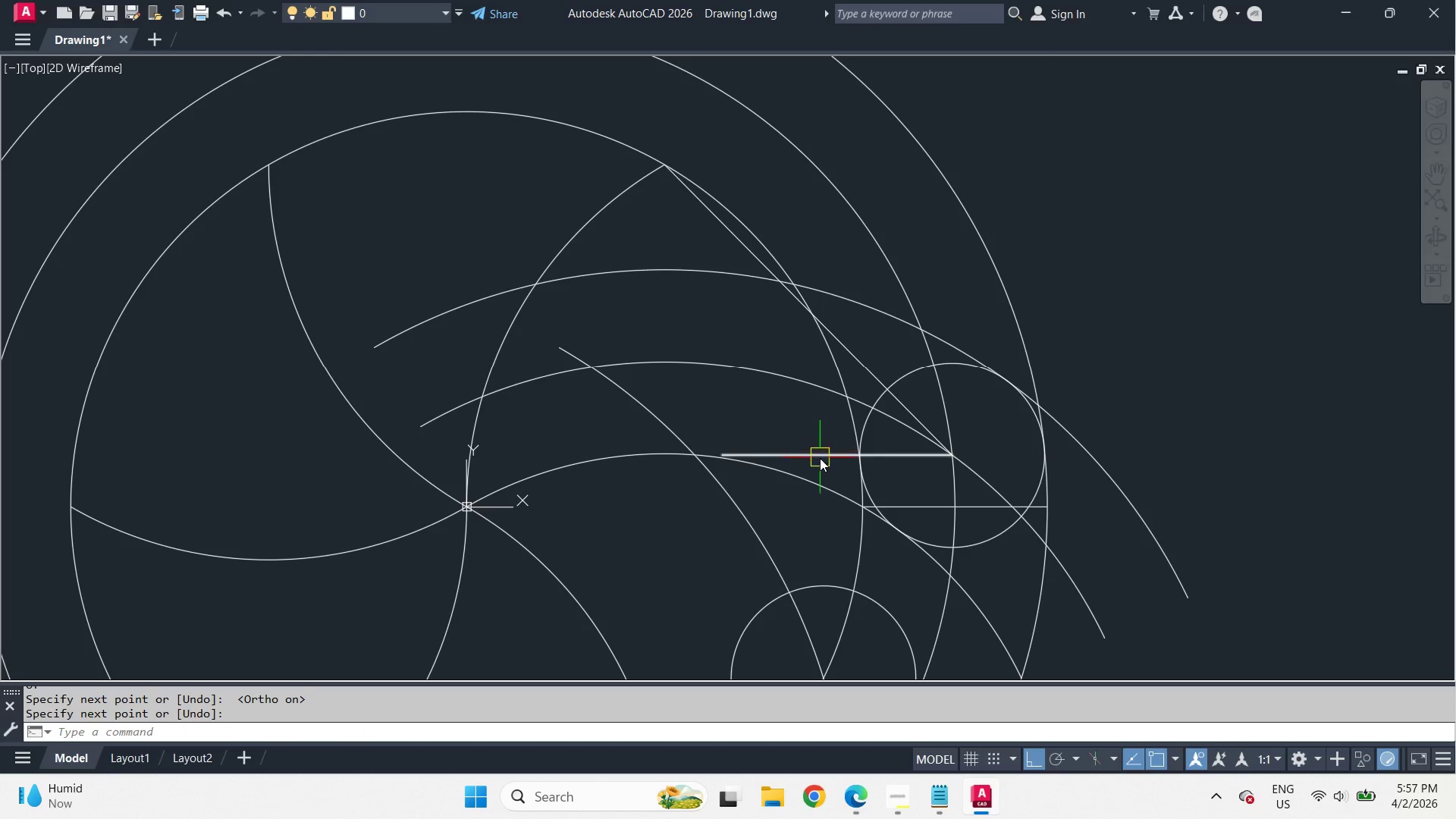 
left_click([820, 458])
 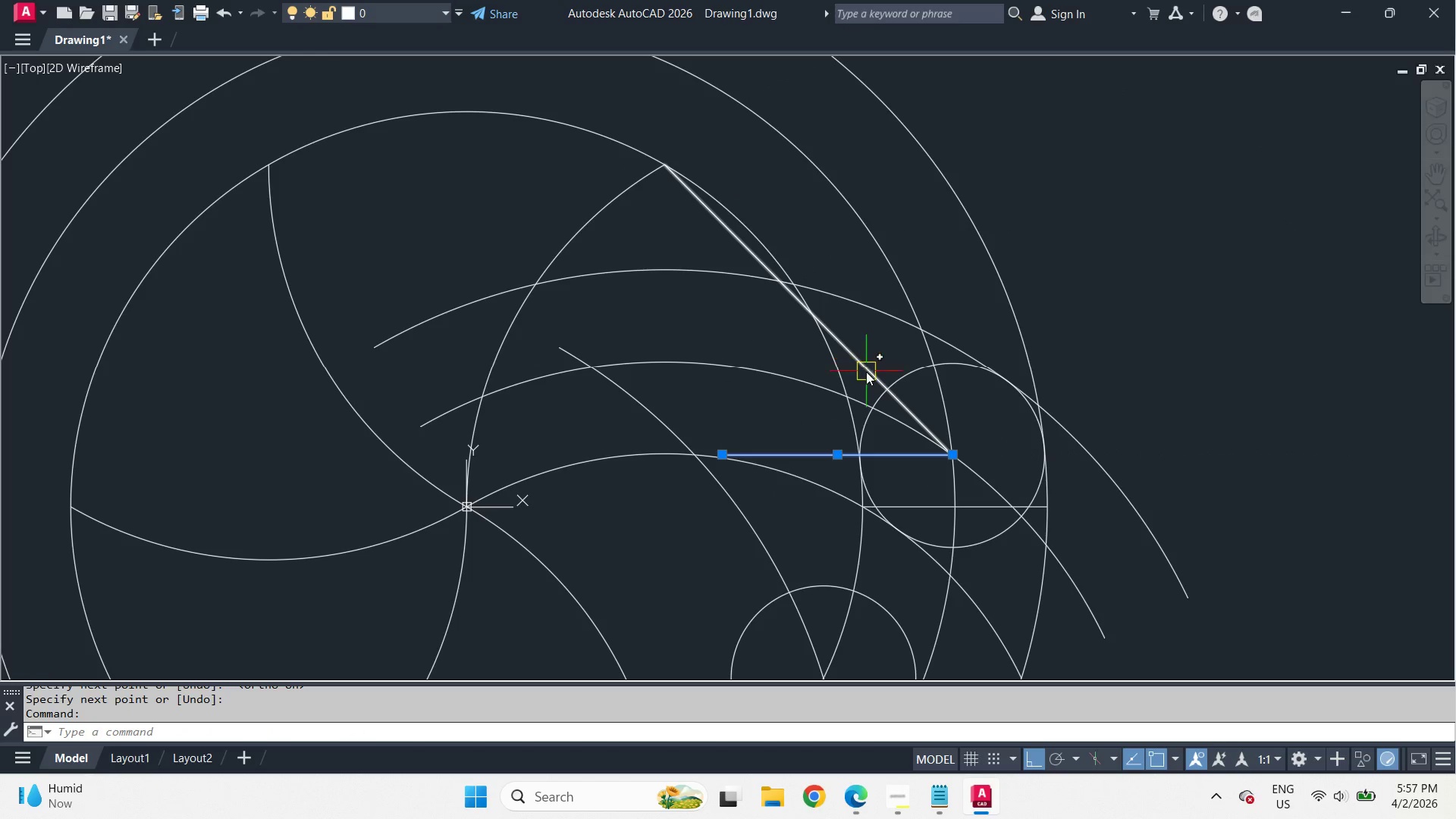 
left_click([866, 370])
 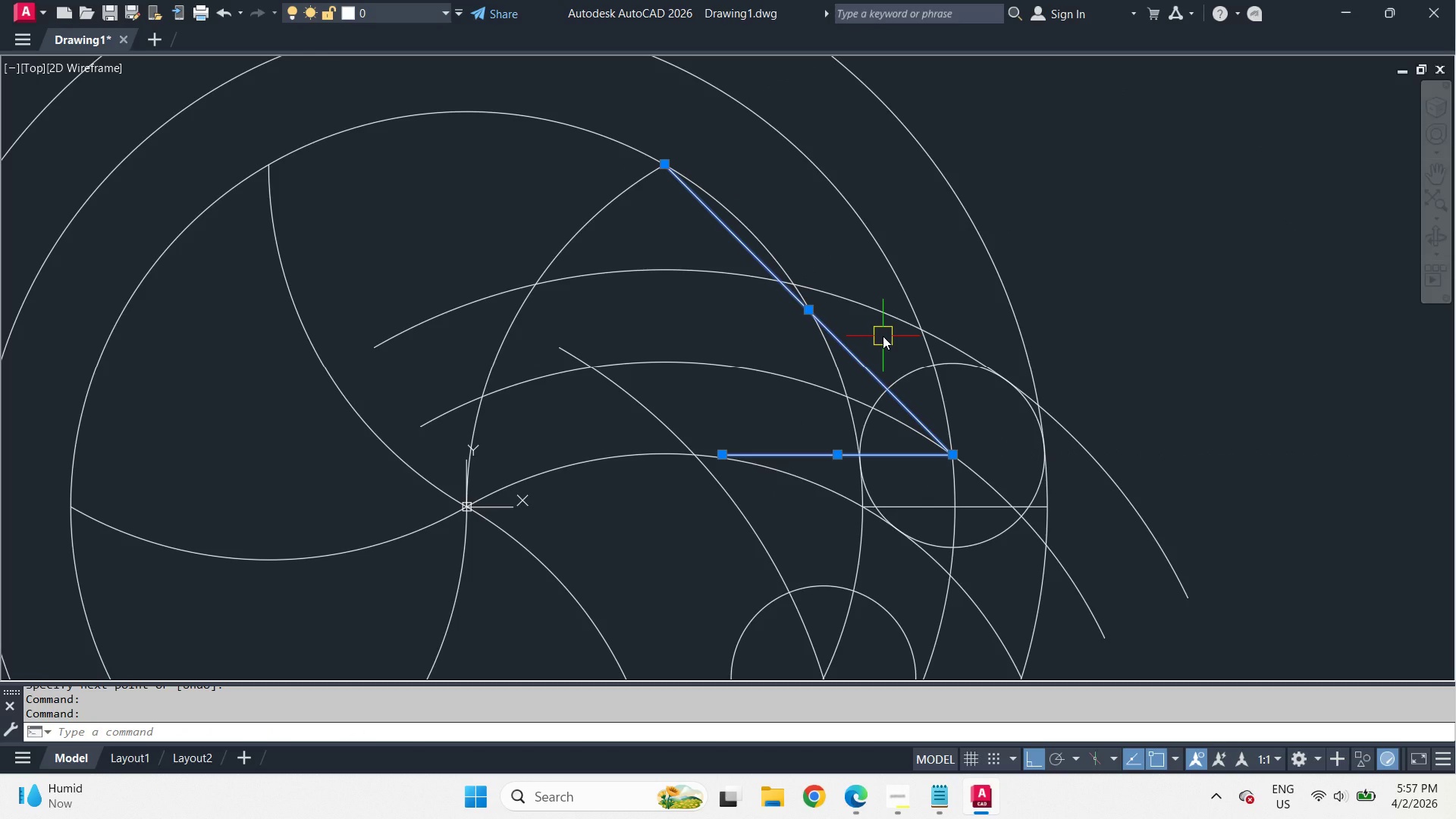 
key(J)
 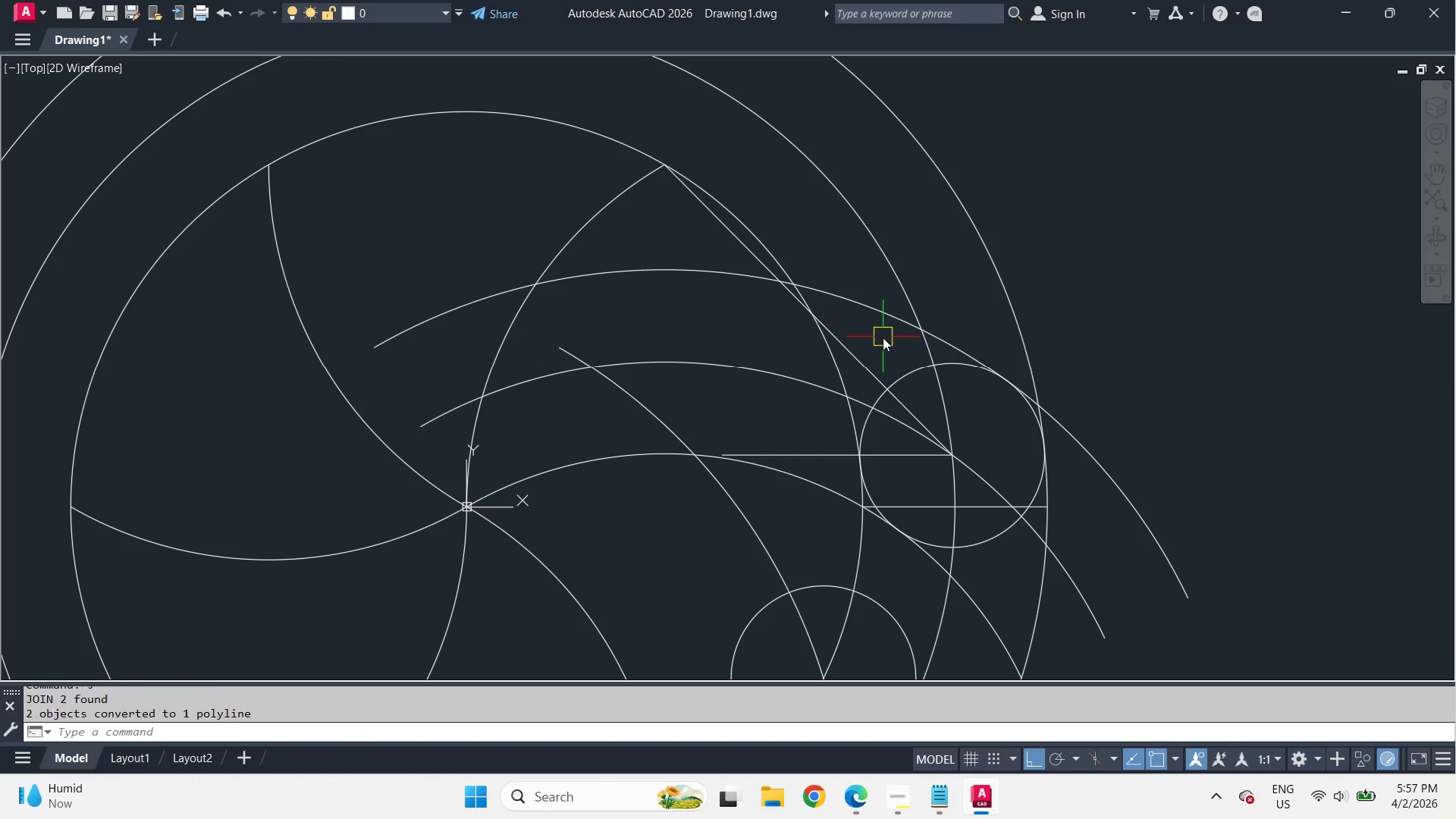 
key(Space)
 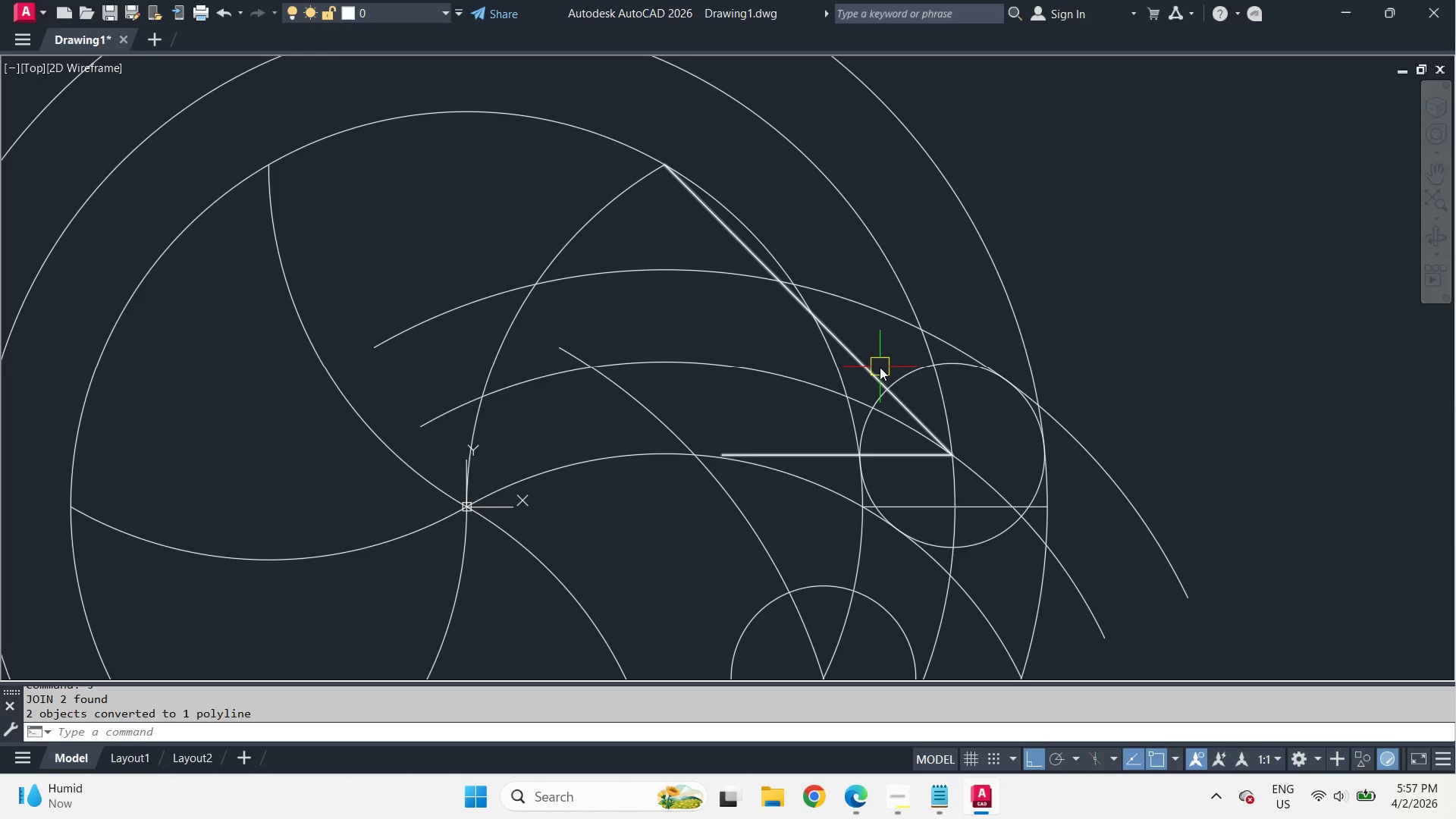 
mouse_move([868, 296])
 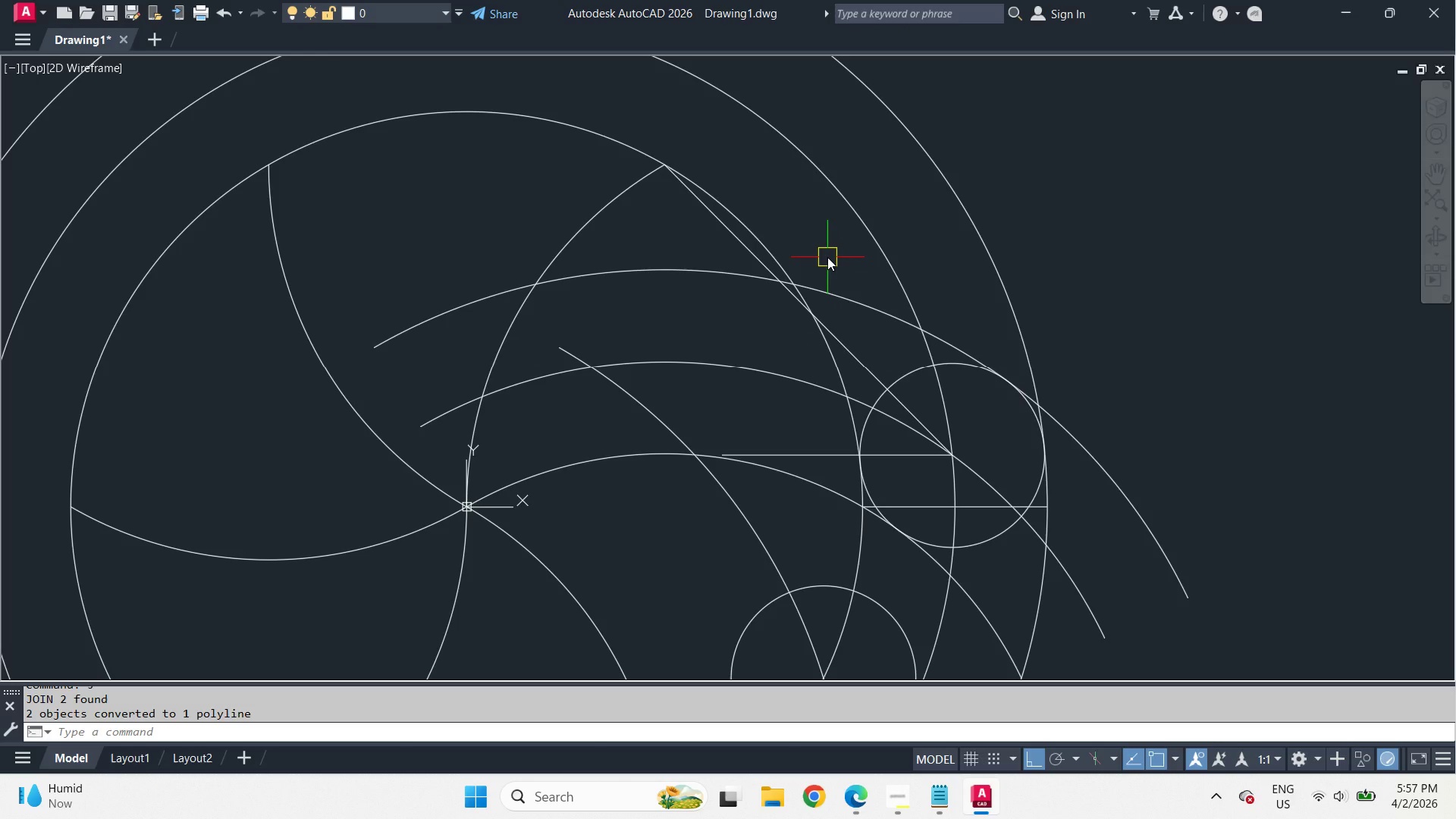 
key(O)
 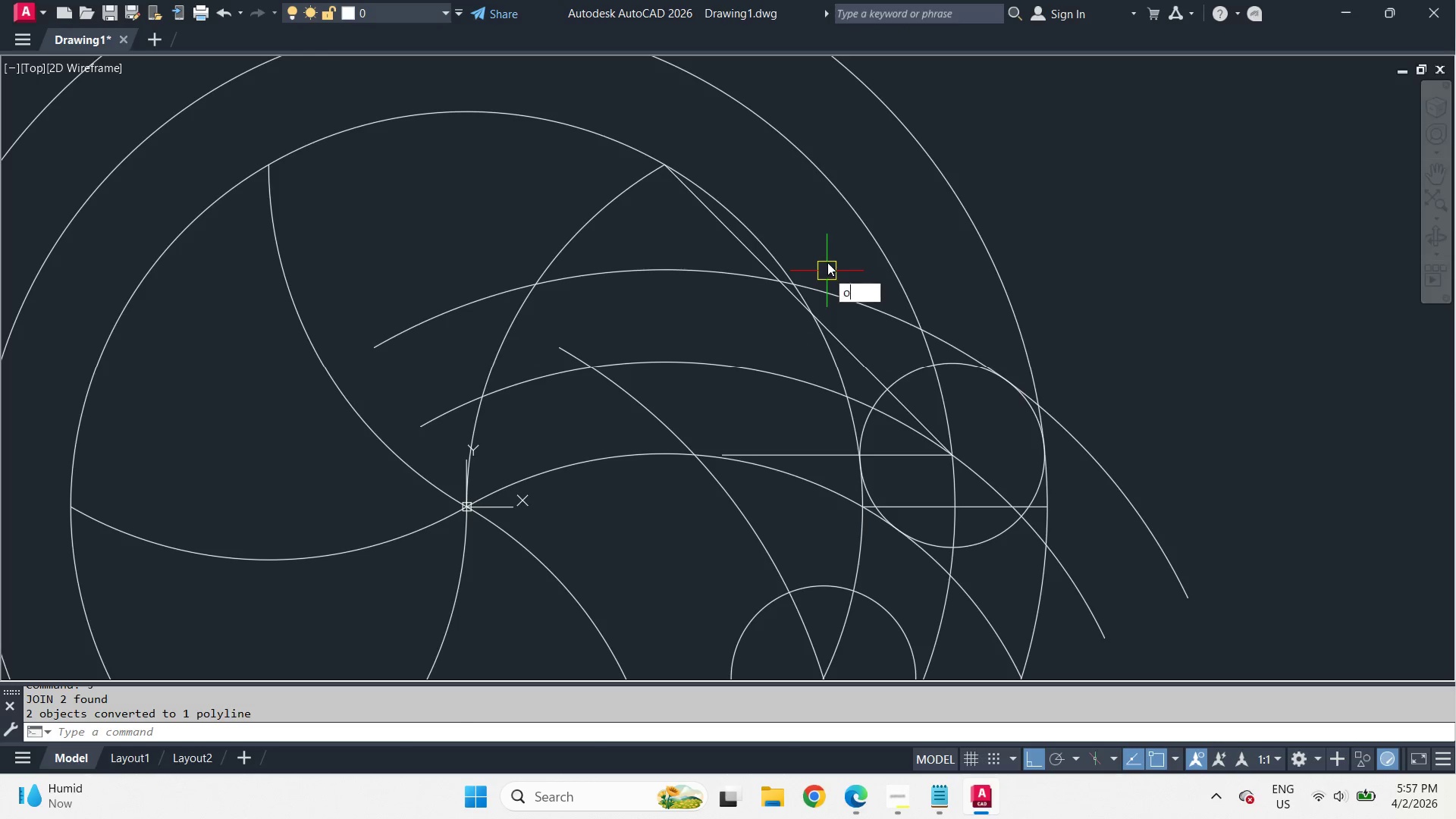 
key(Space)
 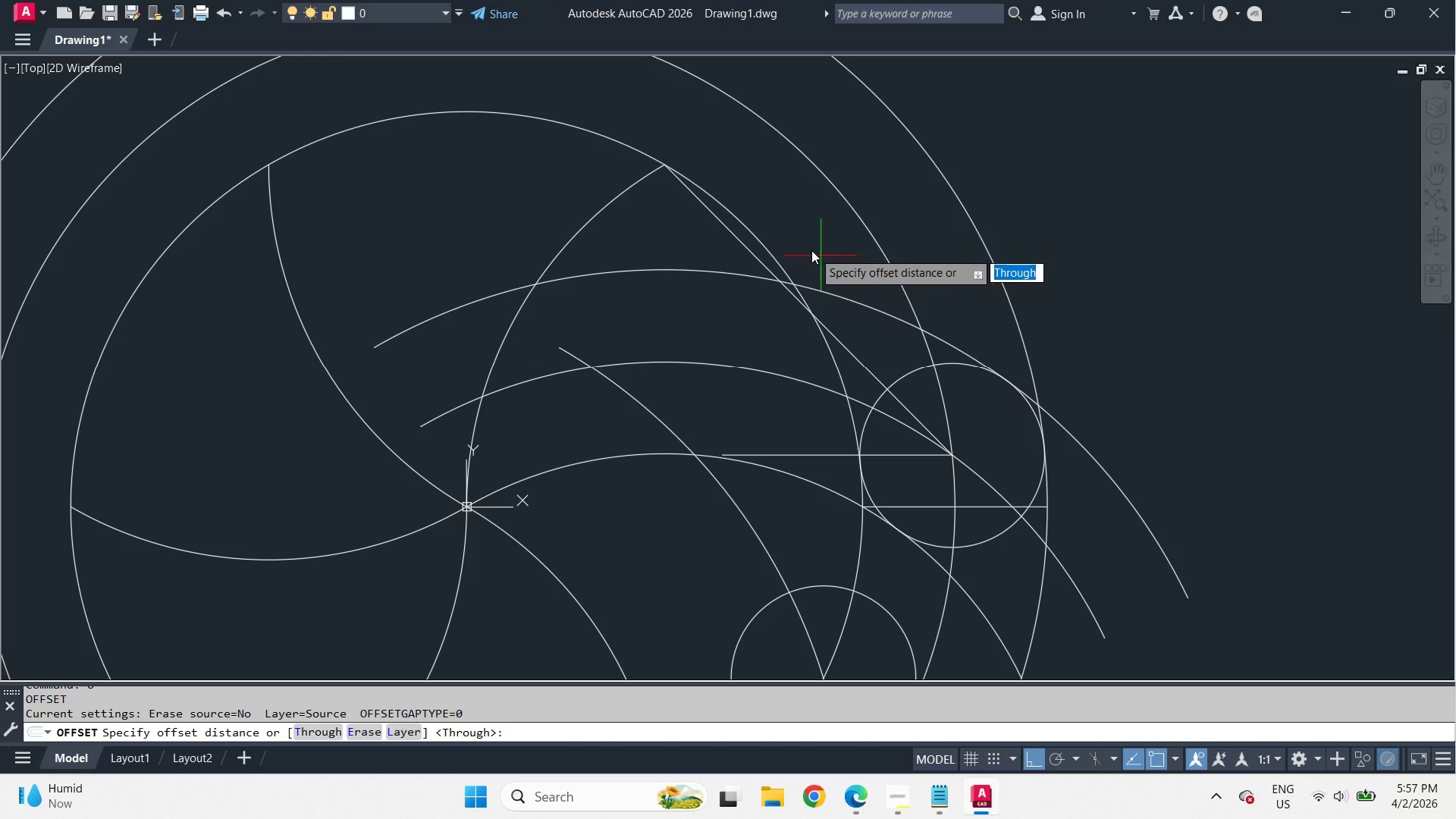 
key(T)
 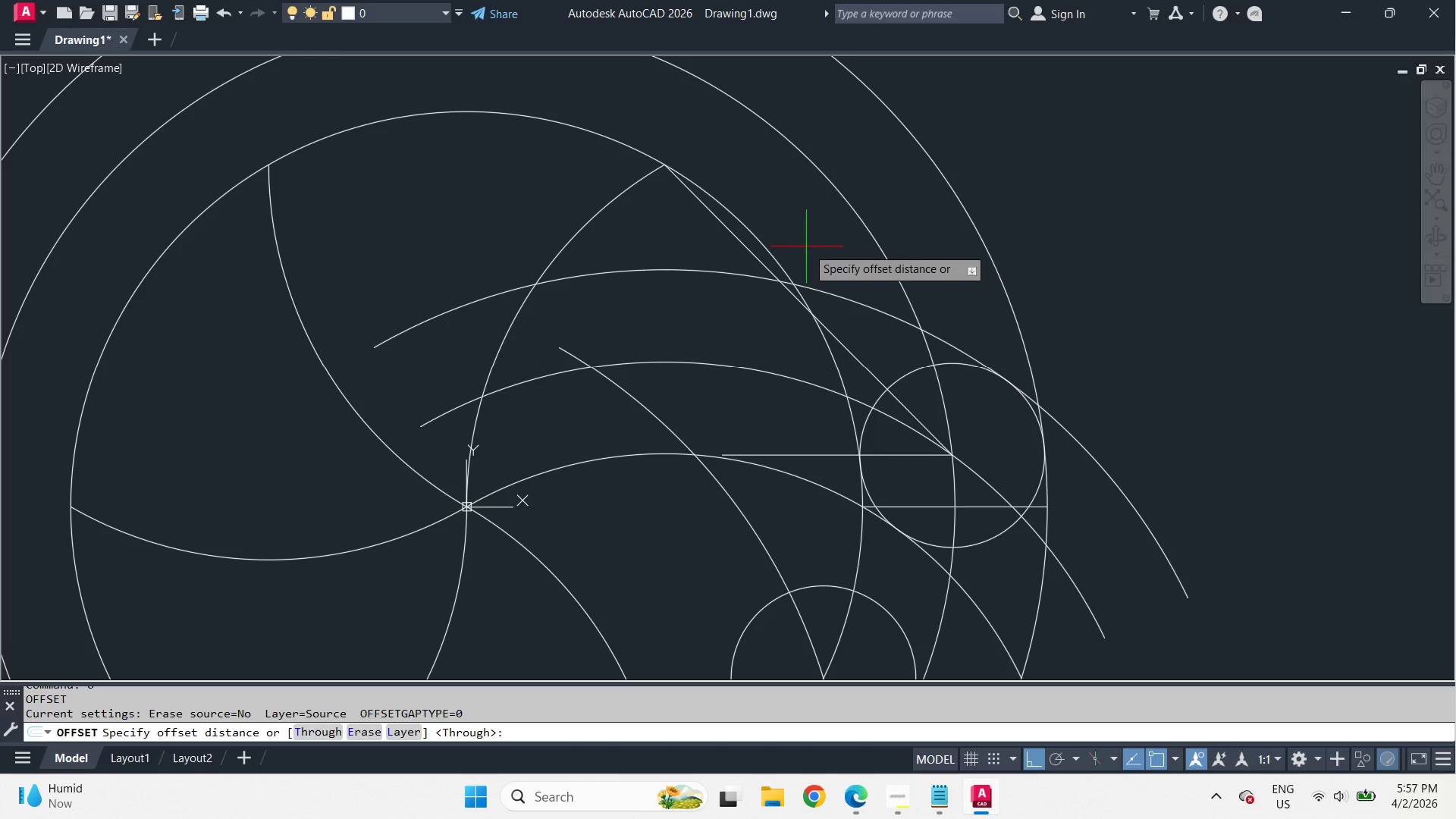 
key(Space)
 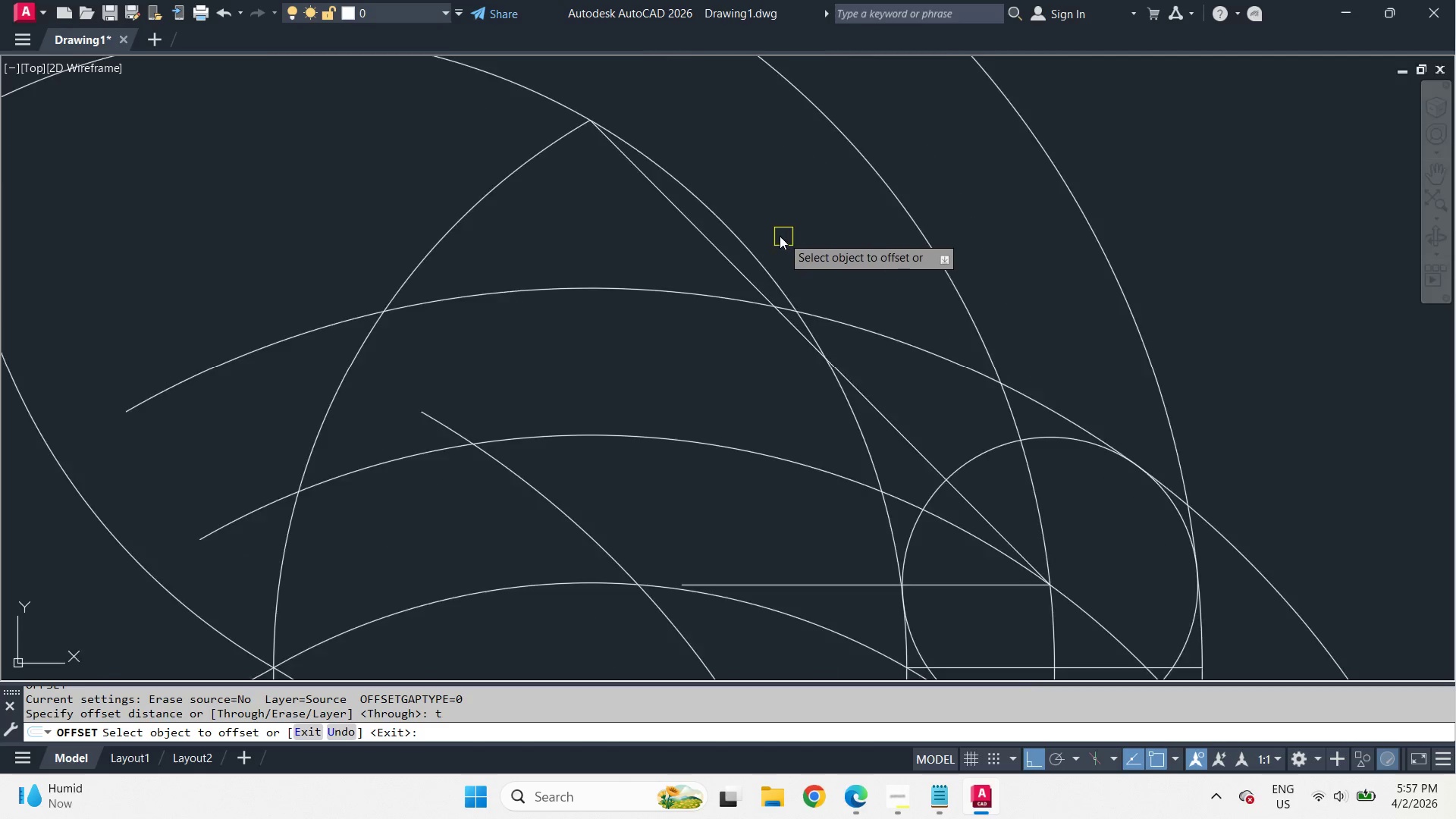 
left_click([741, 228])
 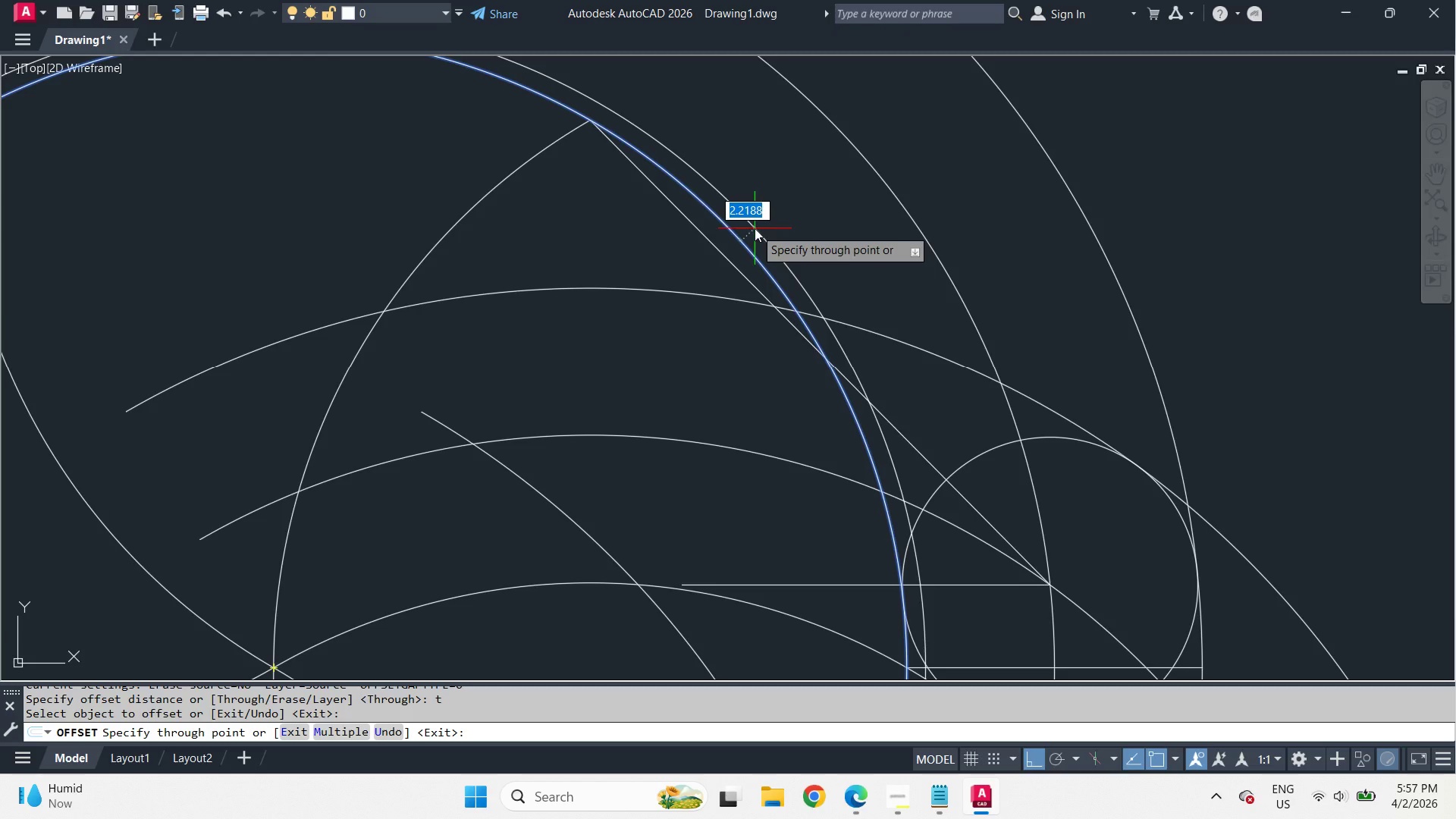 
scroll: coordinate [789, 238], scroll_direction: up, amount: 1.0
 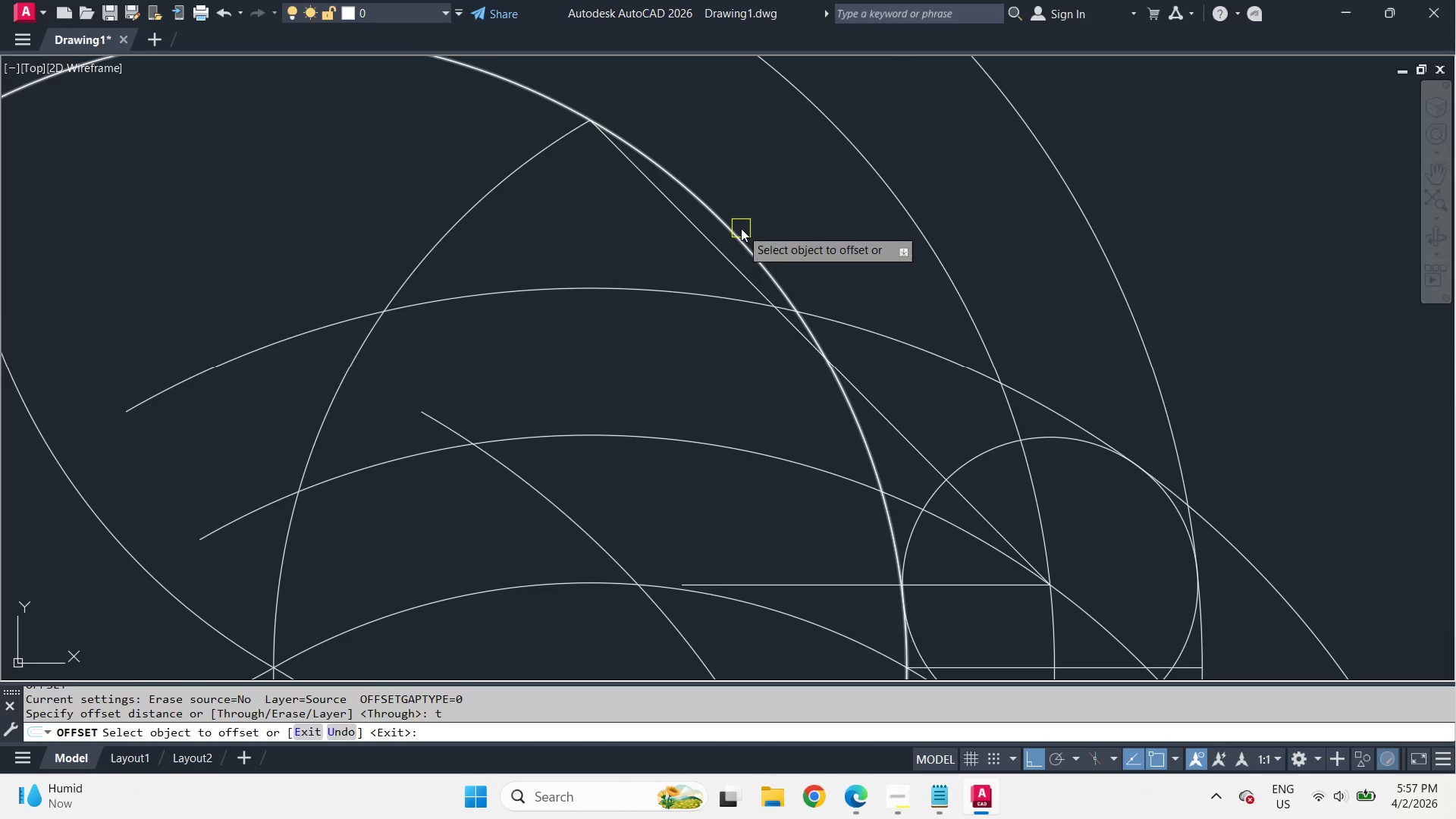 
wait(6.9)
 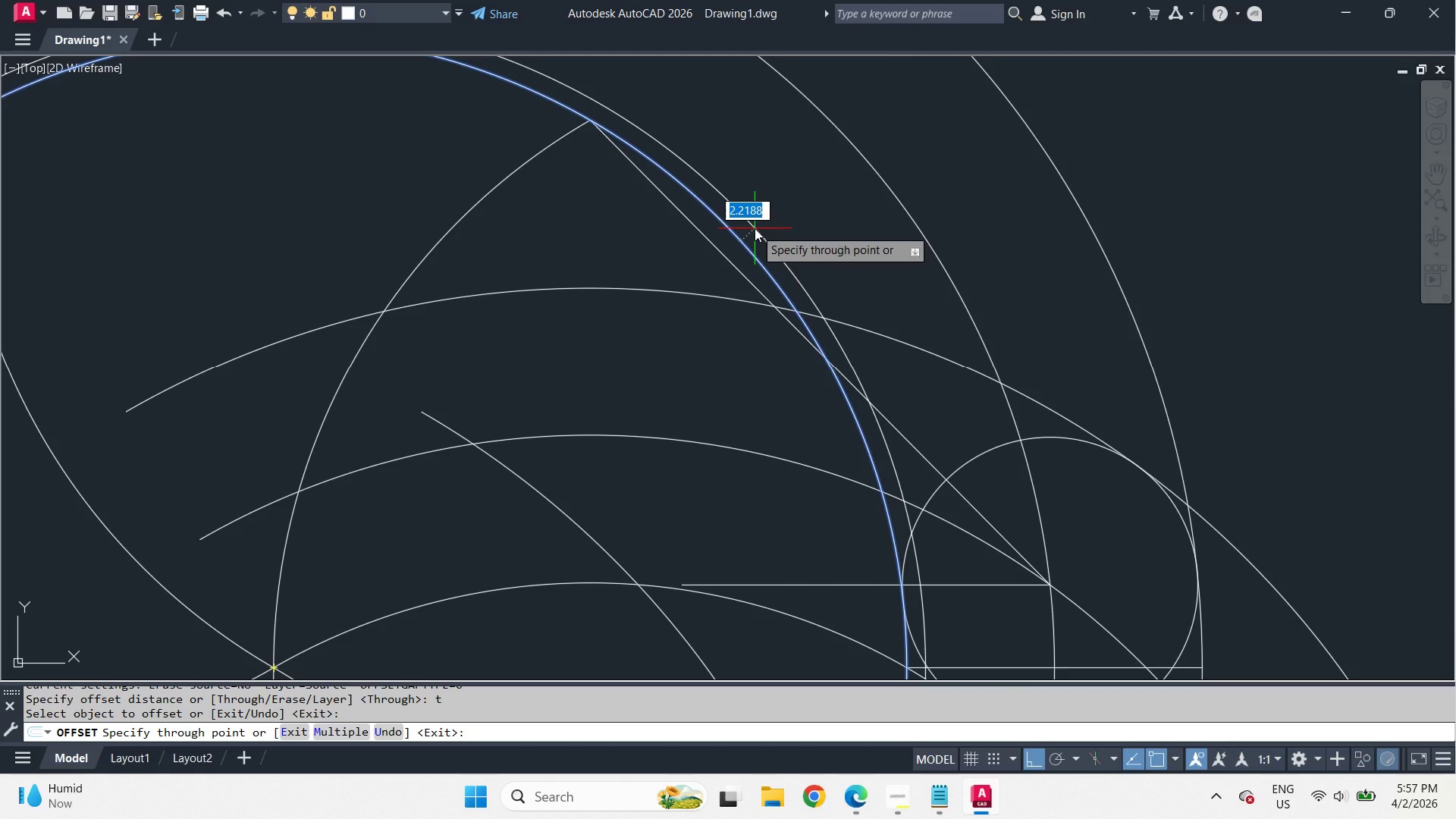 
key(2)
 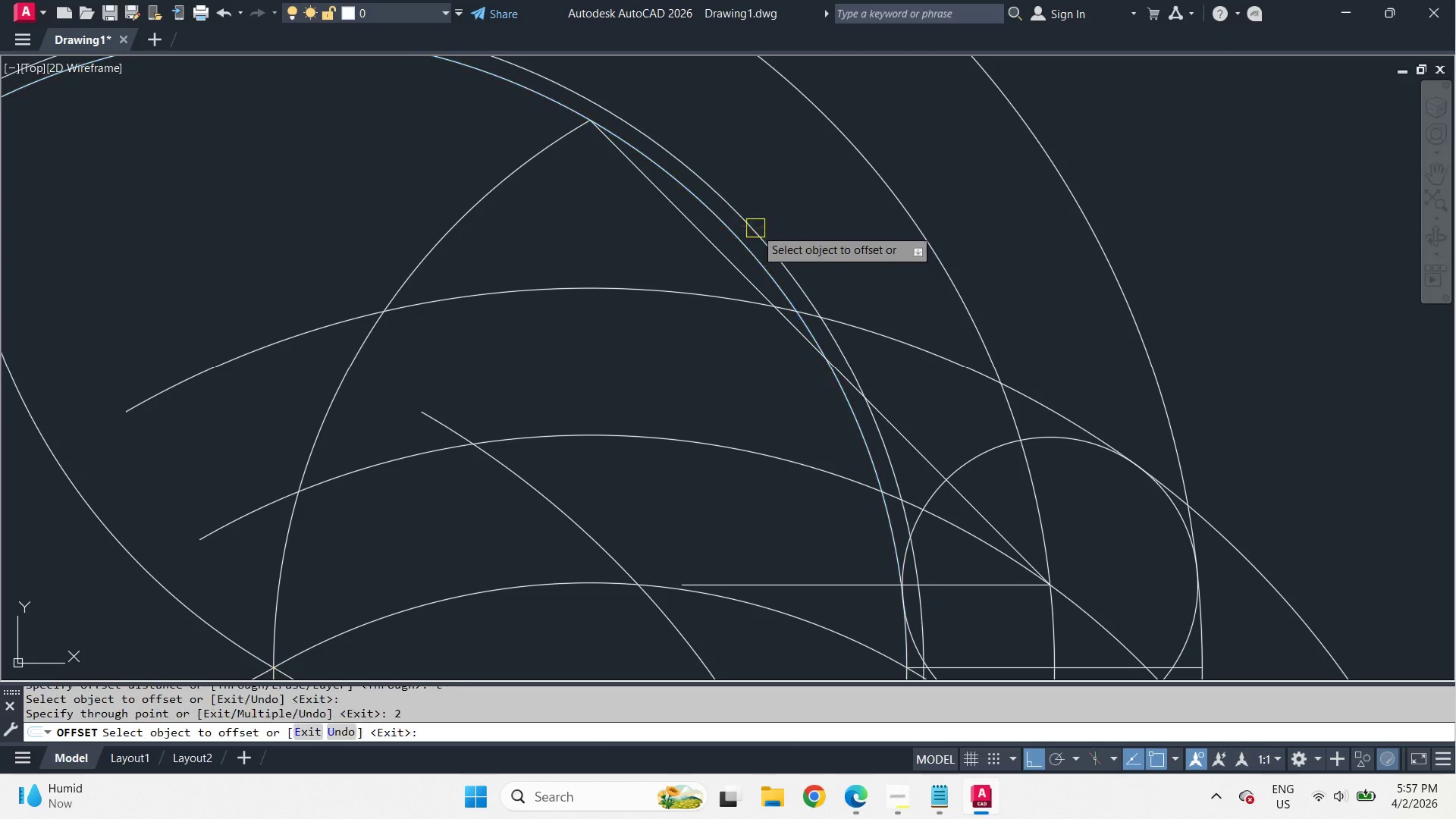 
key(Space)
 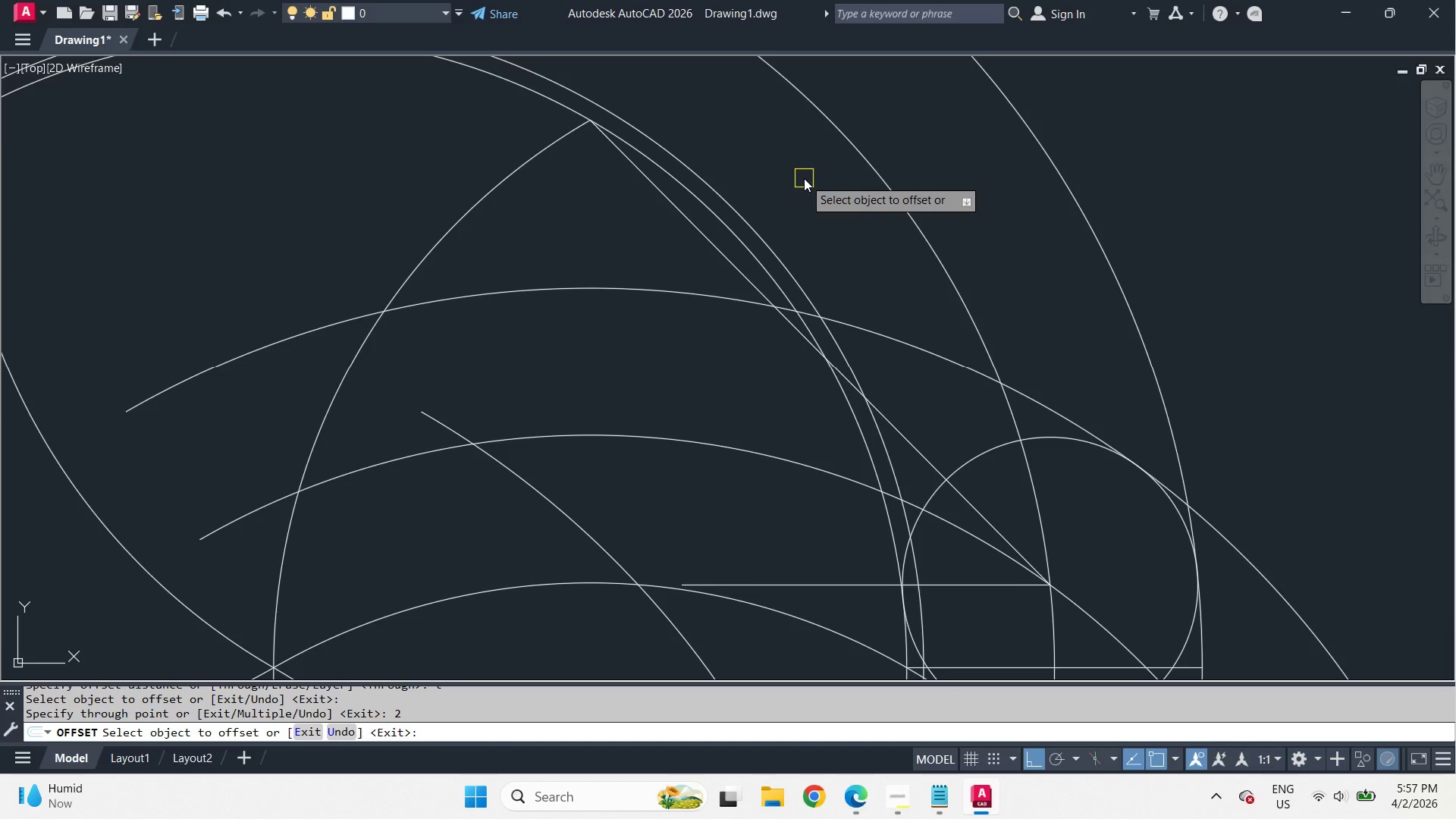 
key(Space)
 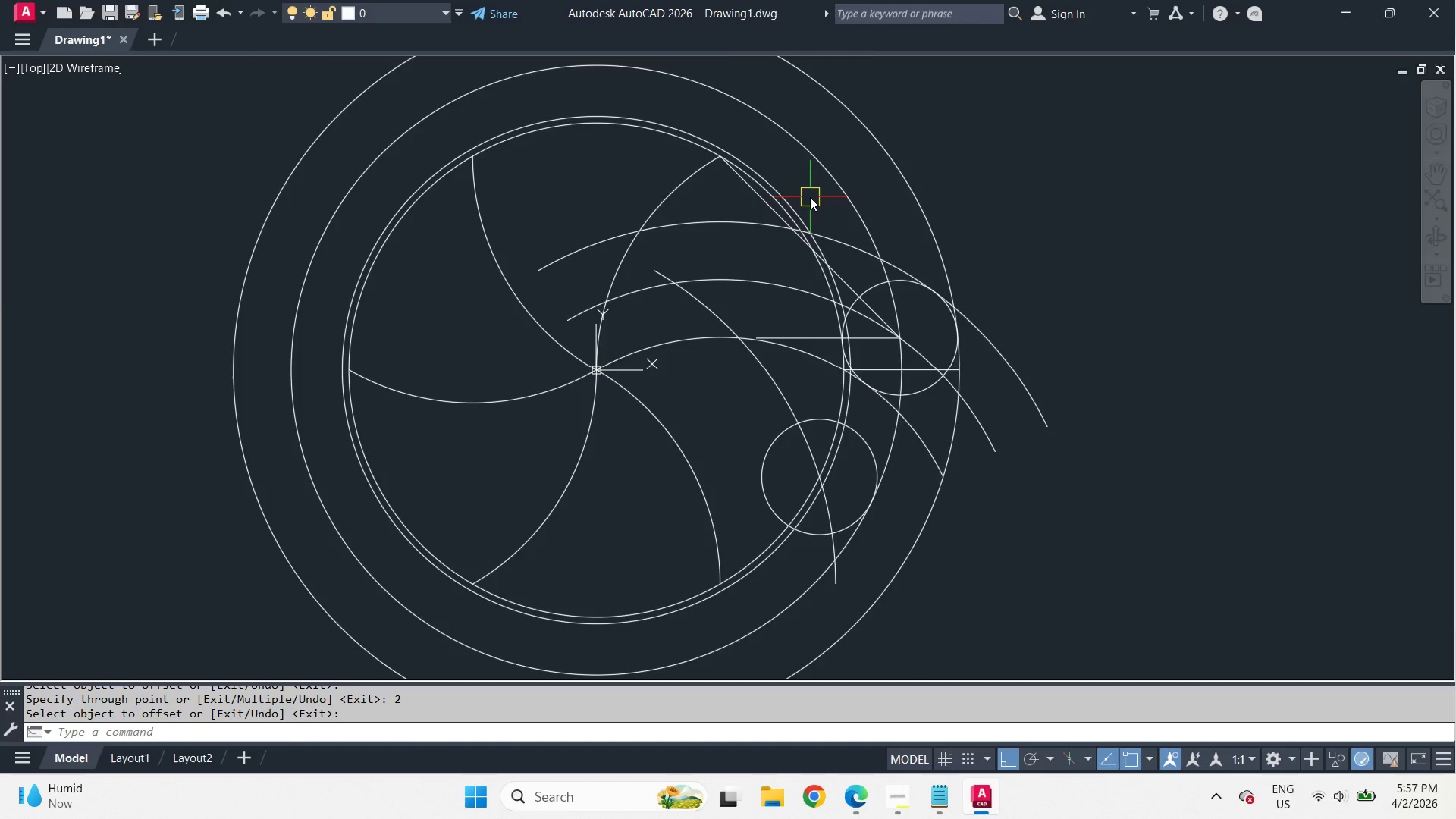 
scroll: coordinate [804, 178], scroll_direction: down, amount: 2.0
 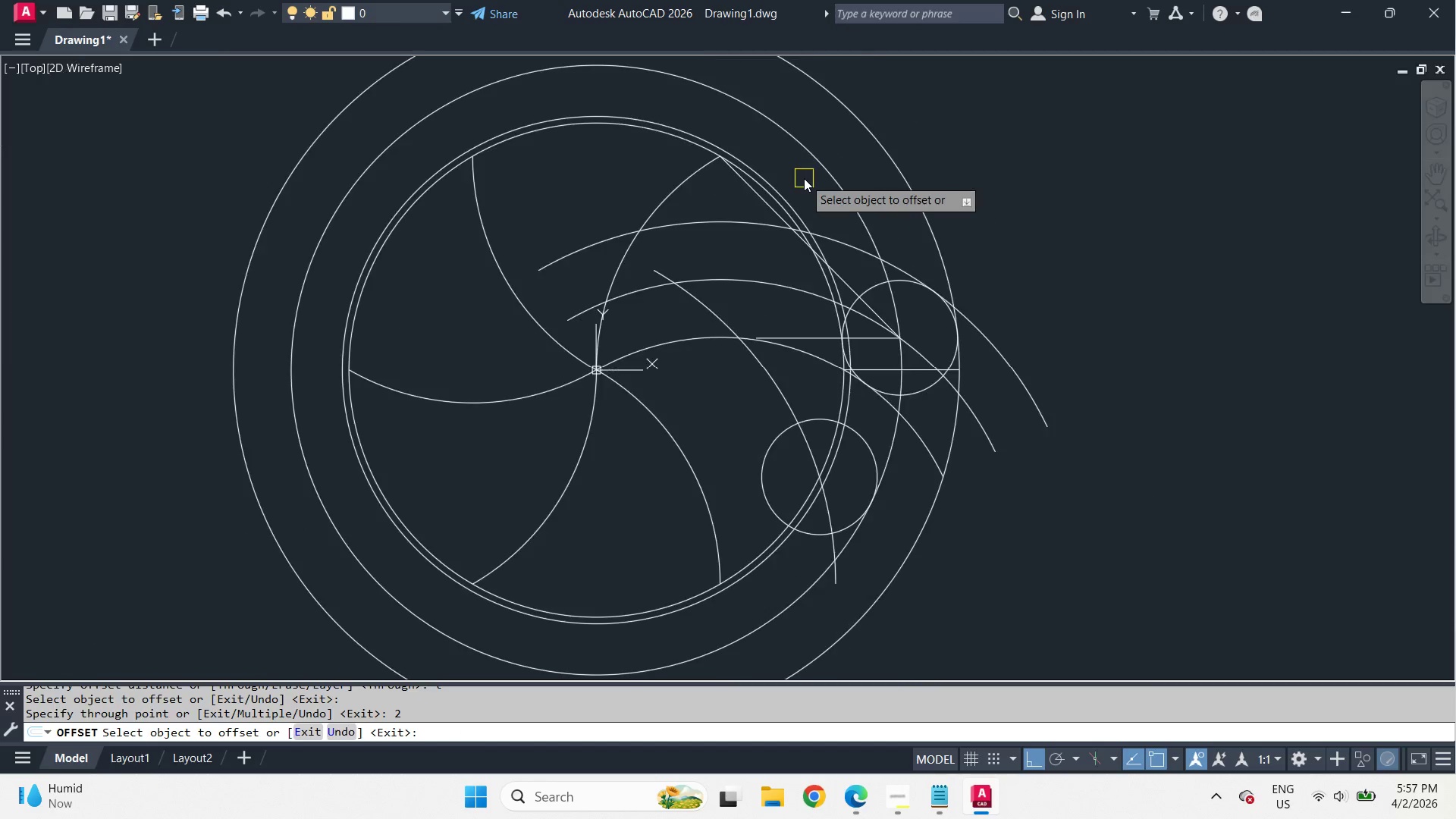 
scroll: coordinate [810, 197], scroll_direction: up, amount: 1.0
 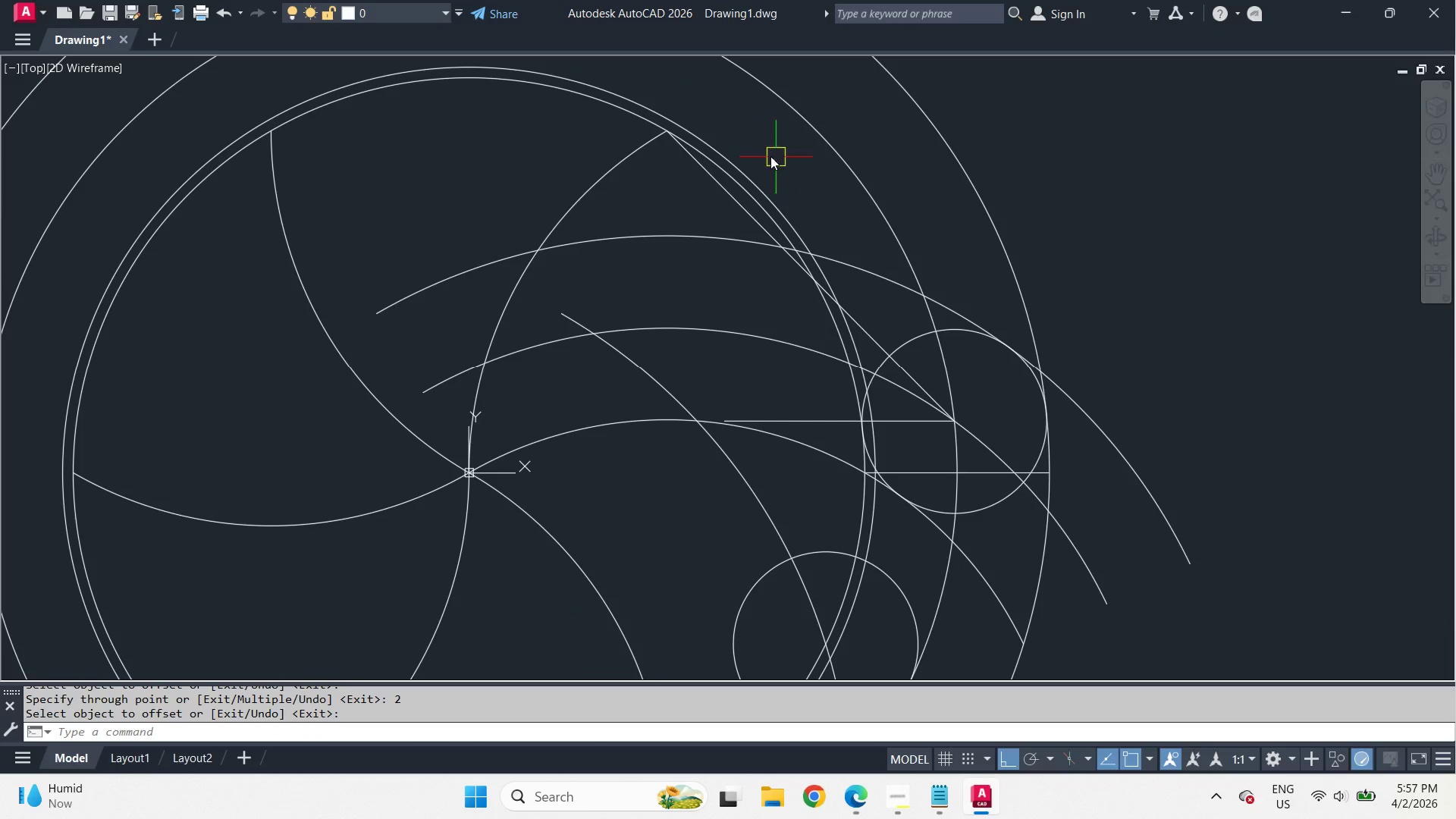 
mouse_move([670, 130])
 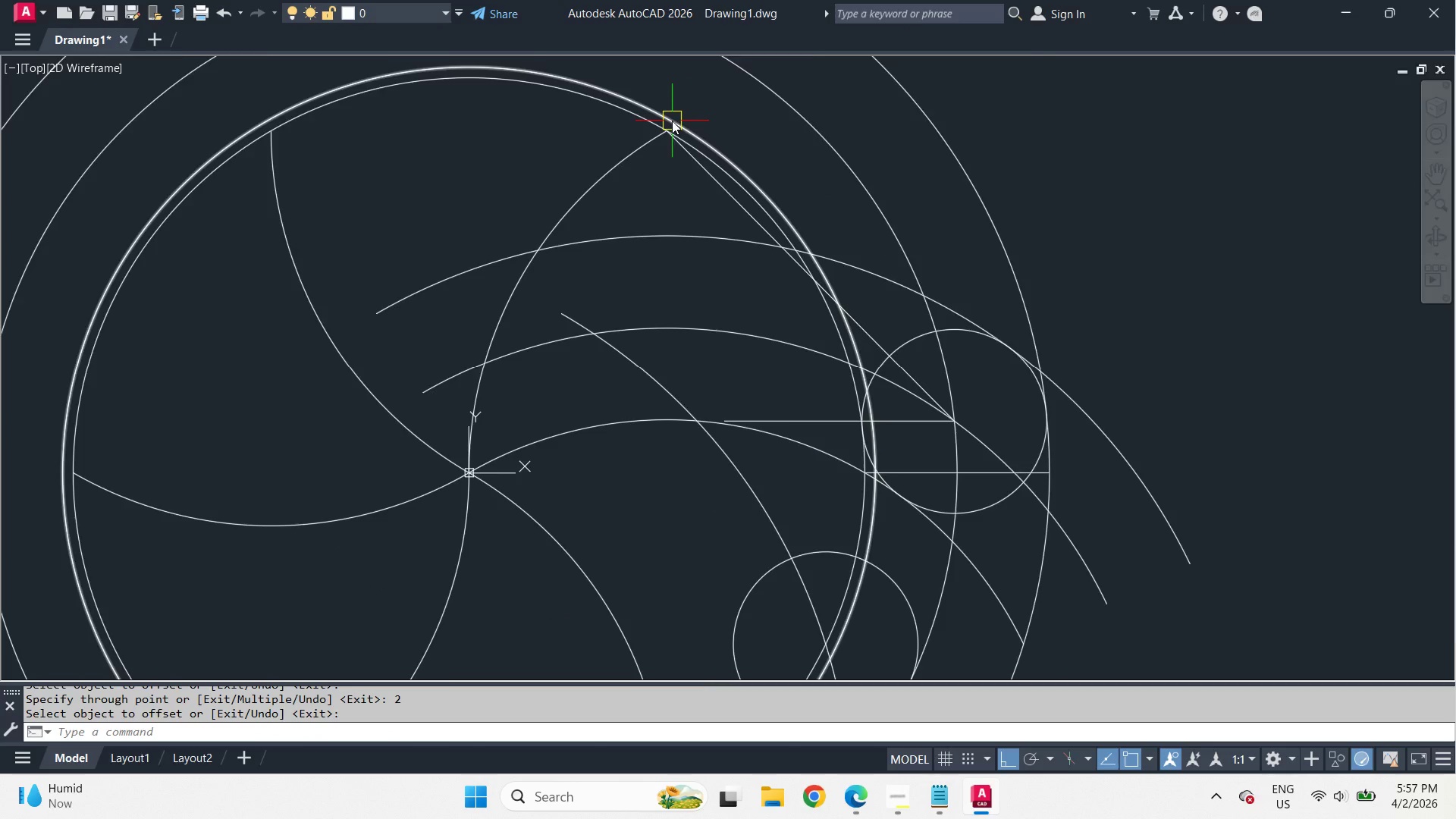 
scroll: coordinate [672, 121], scroll_direction: up, amount: 2.0
 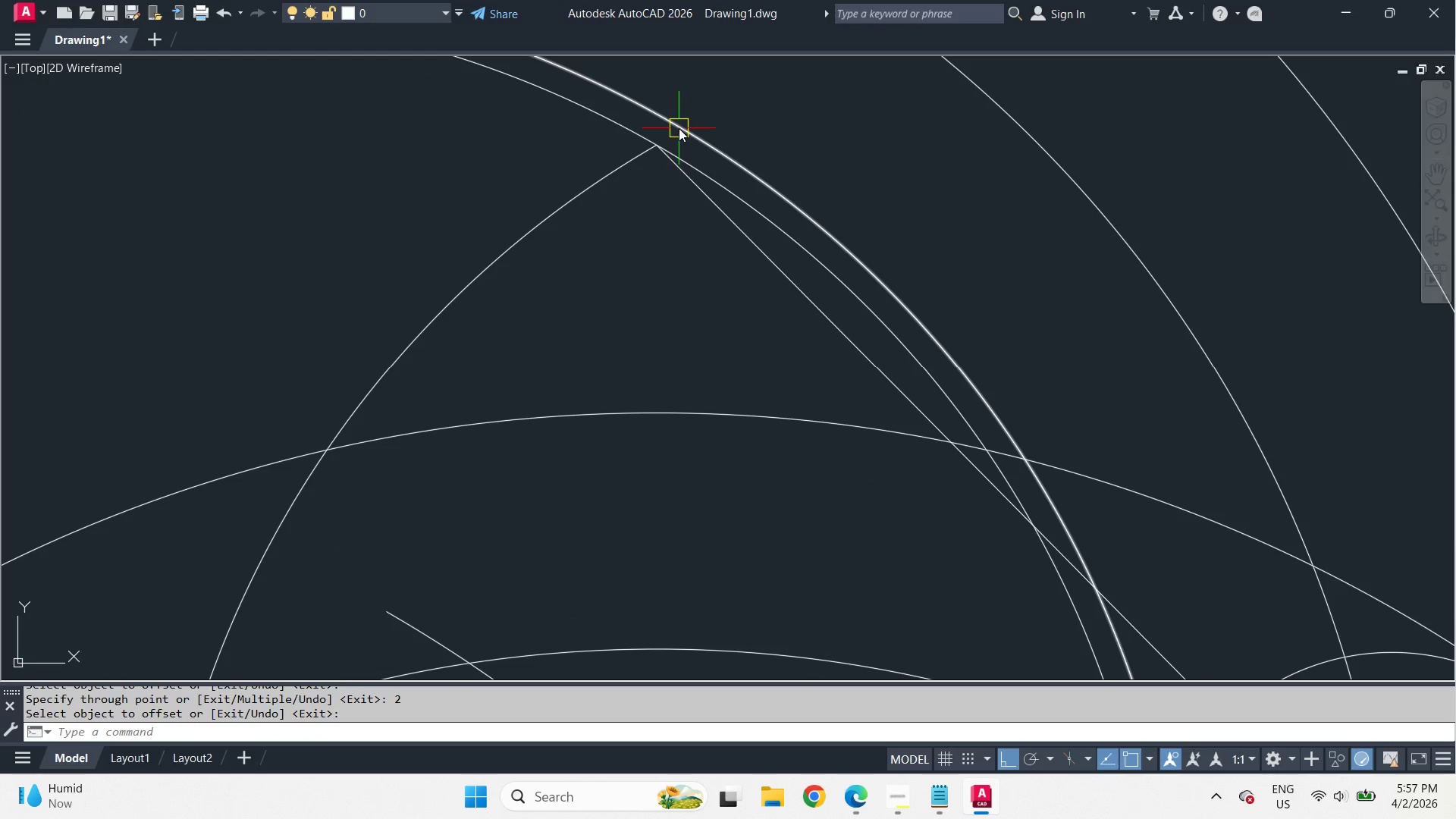 
type(ex )
 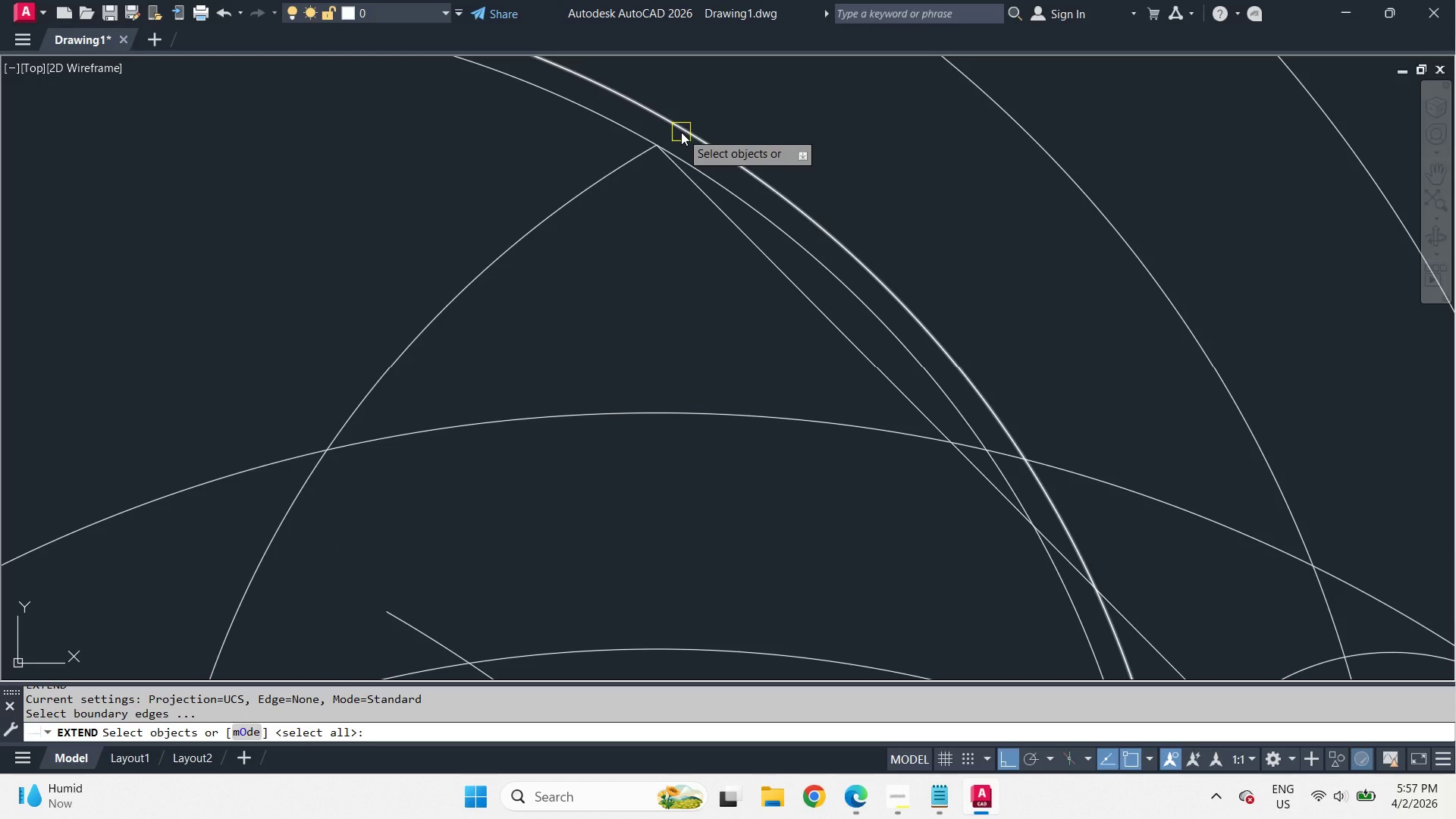 
left_click([681, 132])
 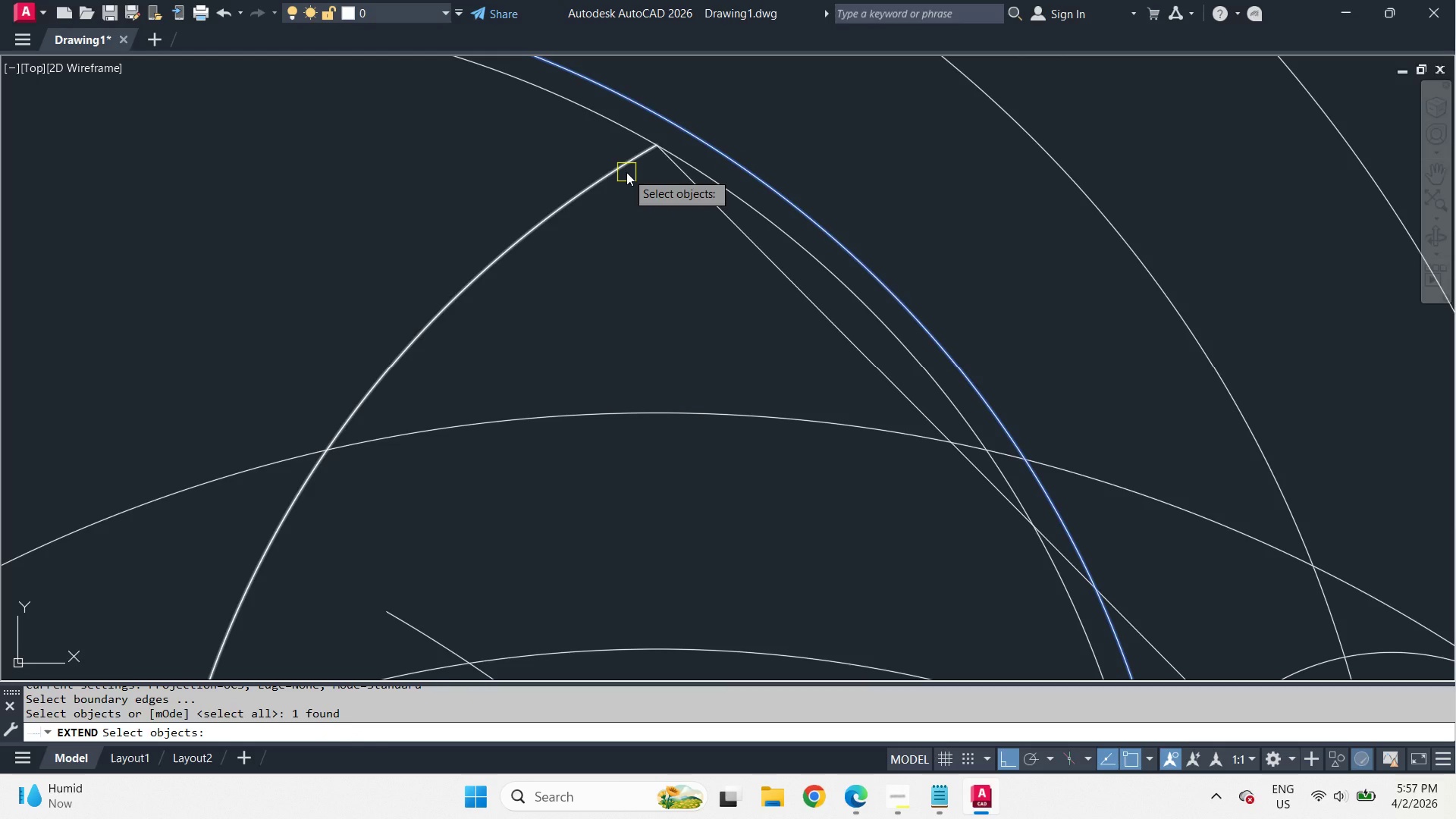 
key(Escape)
 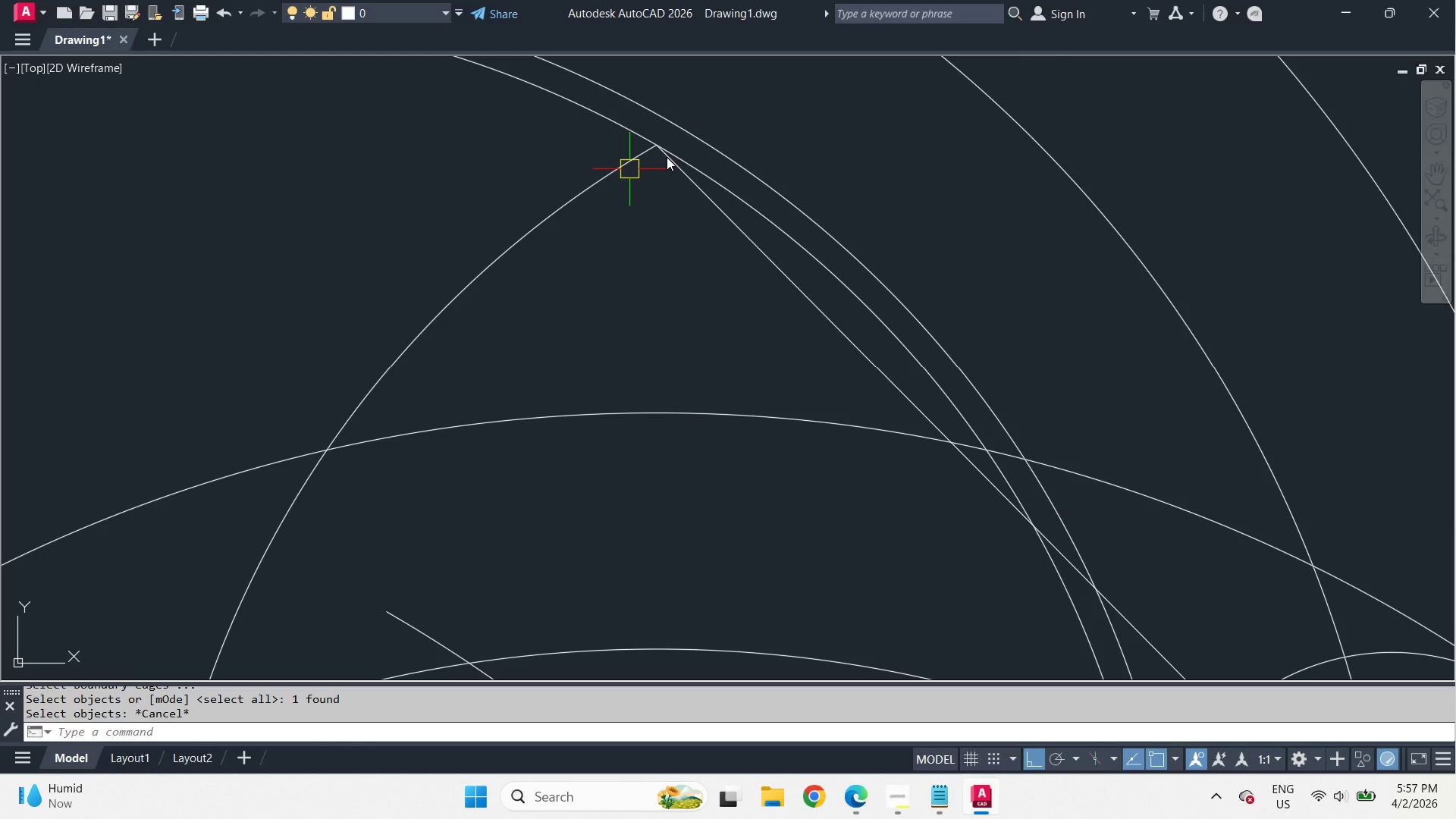 
wait(9.03)
 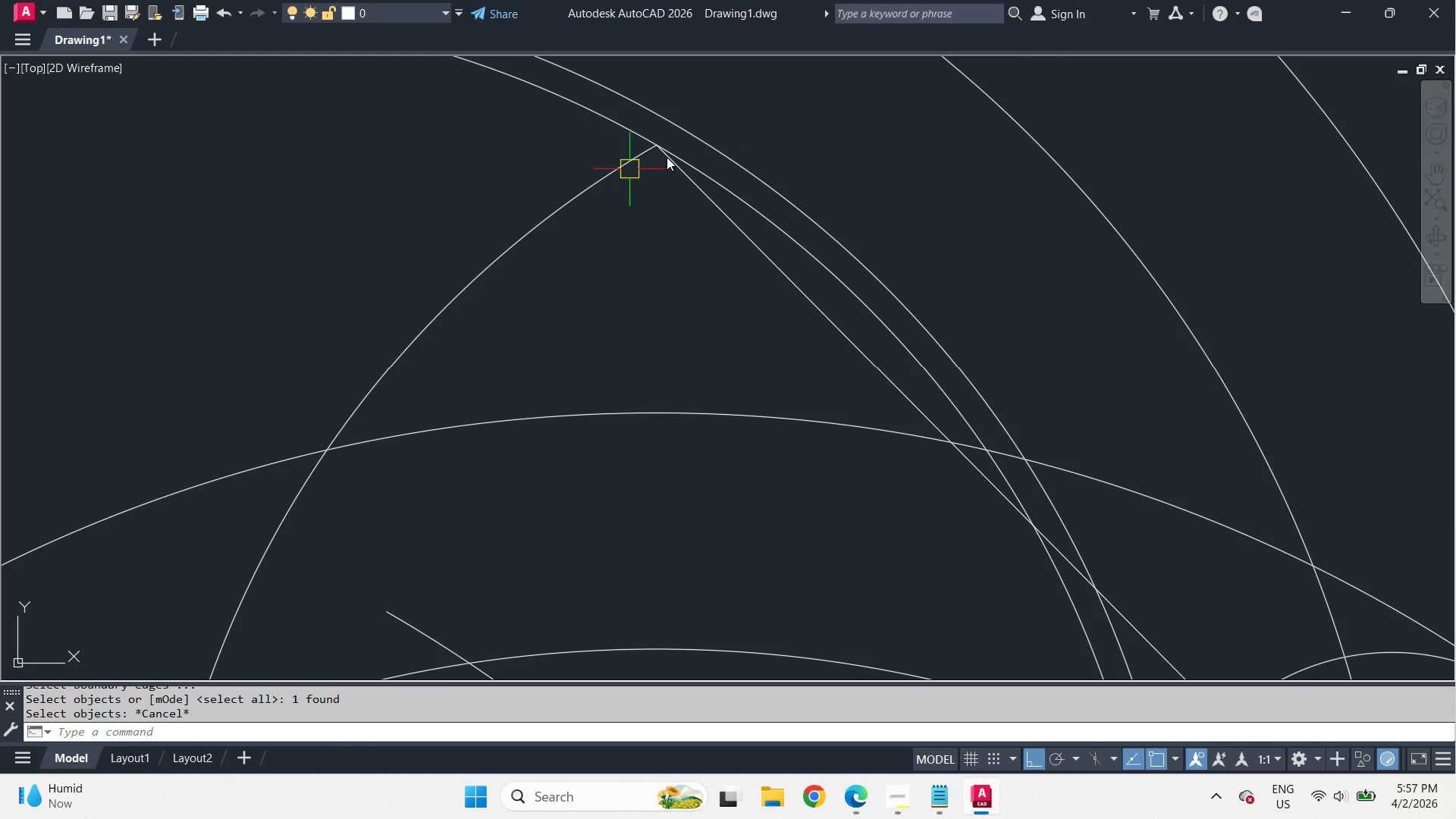 
left_click([710, 141])
 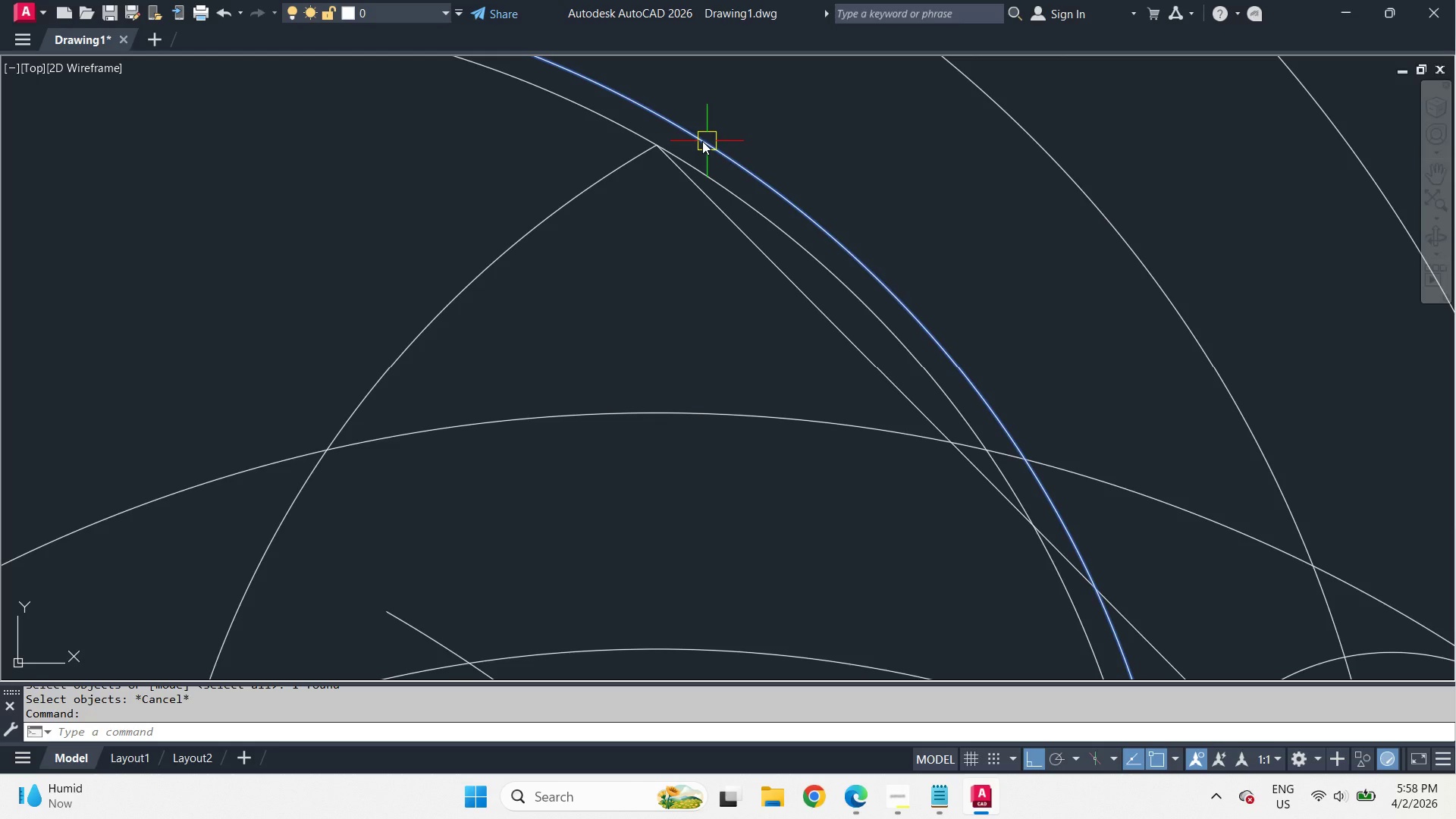 
key(E)
 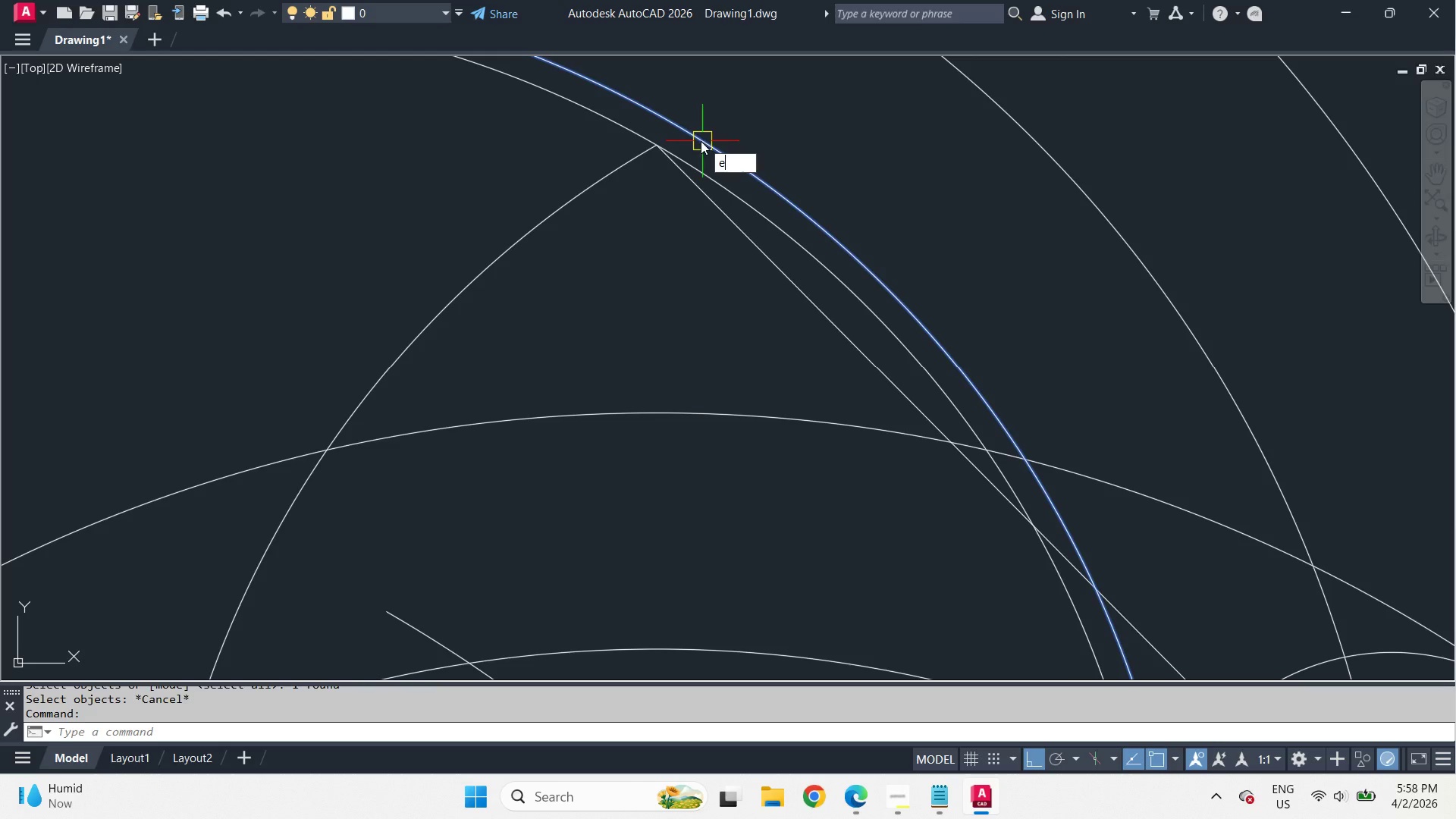 
key(Space)
 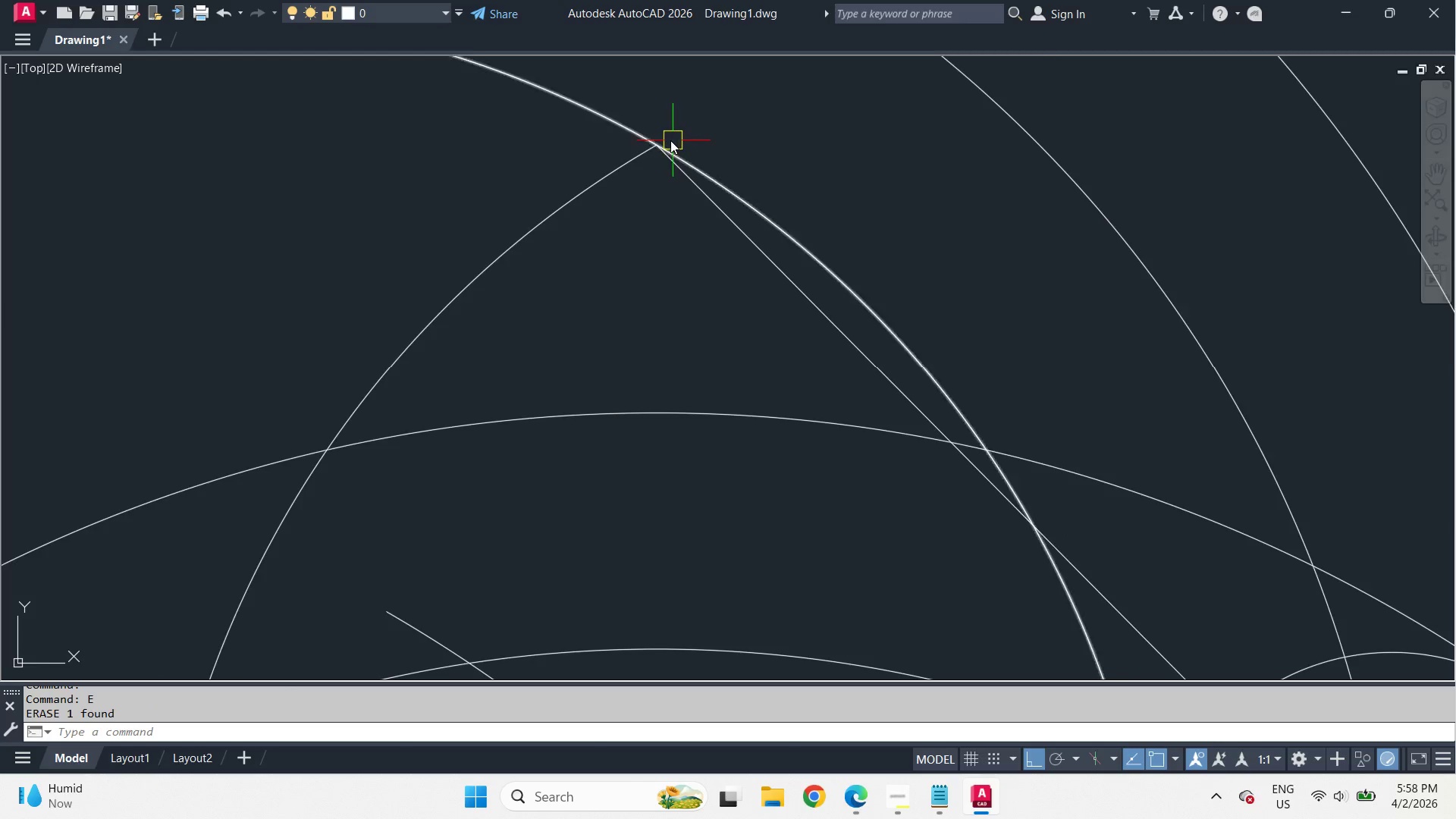 
key(C)
 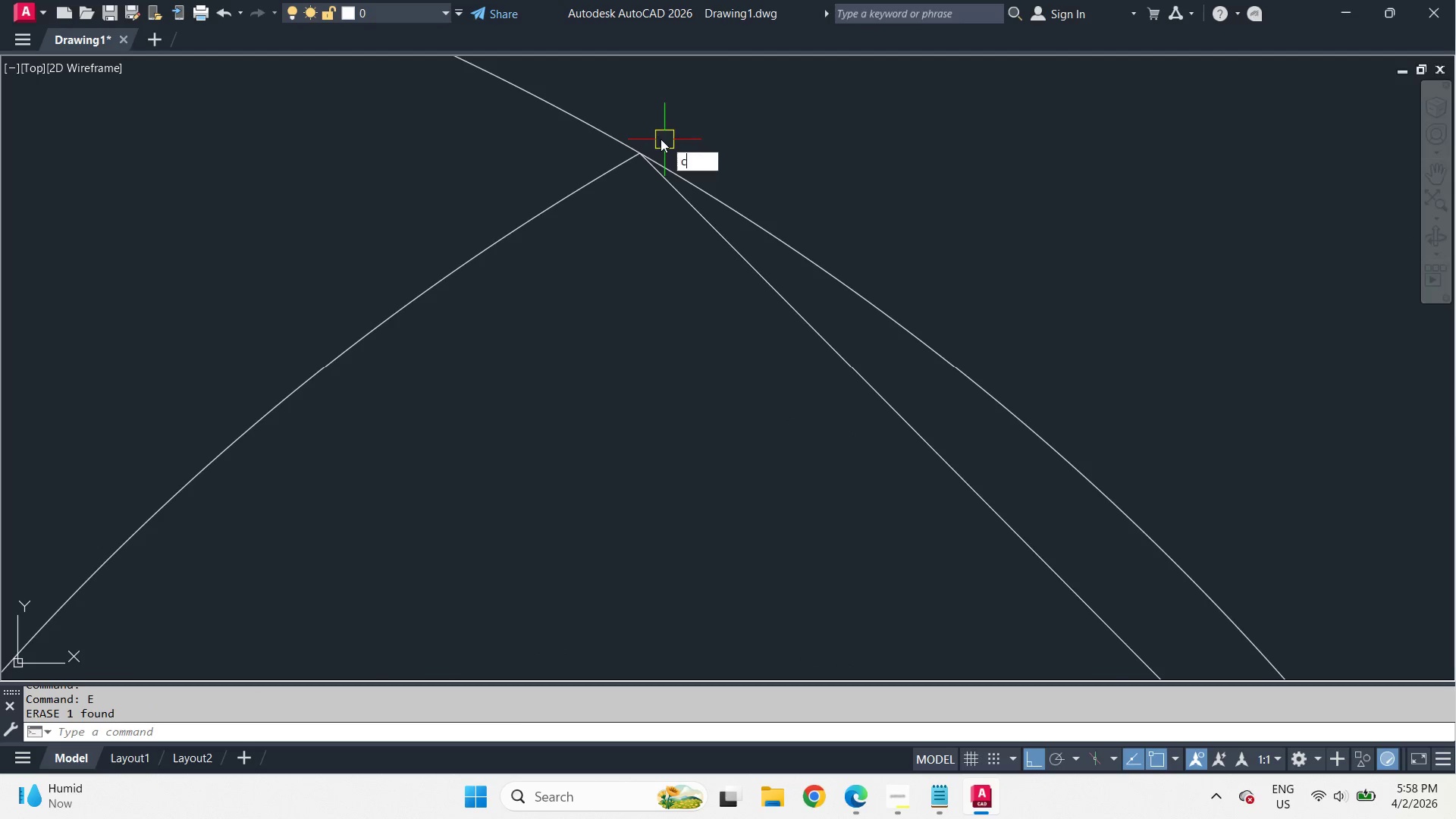 
key(Space)
 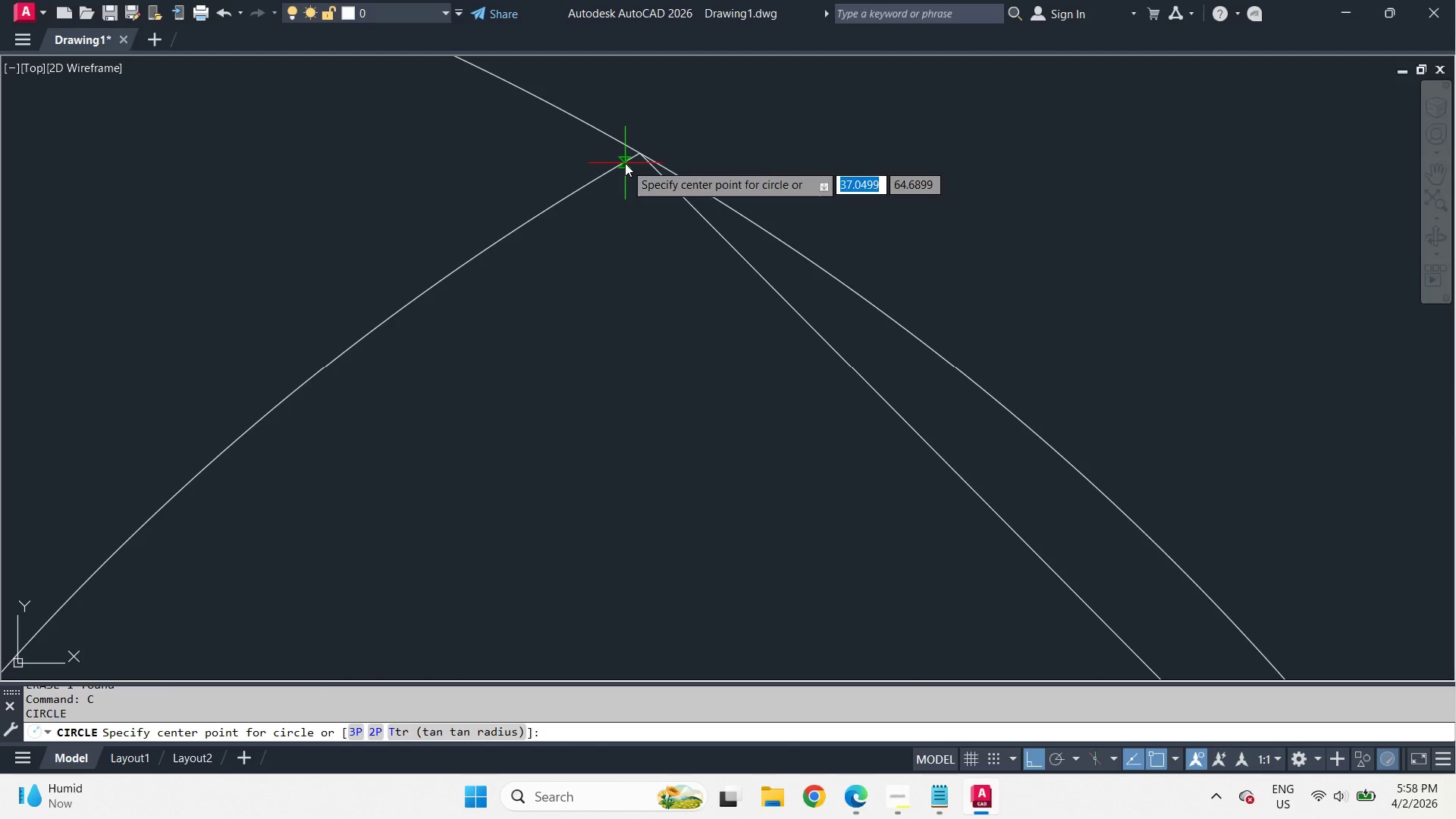 
scroll: coordinate [665, 140], scroll_direction: up, amount: 2.0
 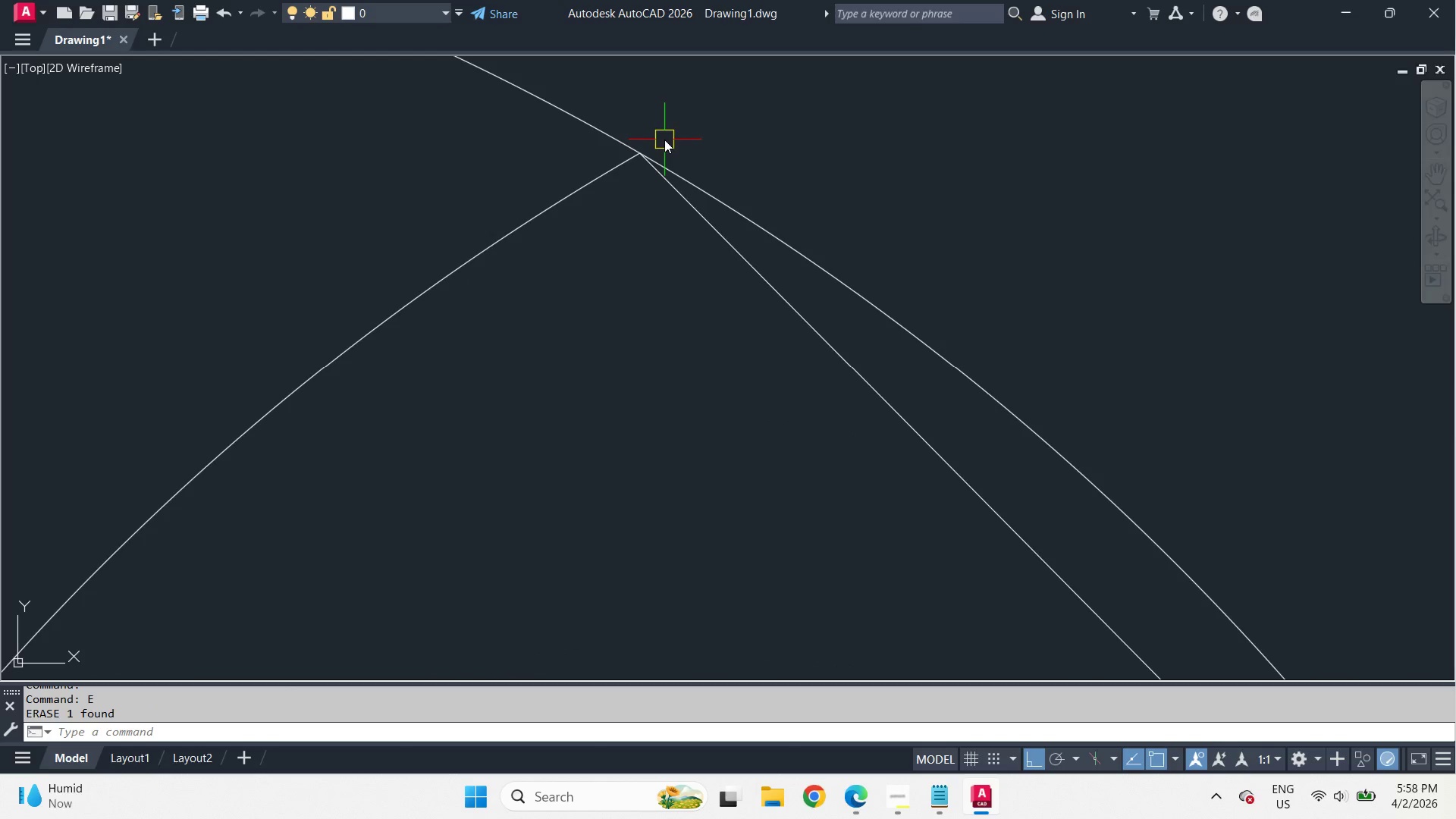 
type(end )
 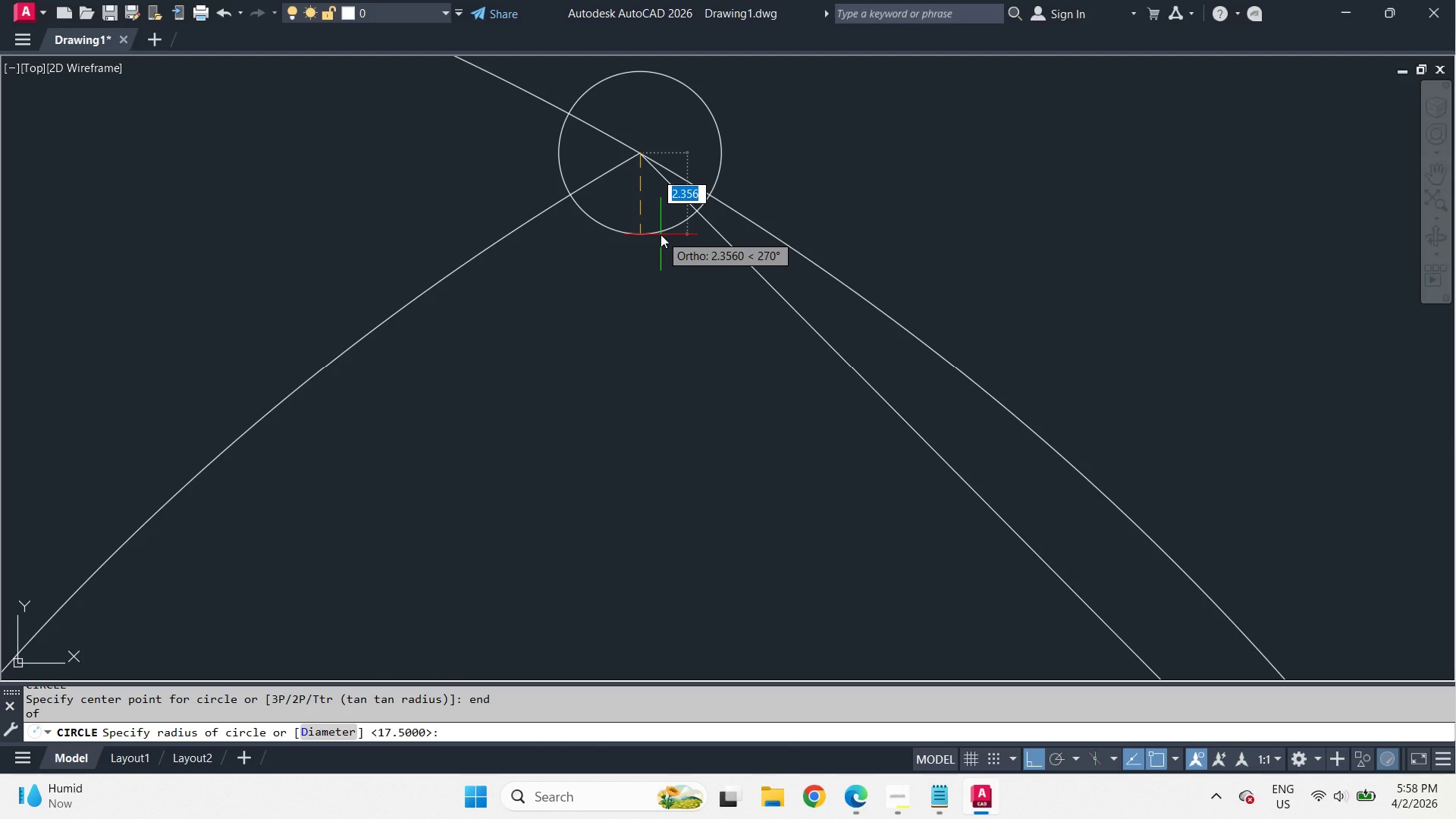 
wait(18.39)
 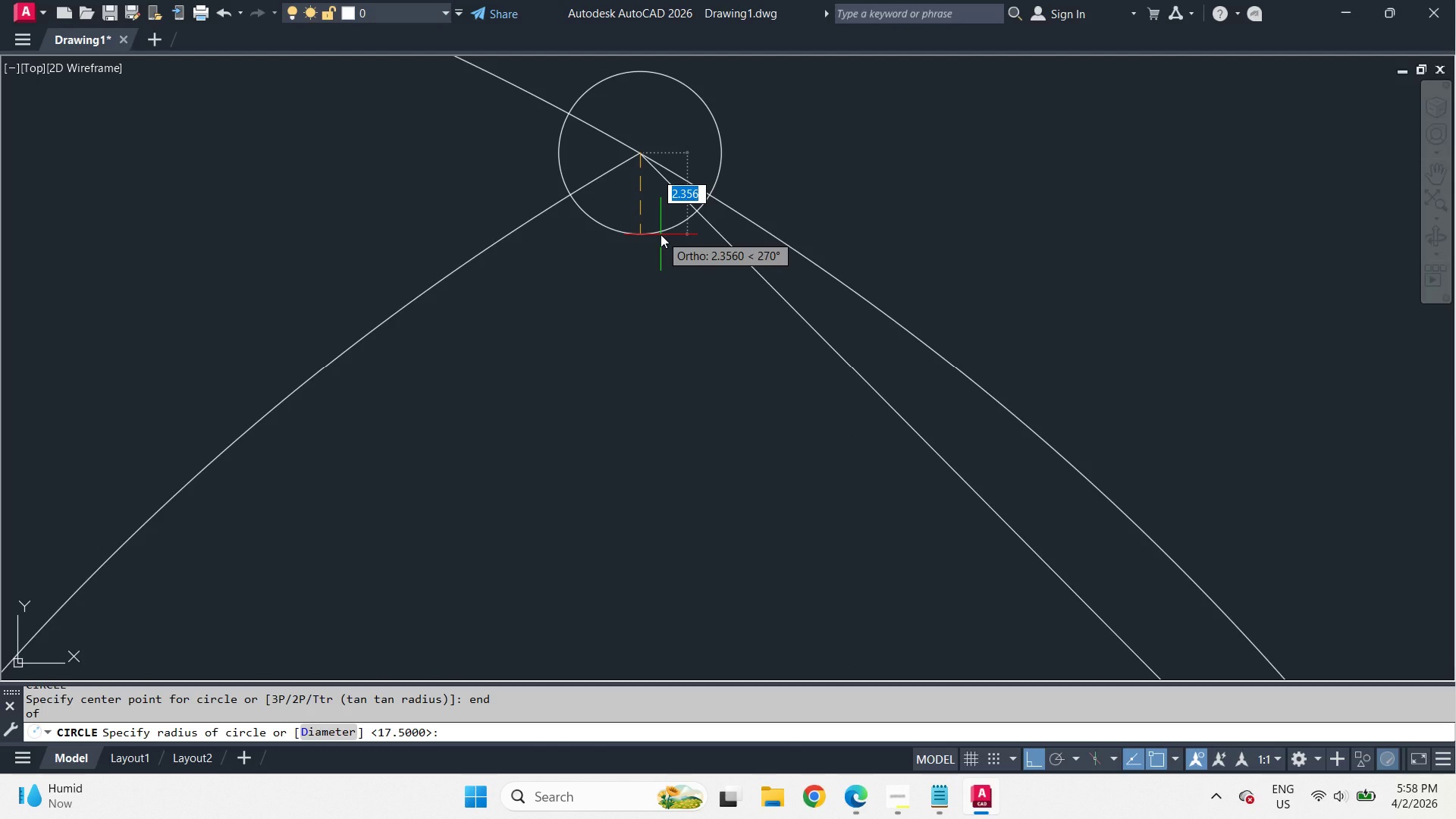 
key(2)
 